 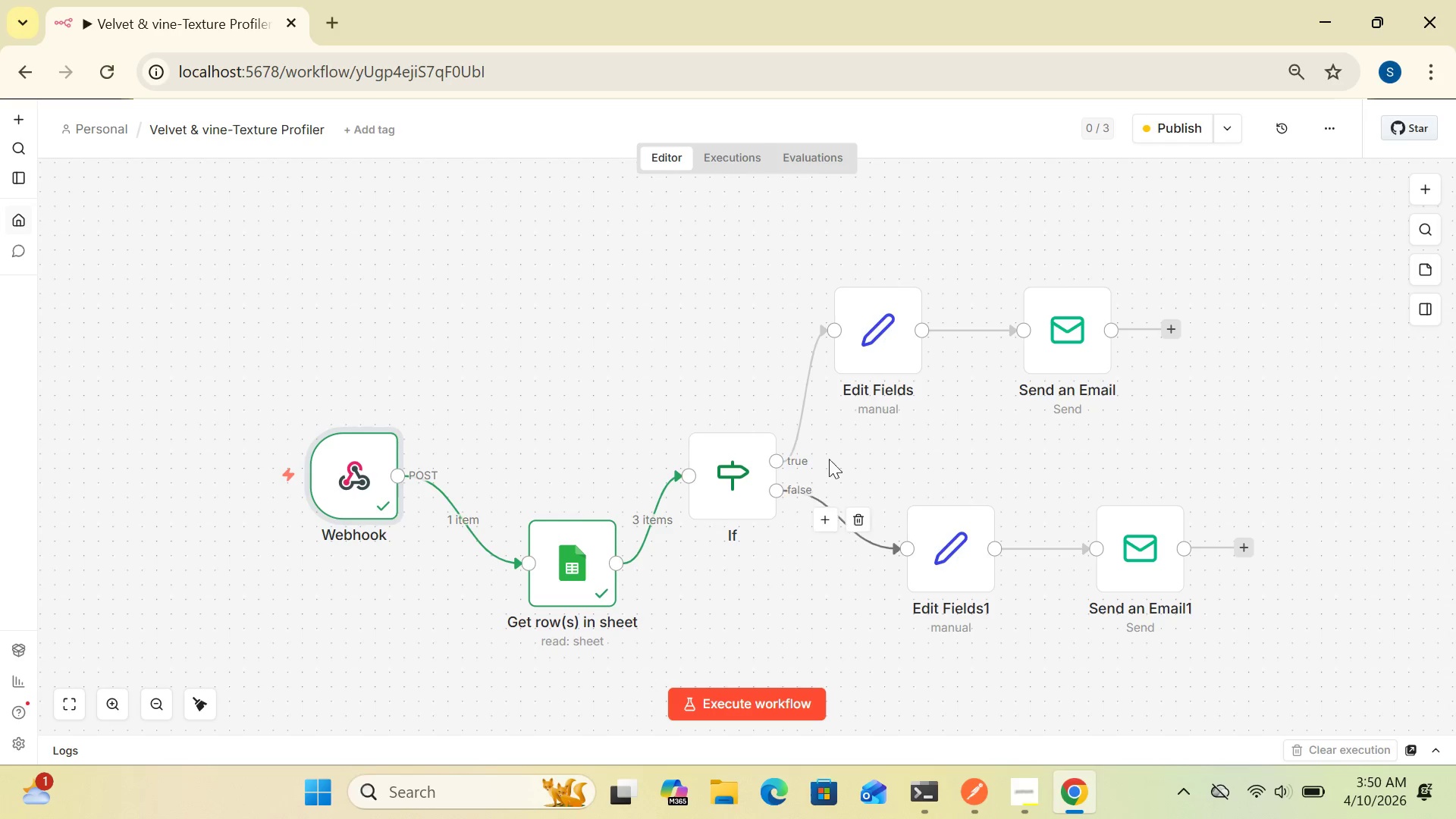 
left_click([733, 153])
 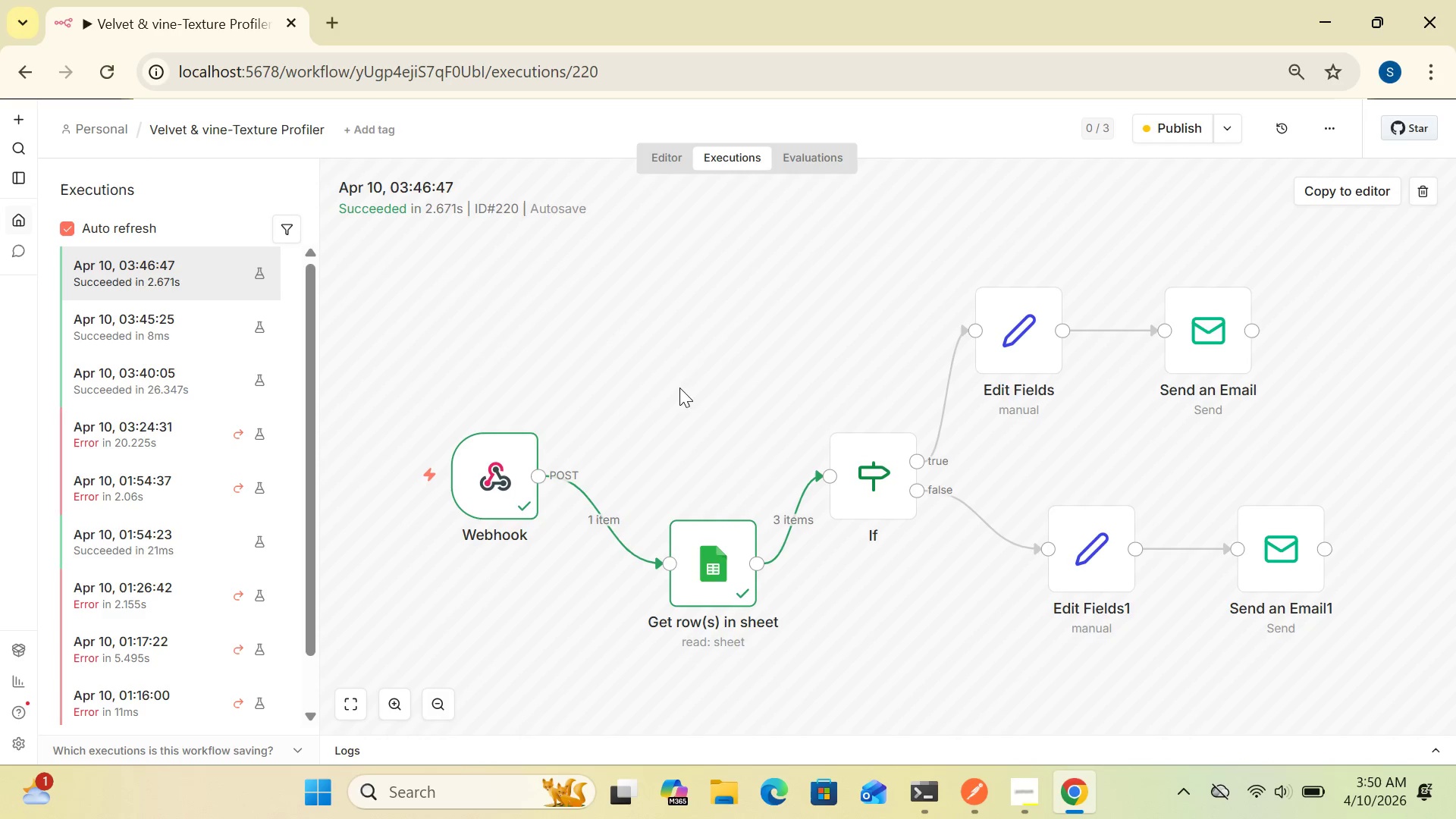 
wait(11.25)
 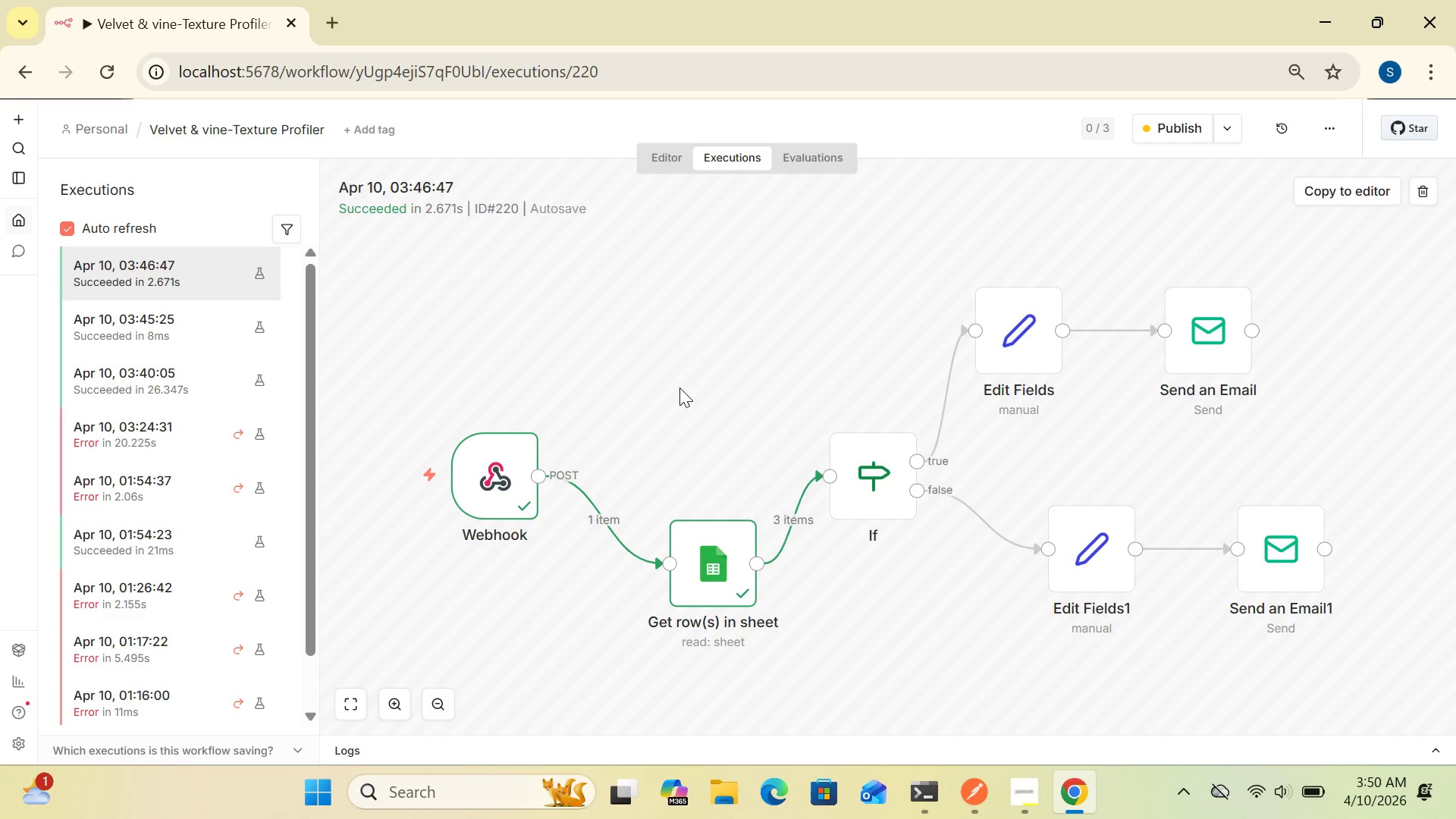 
double_click([488, 488])
 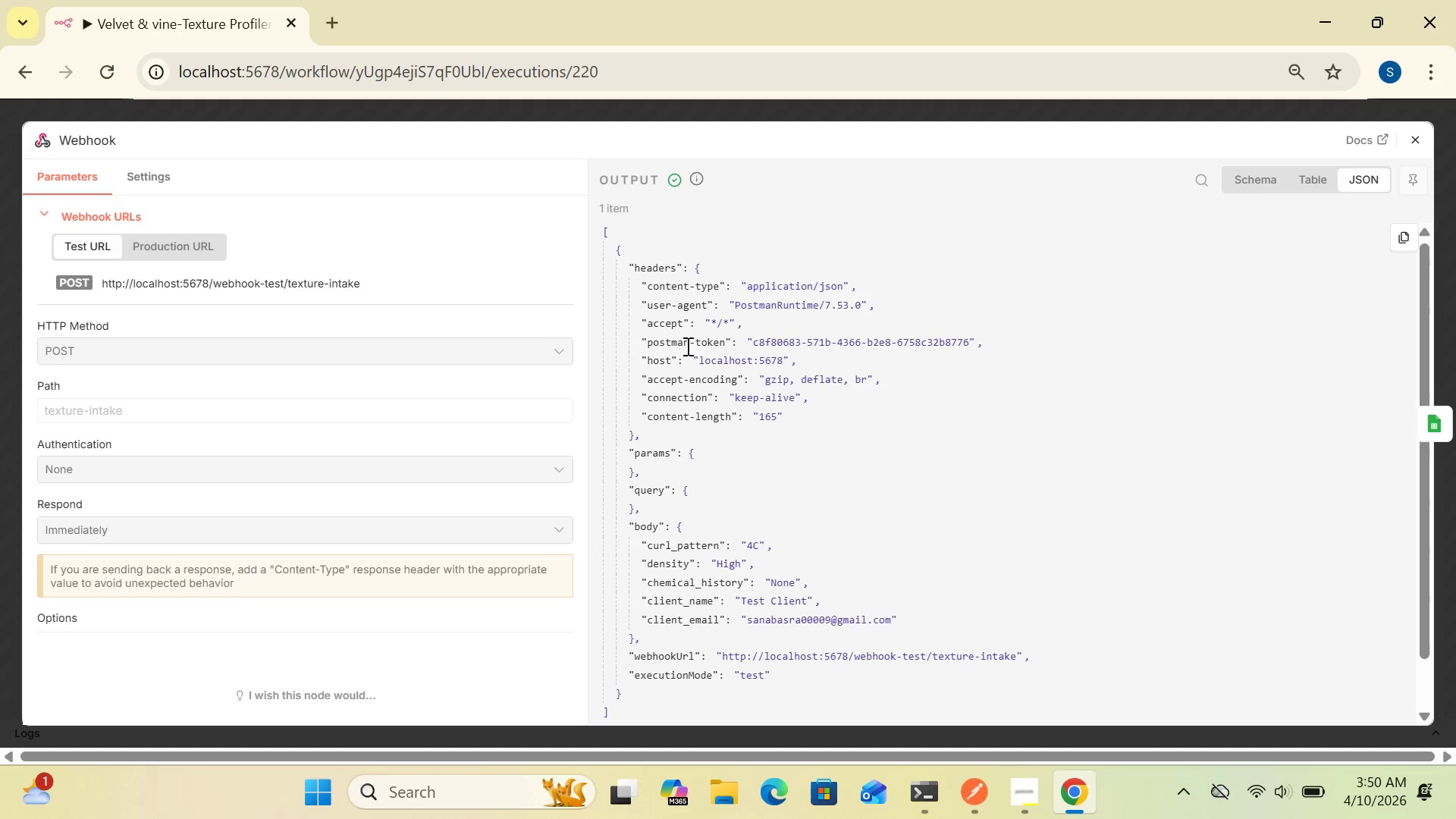 
wait(9.42)
 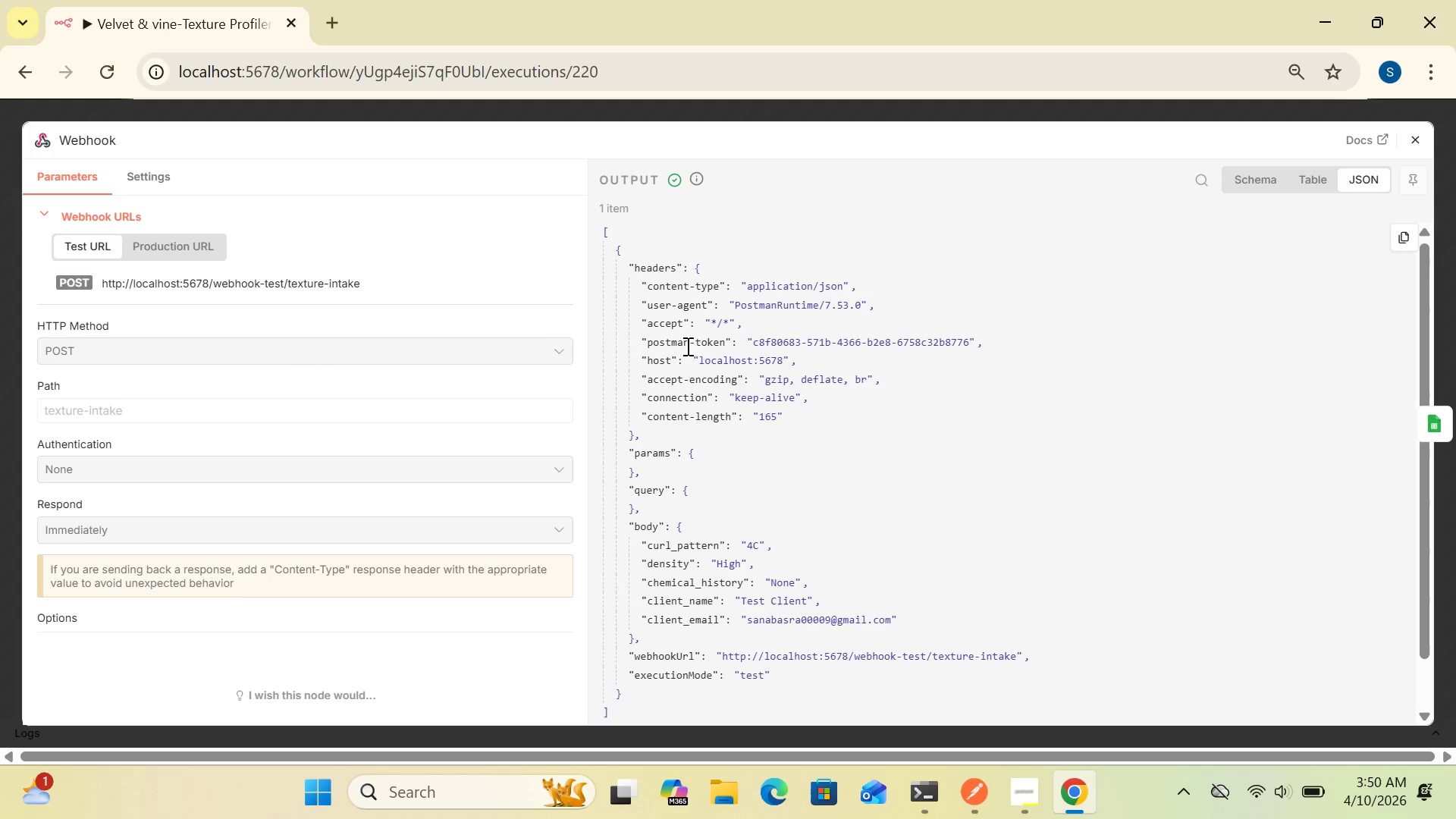 
left_click([1272, 178])
 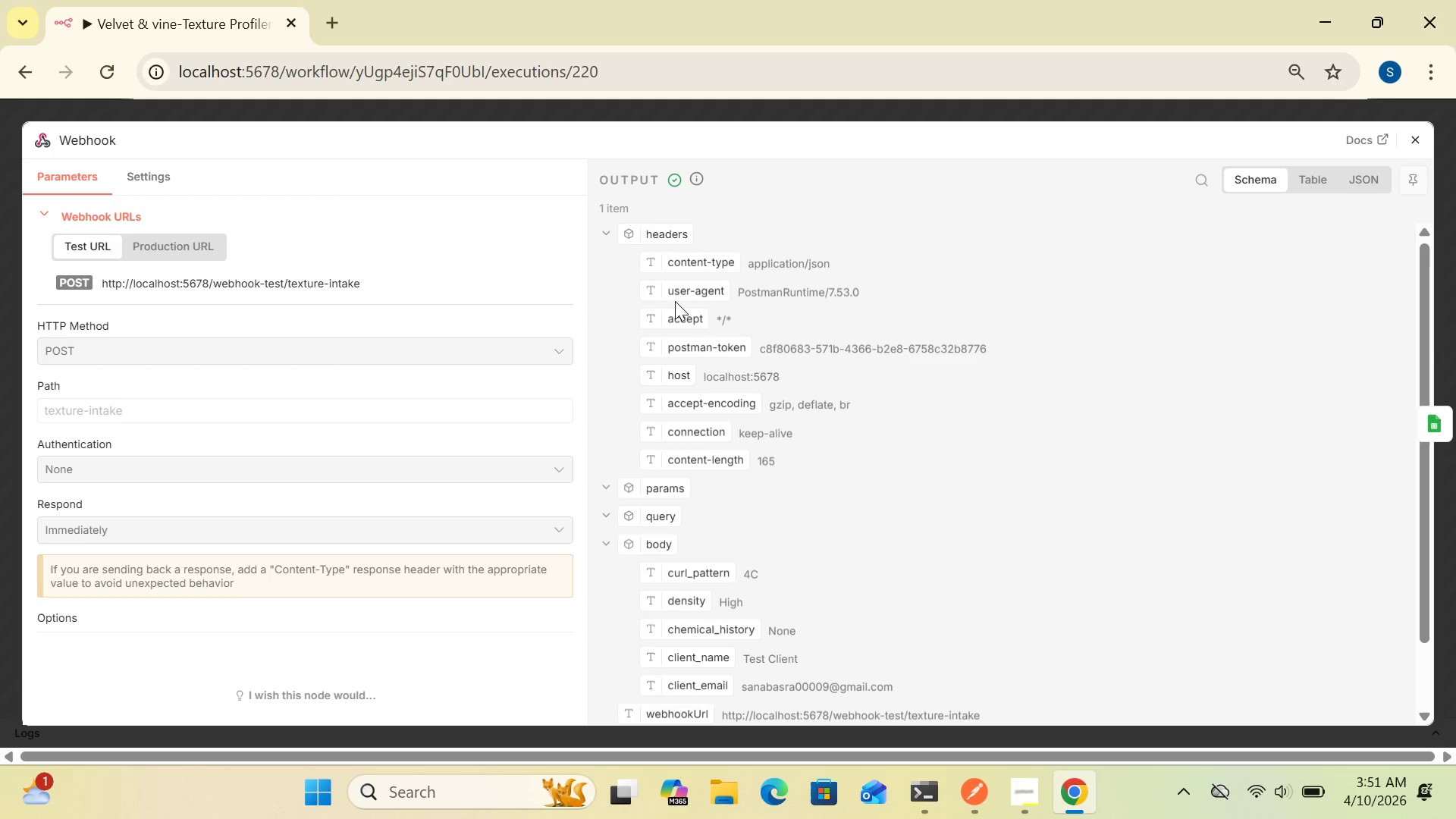 
wait(16.0)
 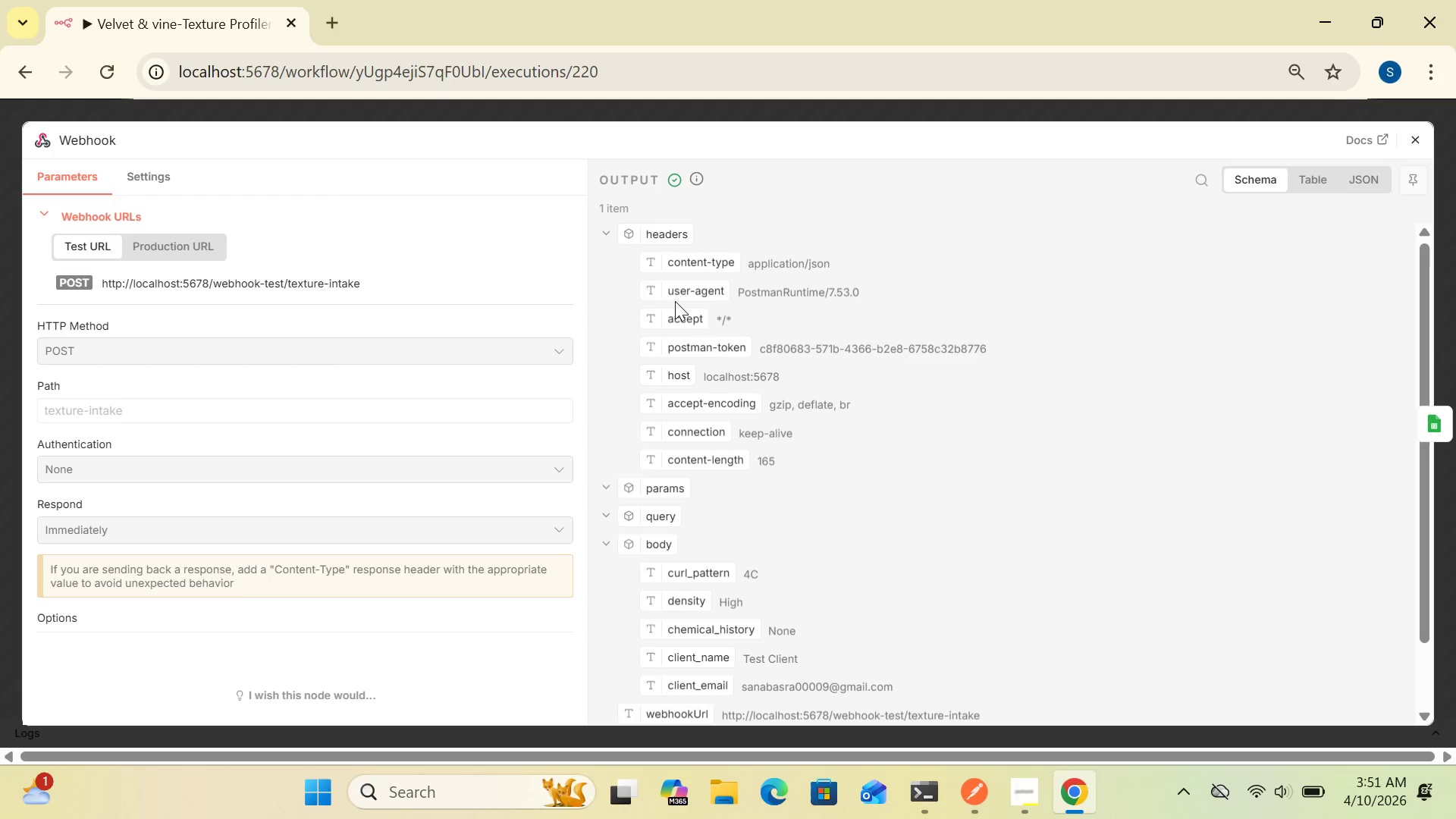 
left_click([704, 359])
 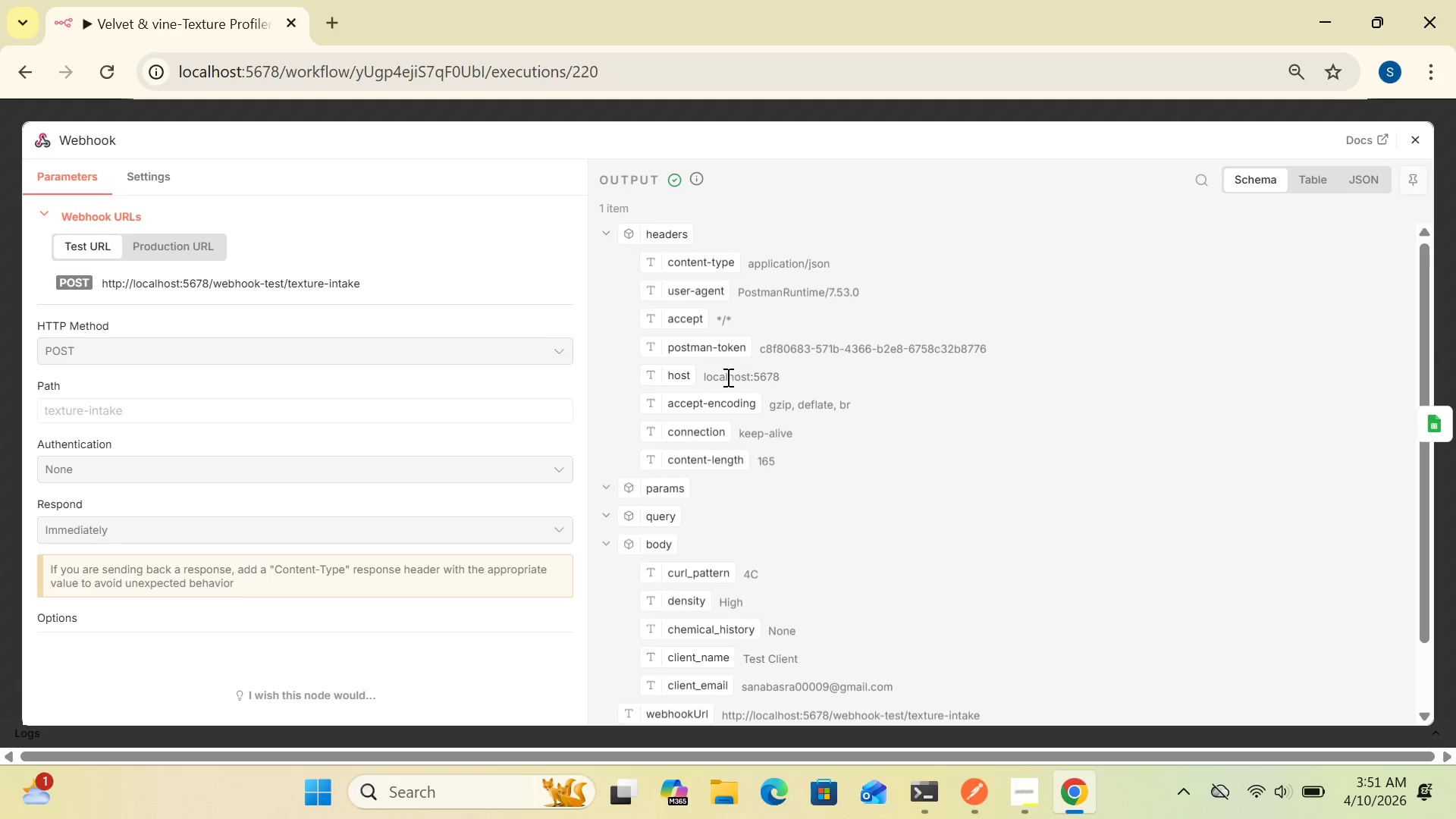 
left_click([733, 375])
 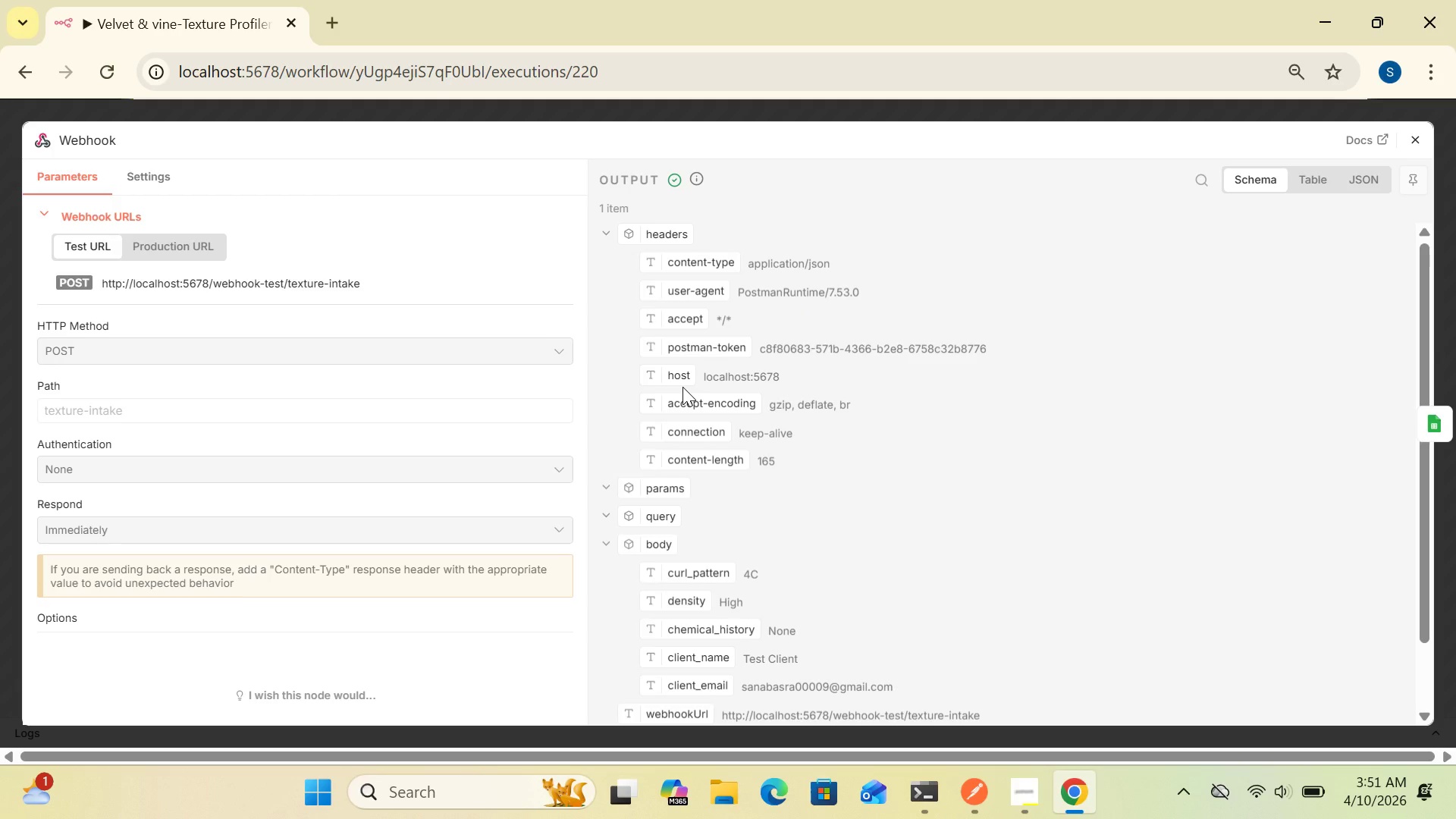 
left_click_drag(start_coordinate=[682, 387], to_coordinate=[722, 412])
 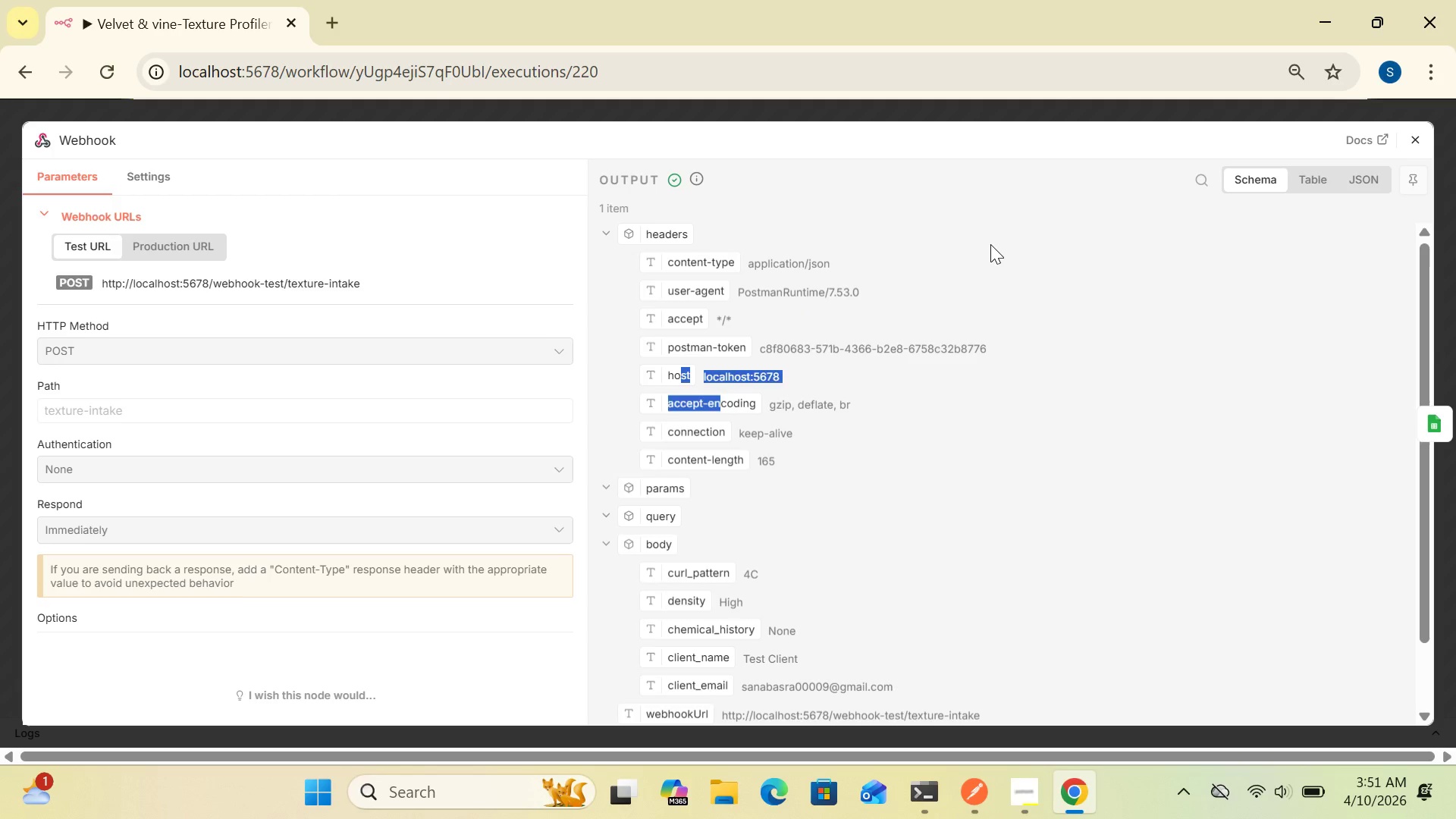 
left_click([990, 244])
 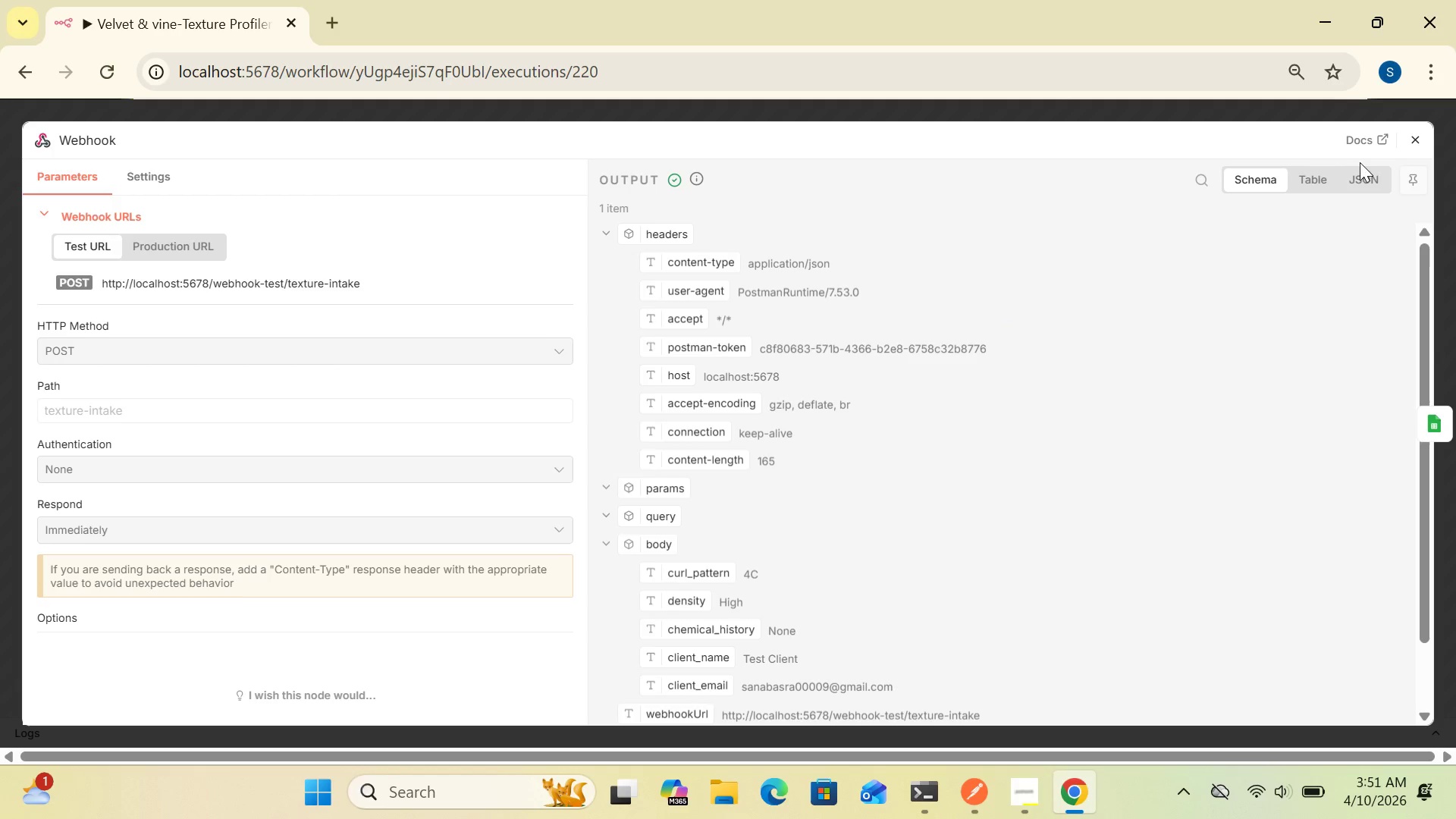 
left_click([1416, 141])
 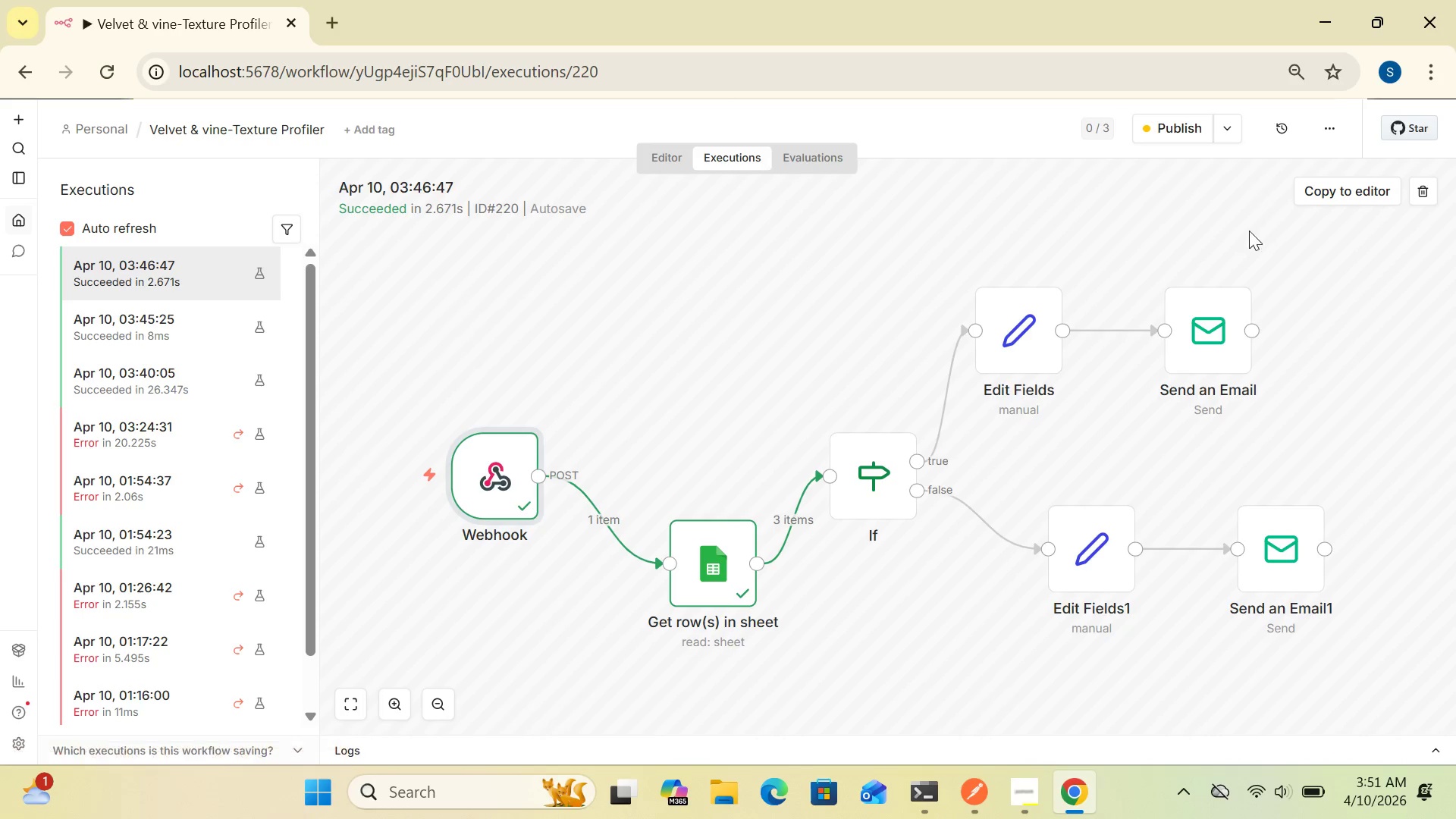 
wait(8.14)
 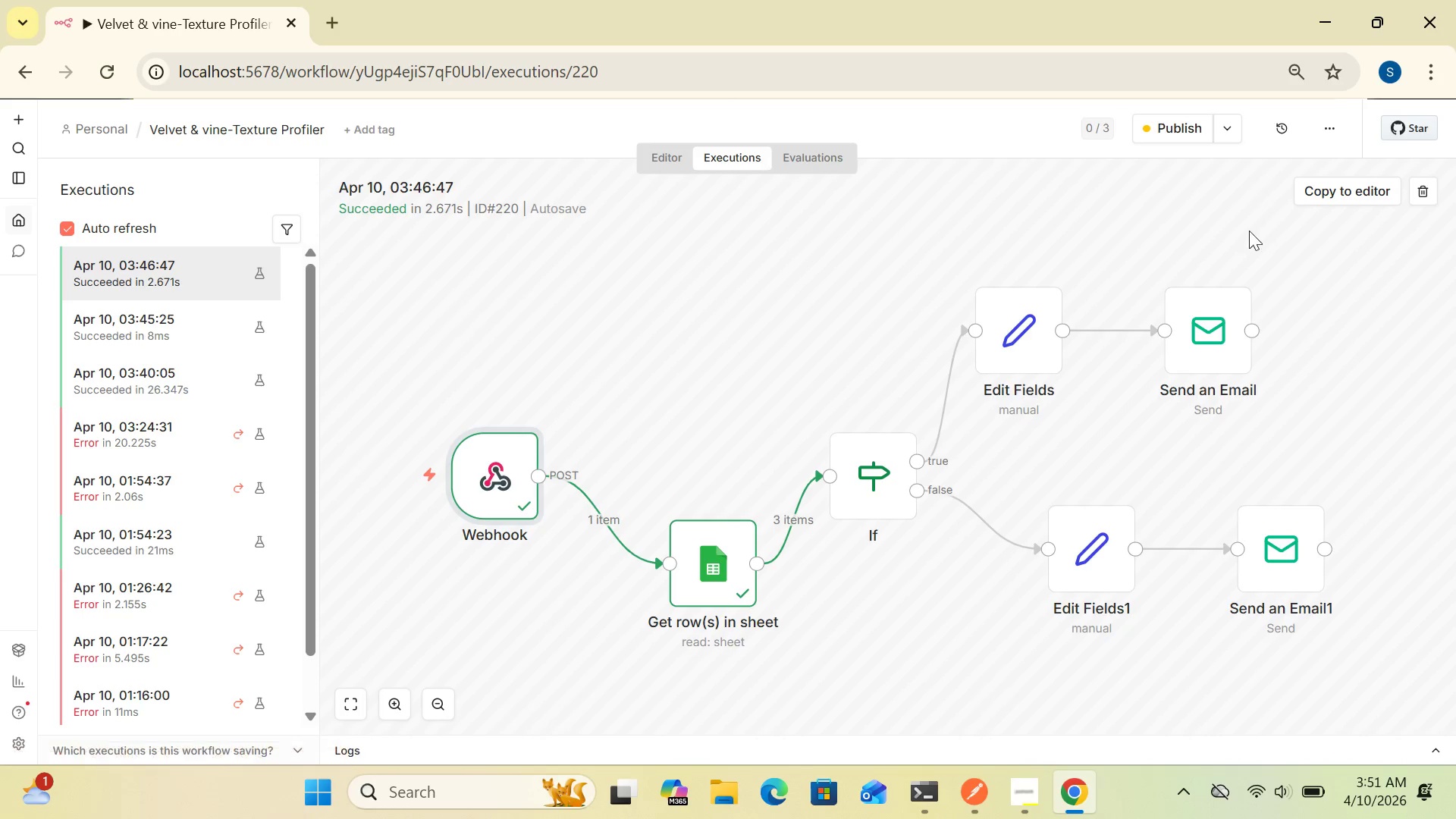 
double_click([730, 570])
 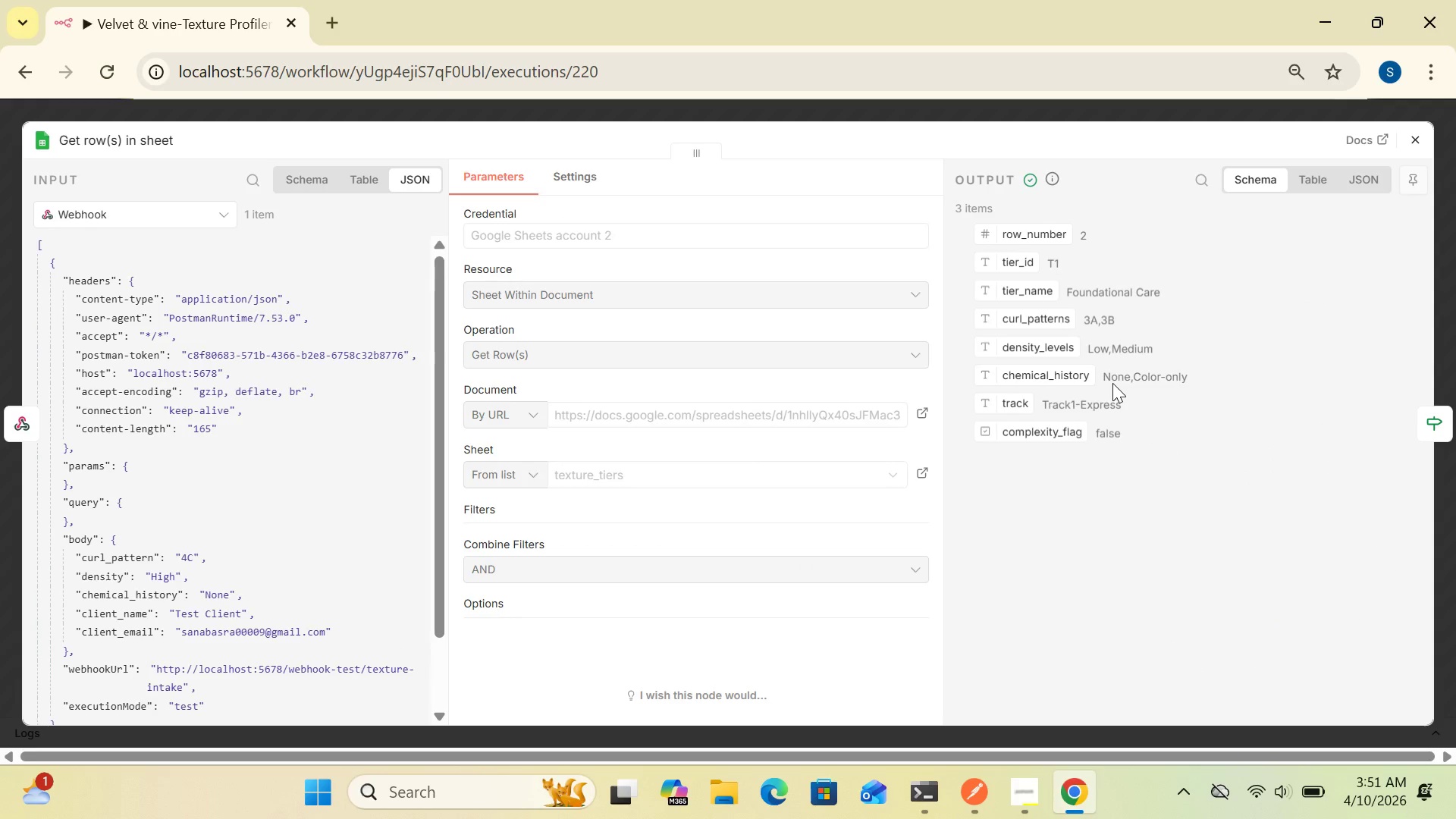 
wait(12.11)
 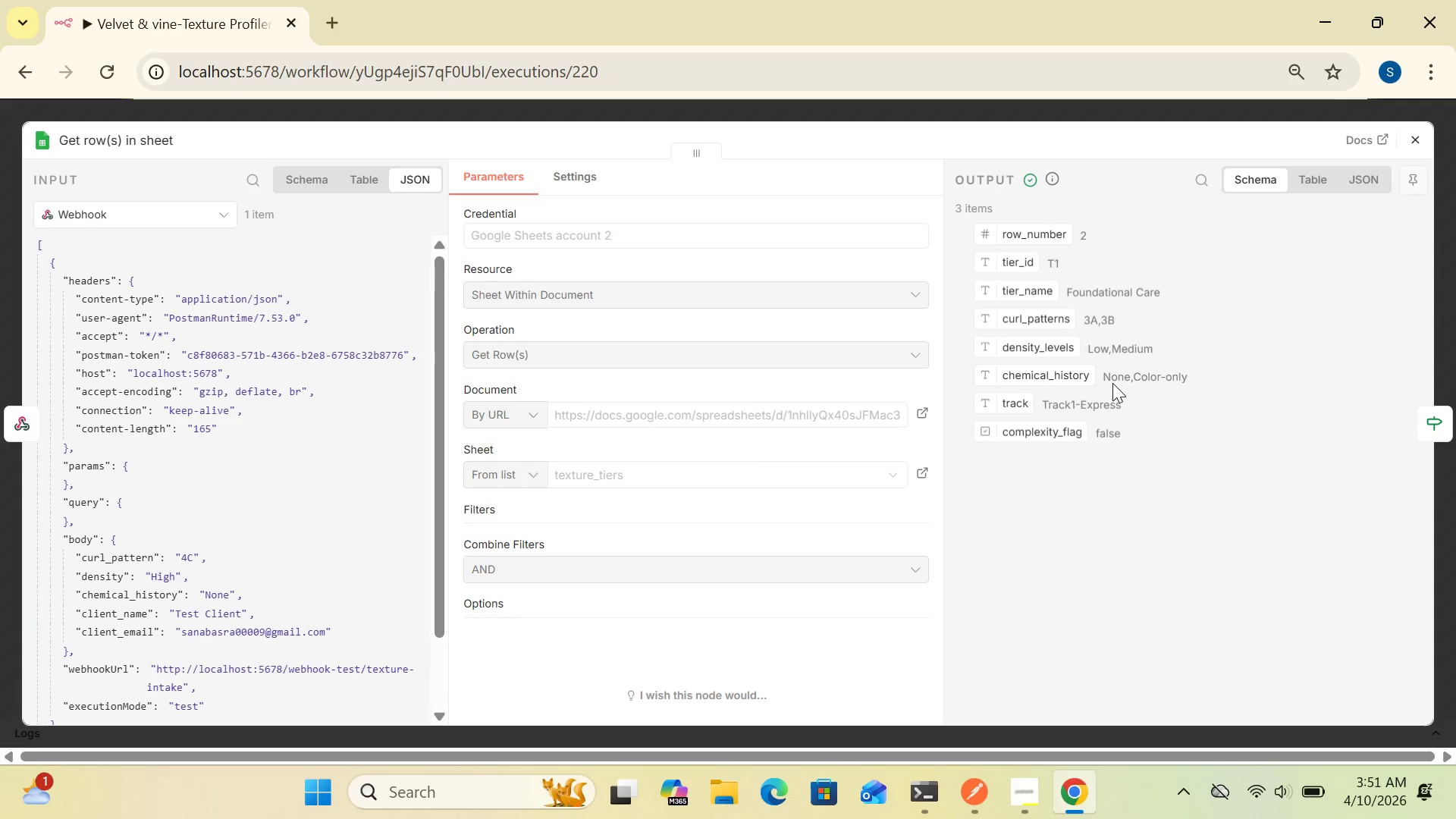 
left_click([1419, 140])
 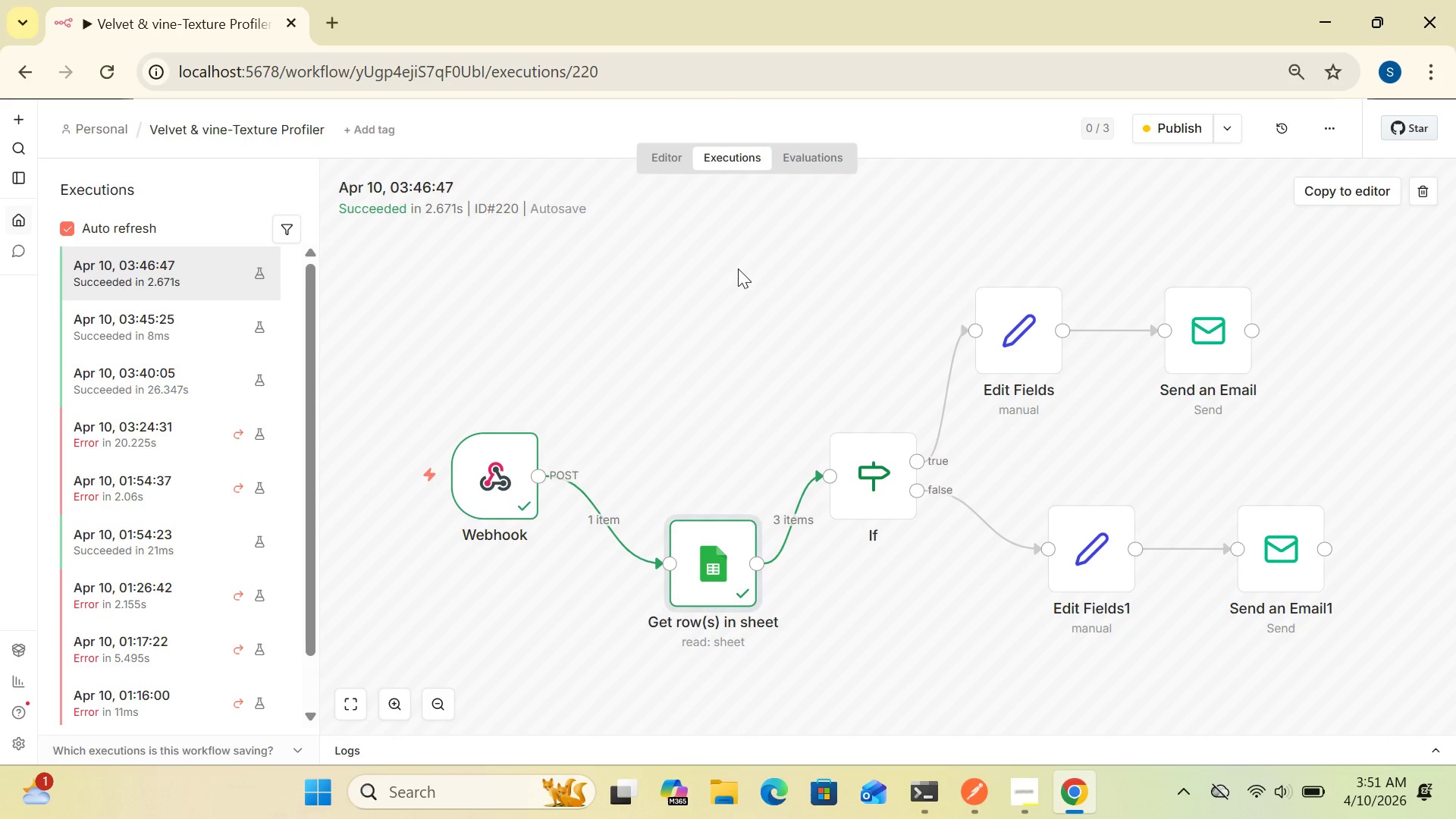 
left_click([664, 153])
 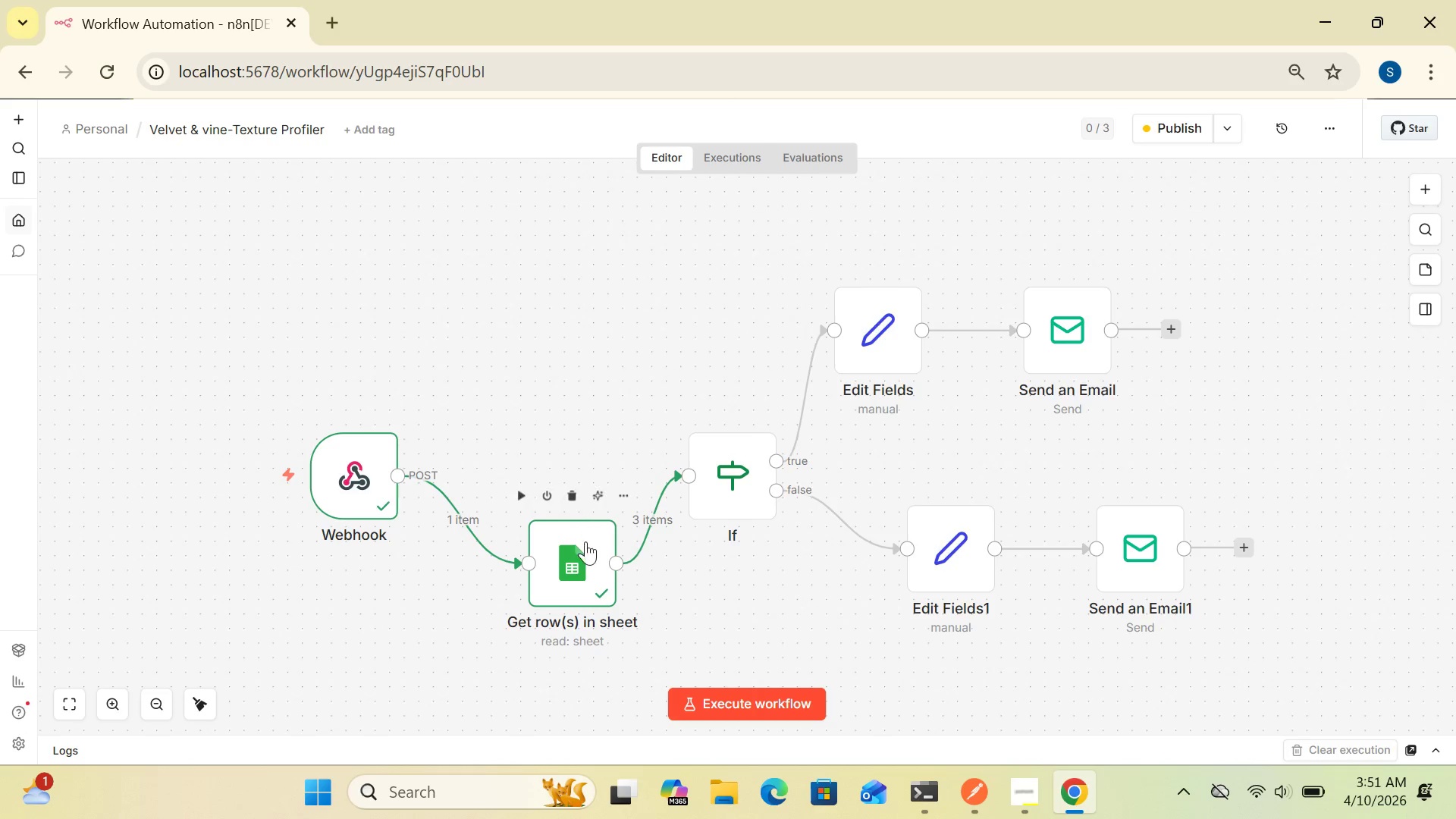 
double_click([587, 572])
 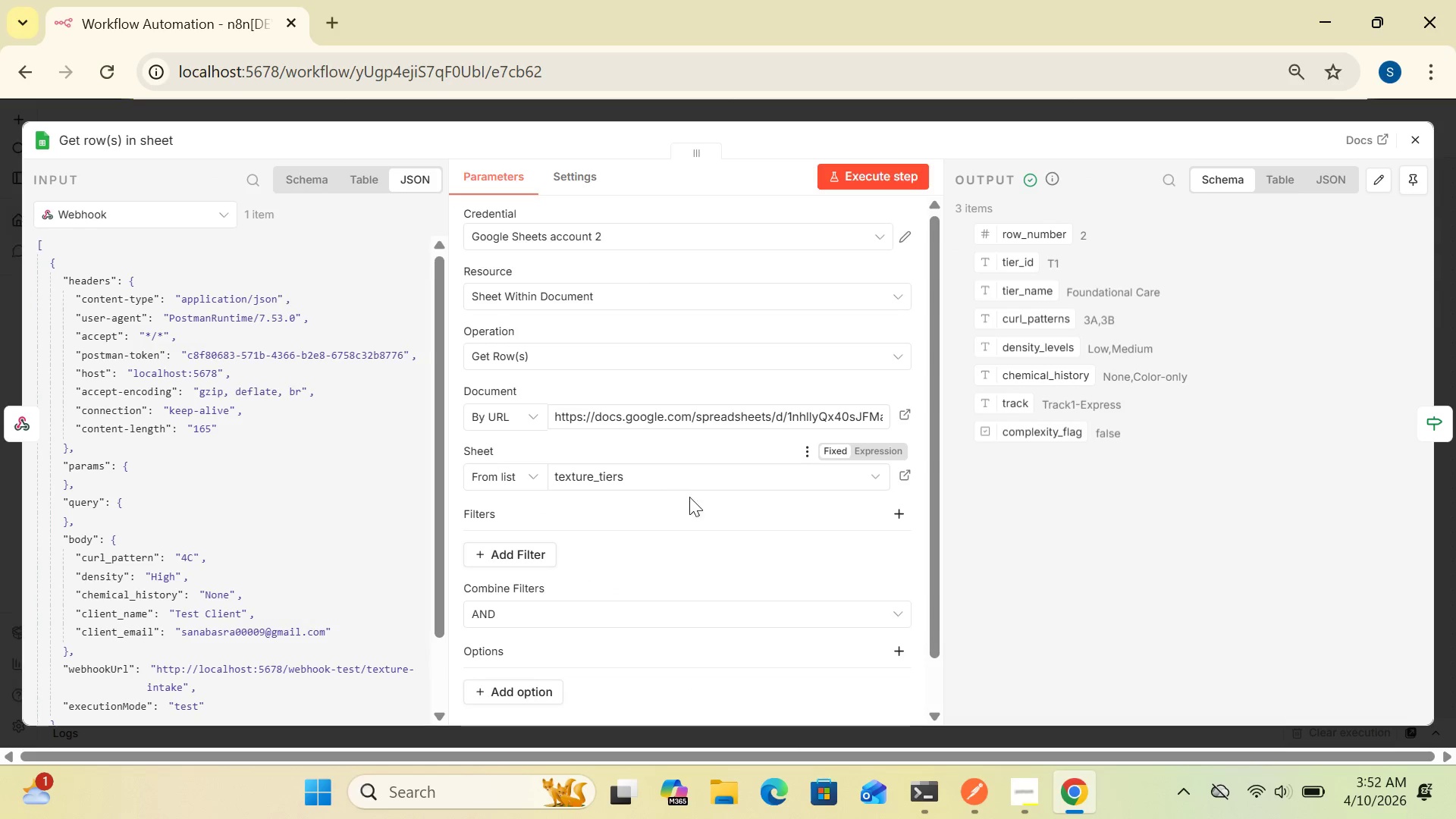 
wait(8.53)
 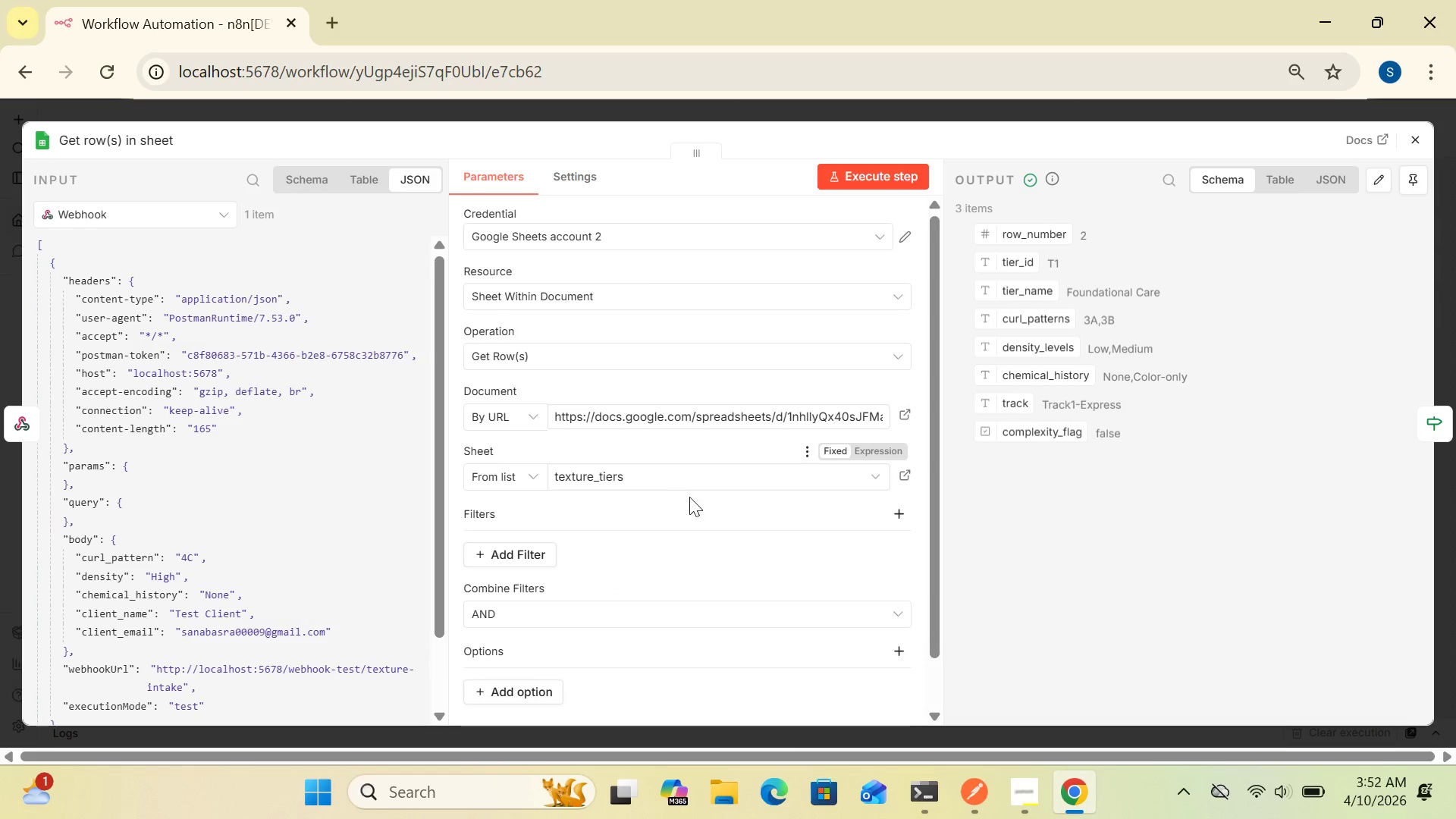 
left_click([659, 475])
 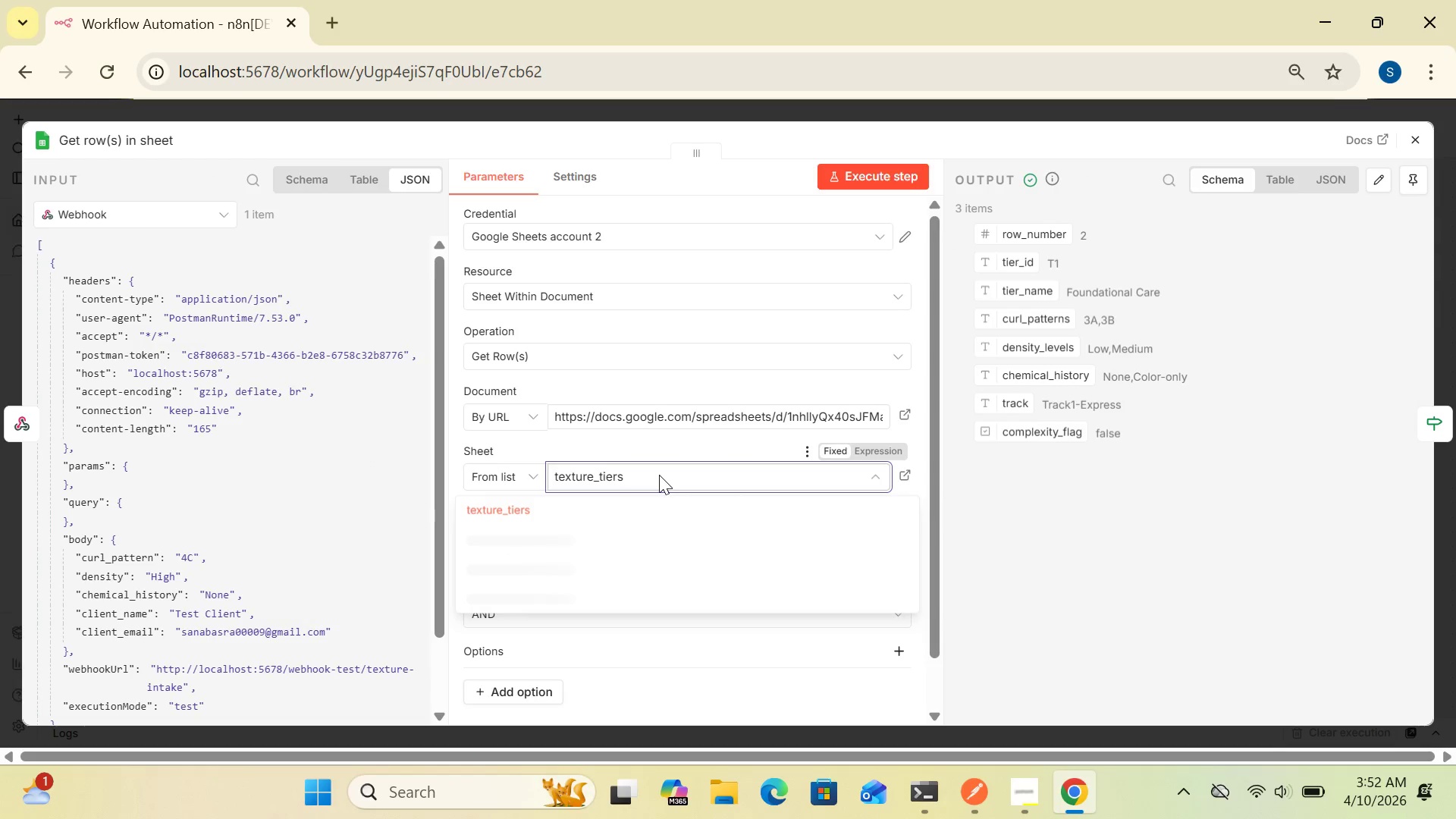 
hold_key(key=Backspace, duration=0.92)
 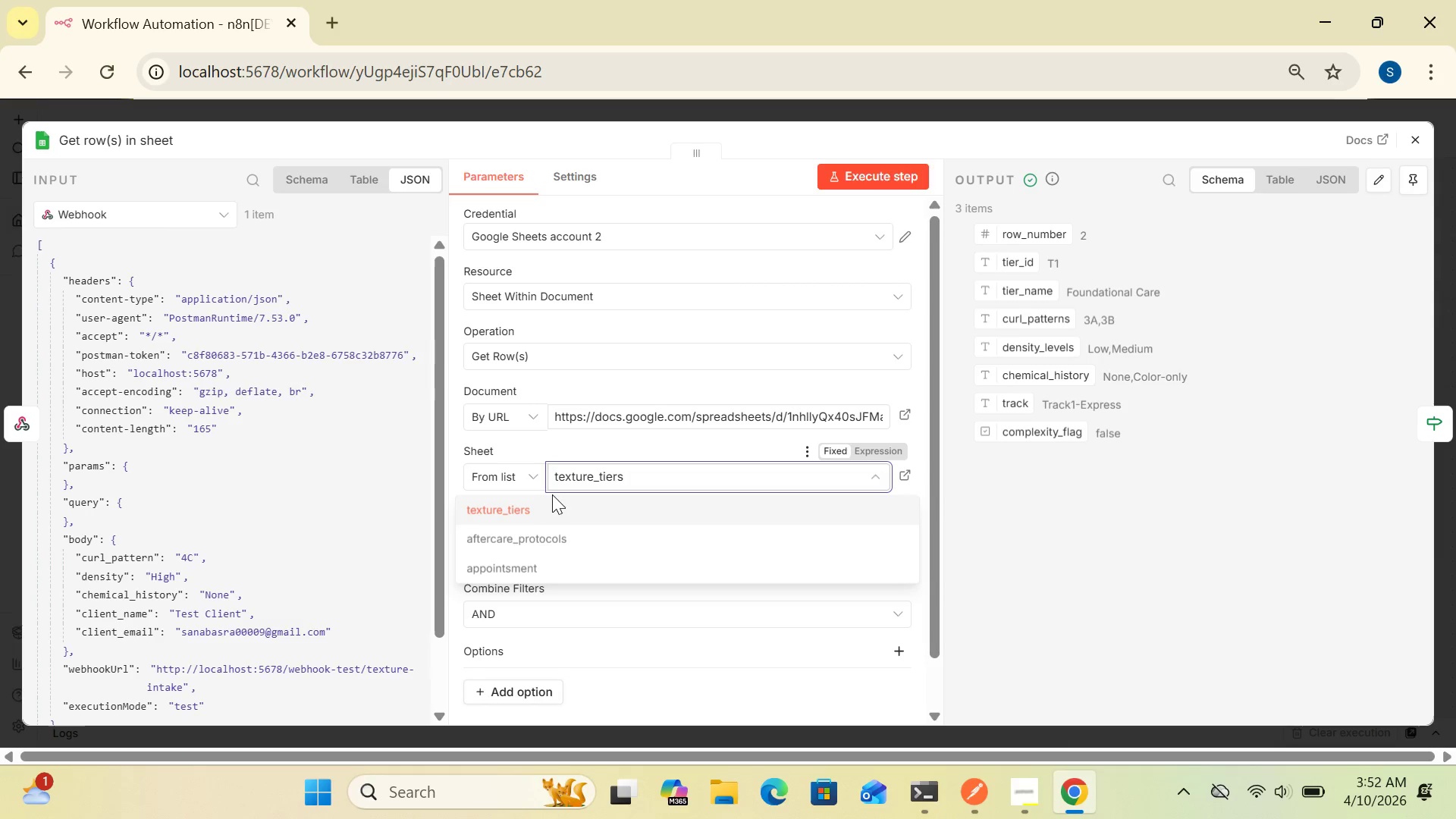 
left_click([535, 513])
 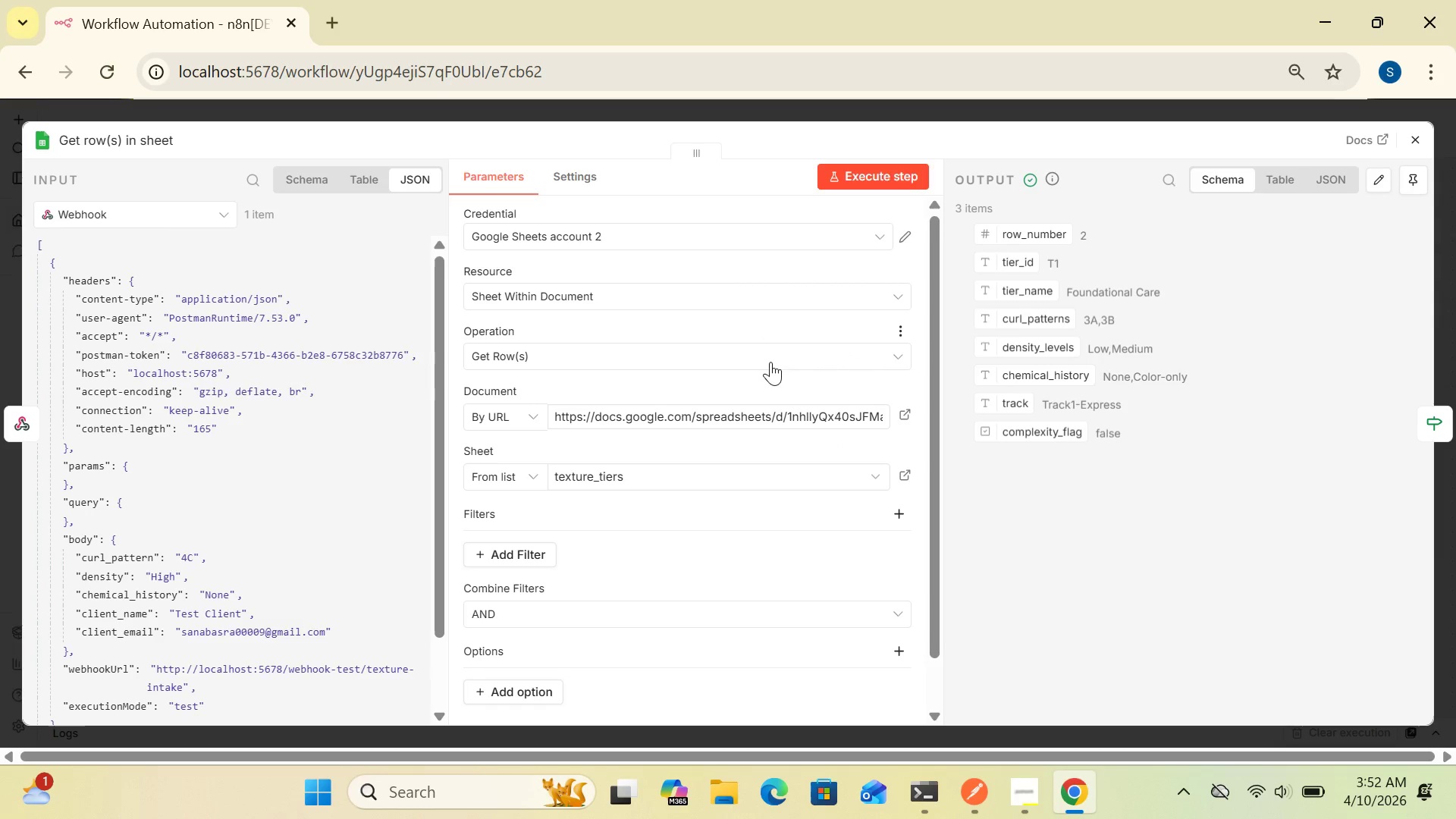 
wait(7.53)
 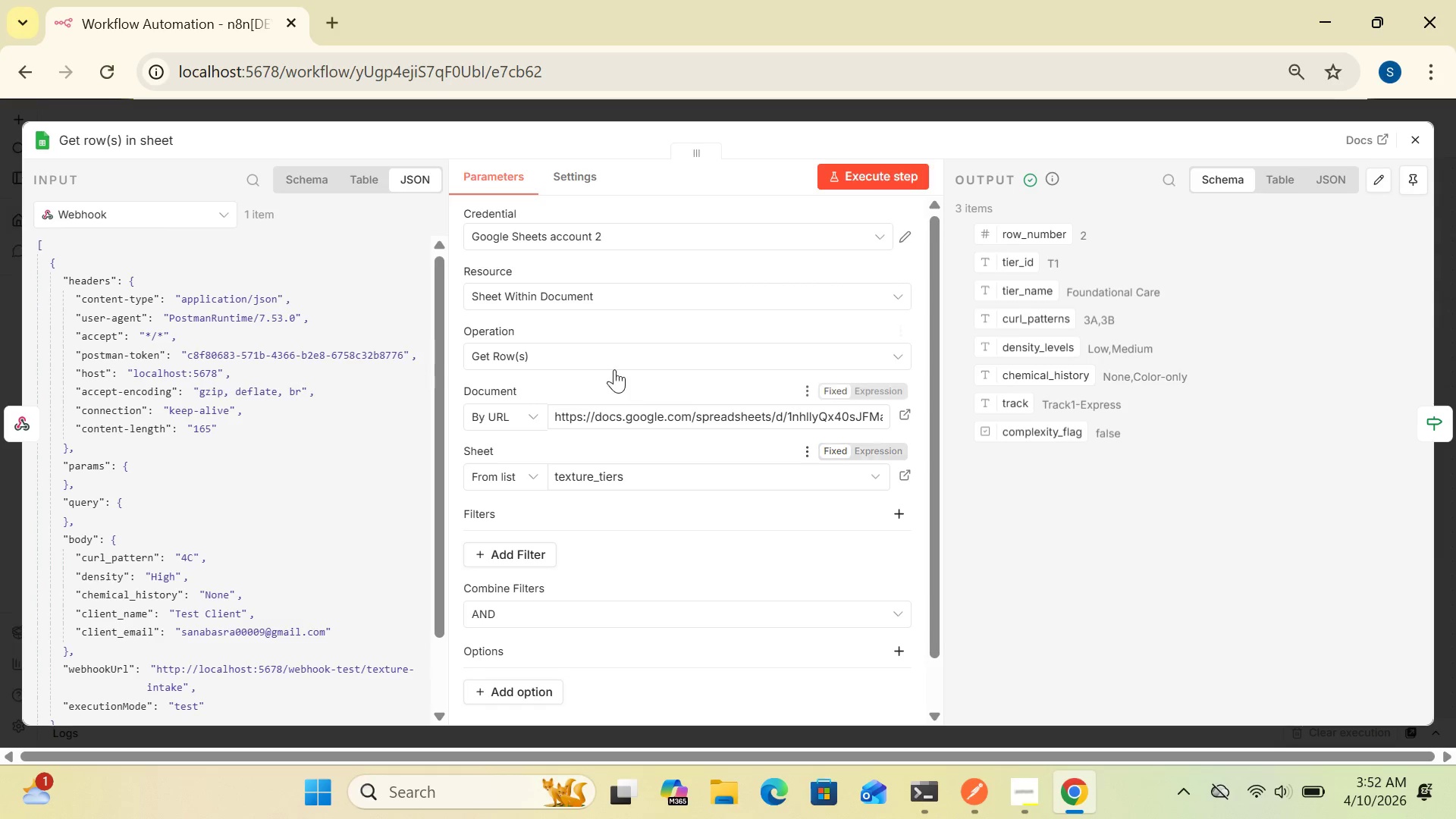 
left_click([1417, 133])
 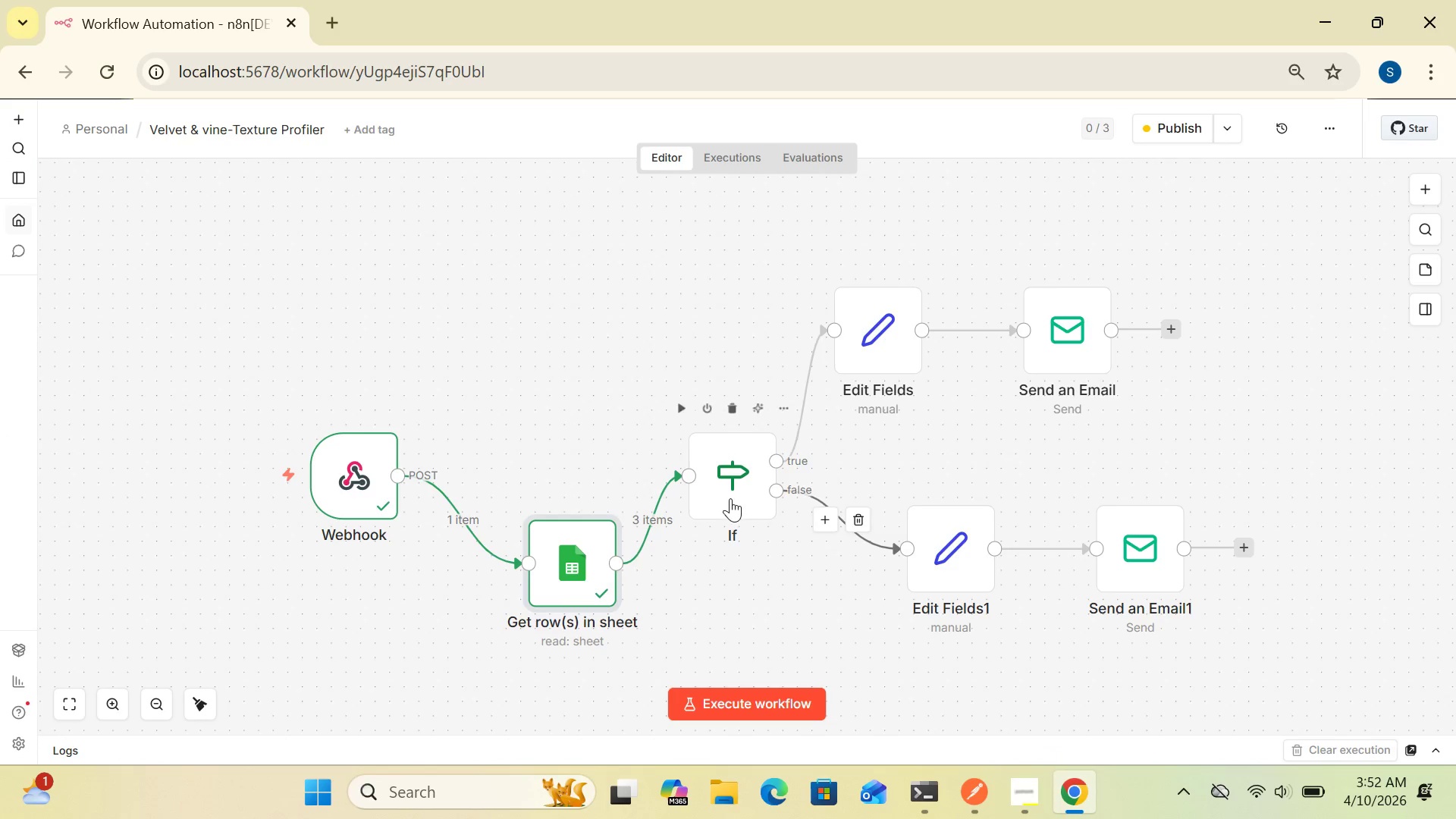 
double_click([726, 496])
 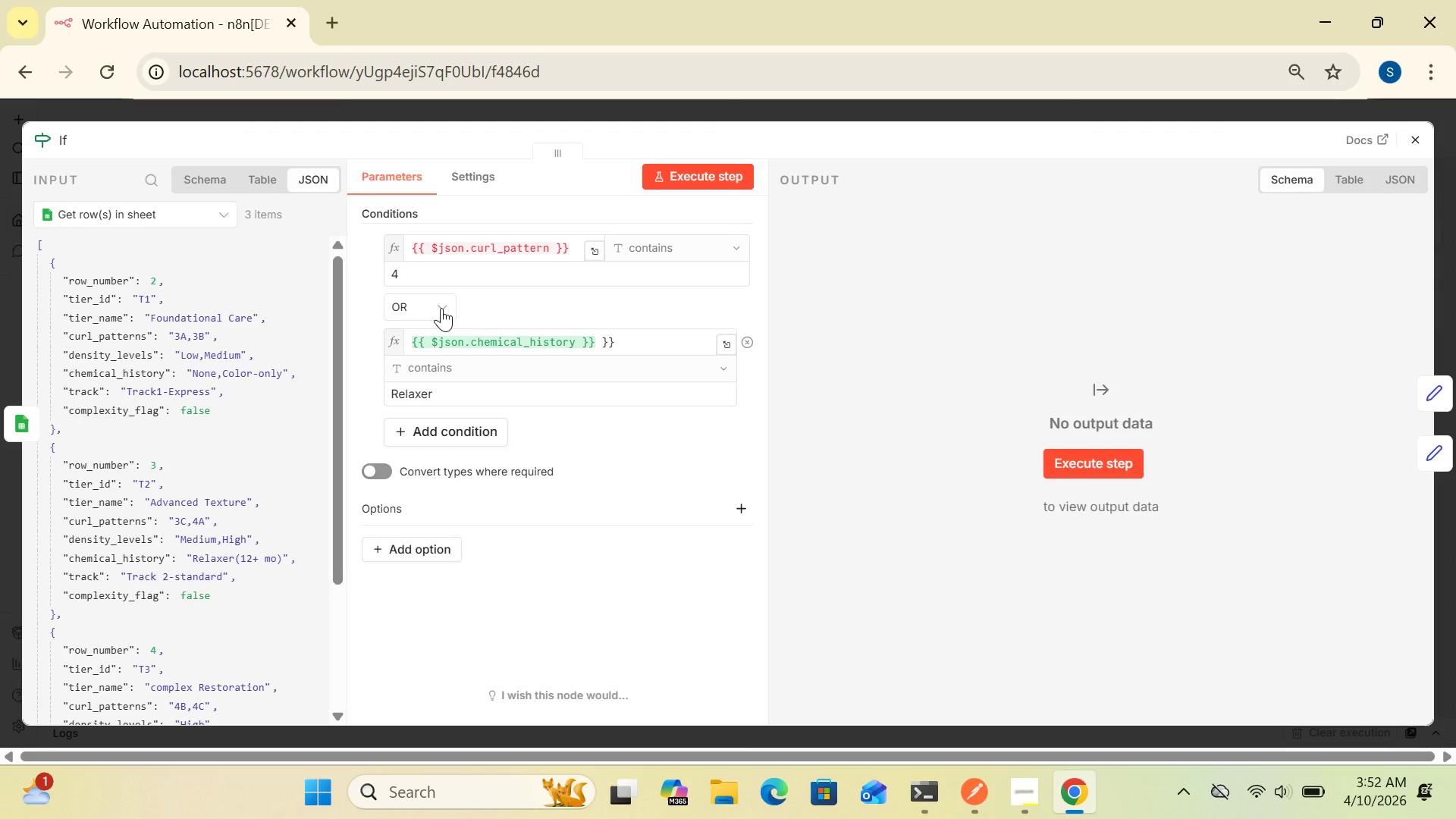 
wait(6.42)
 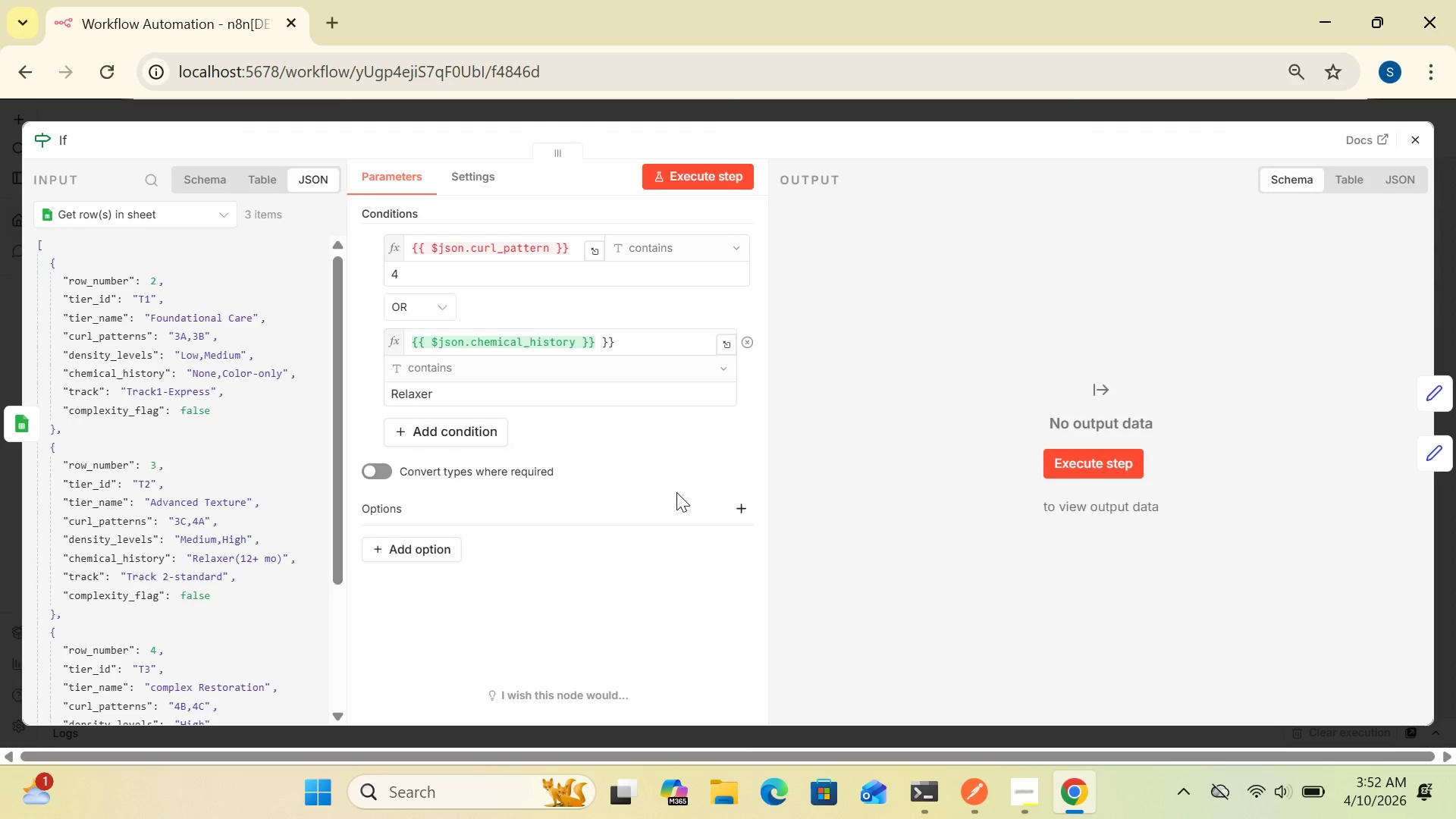 
mouse_move([592, 259])
 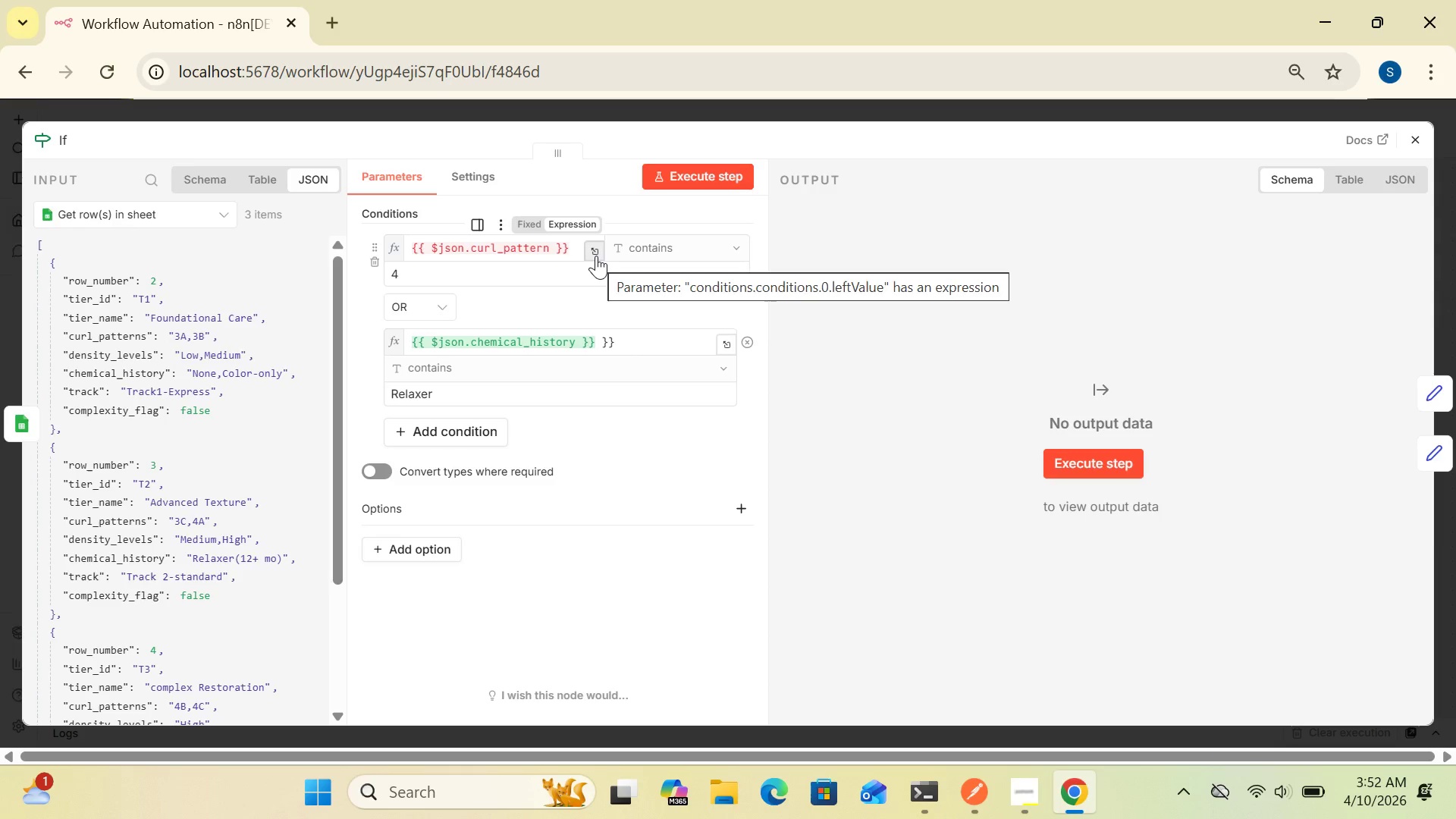 
left_click([596, 256])
 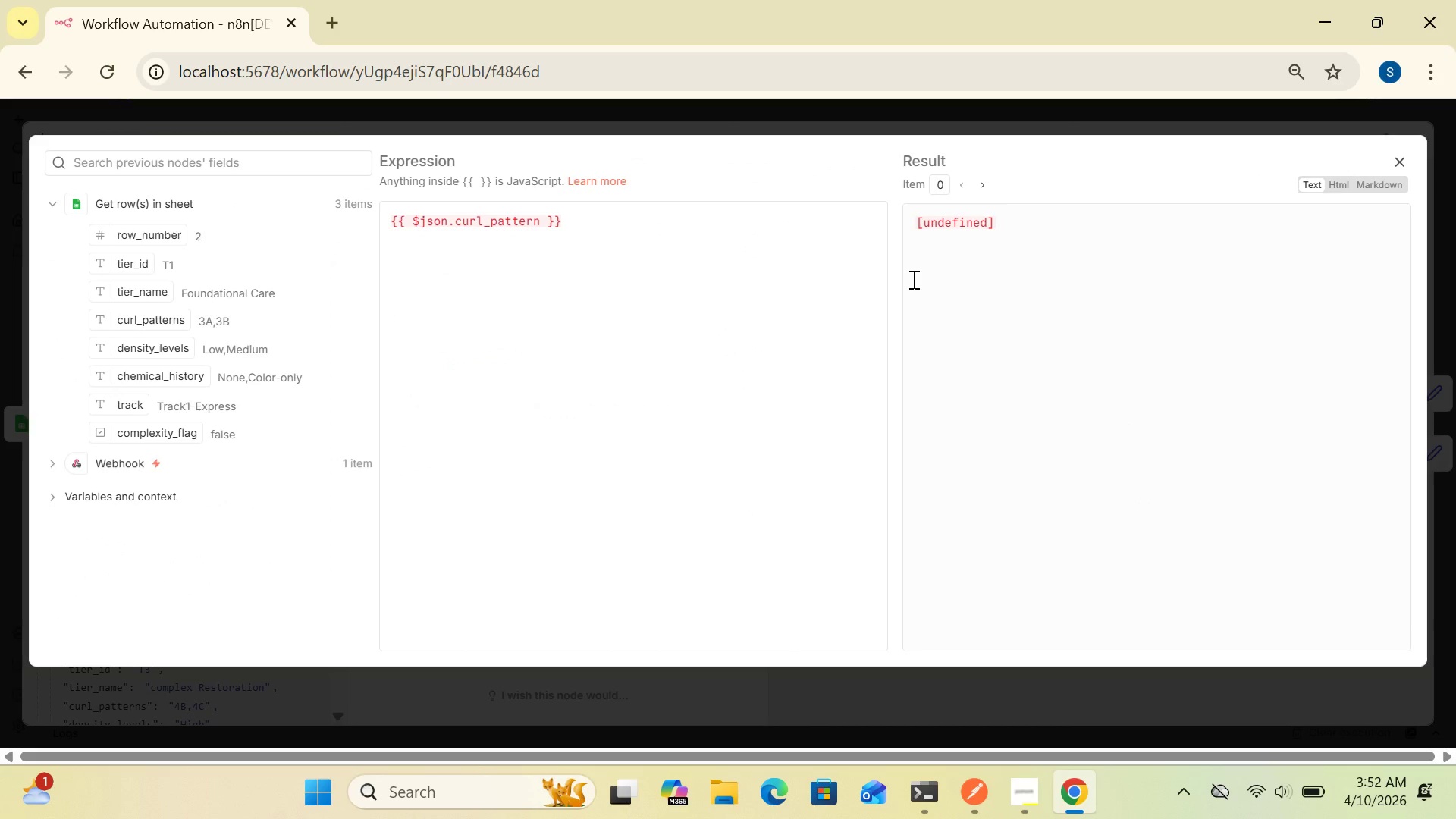 
wait(6.08)
 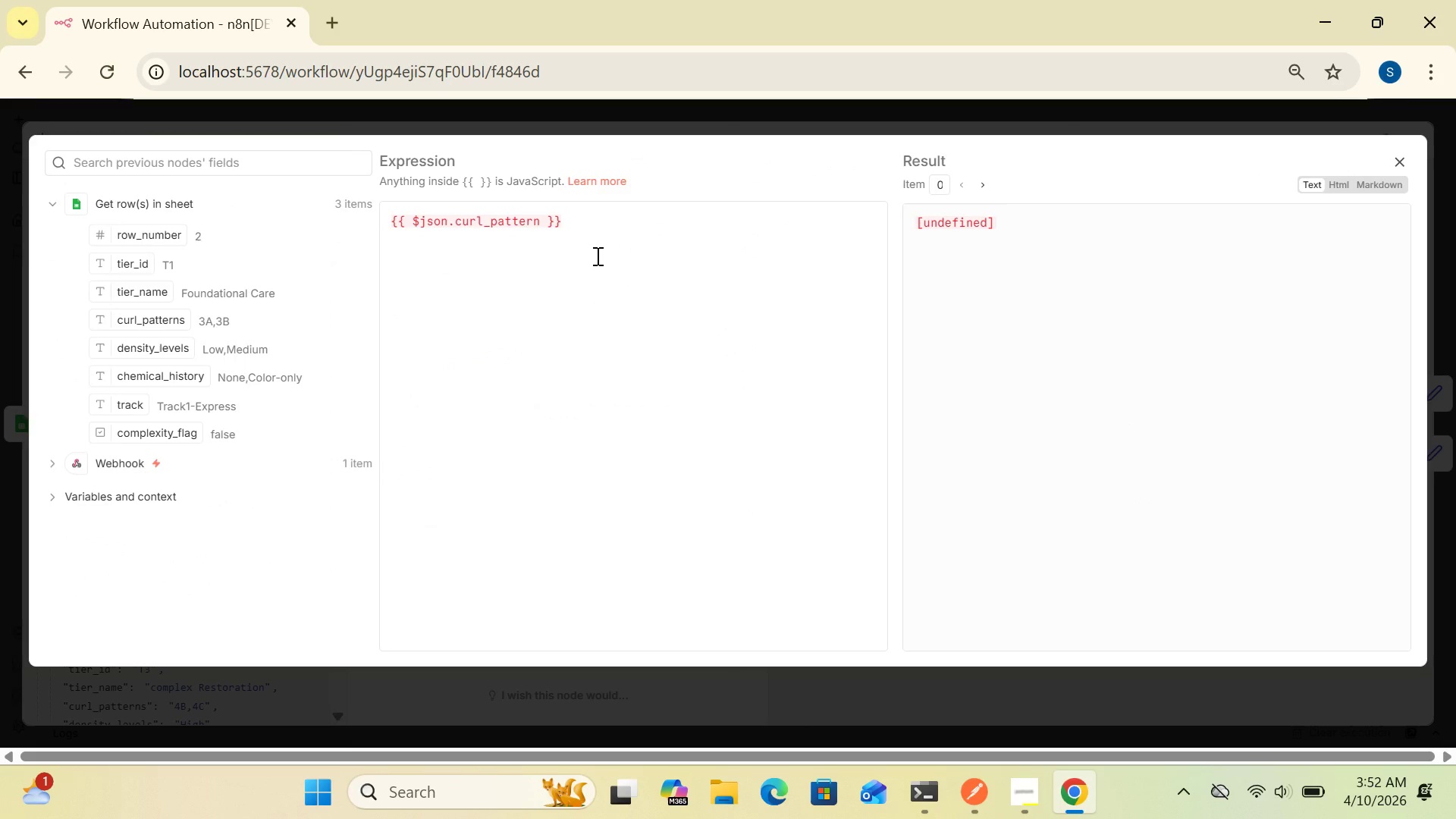 
left_click([1398, 161])
 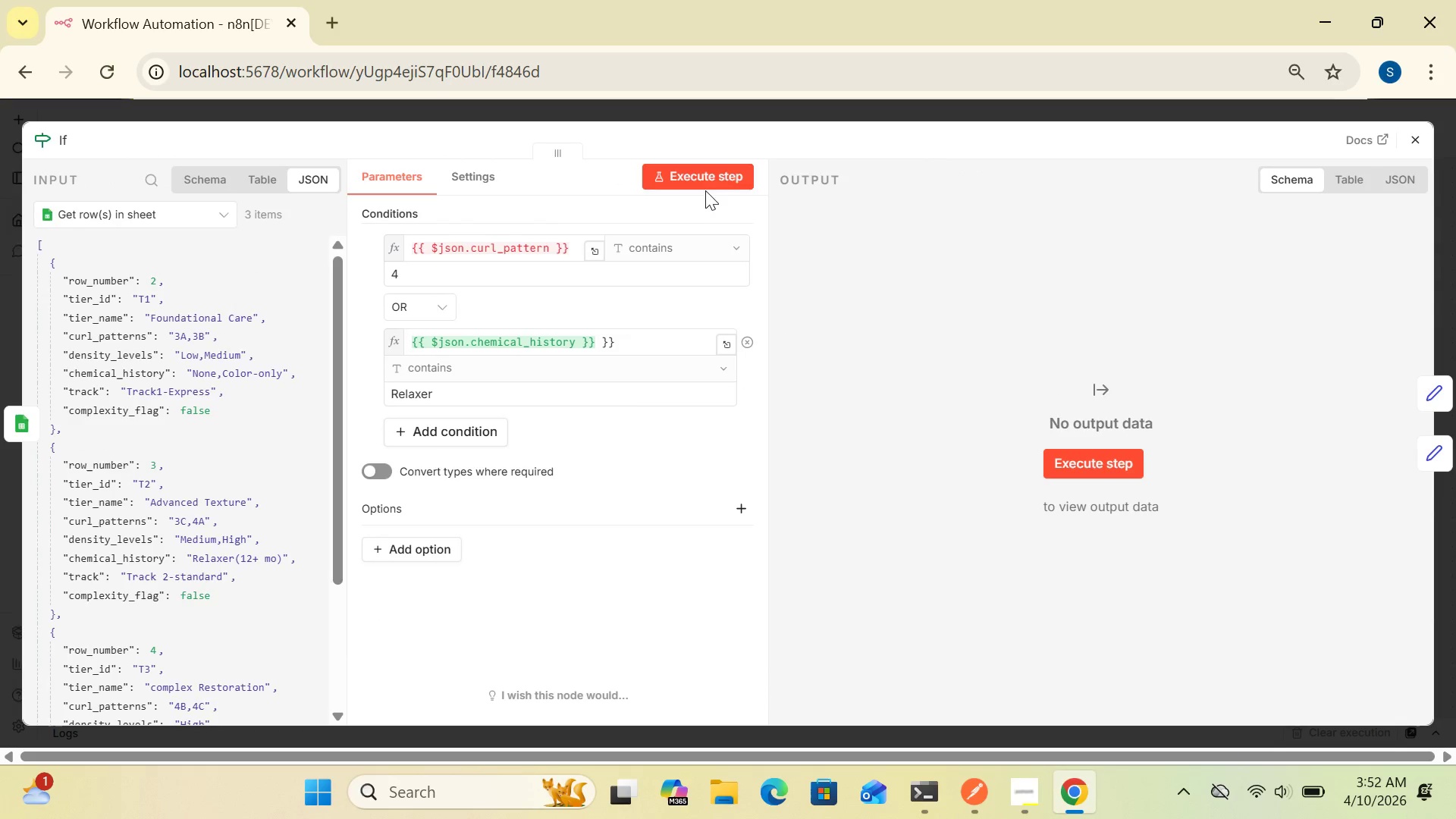 
left_click([705, 184])
 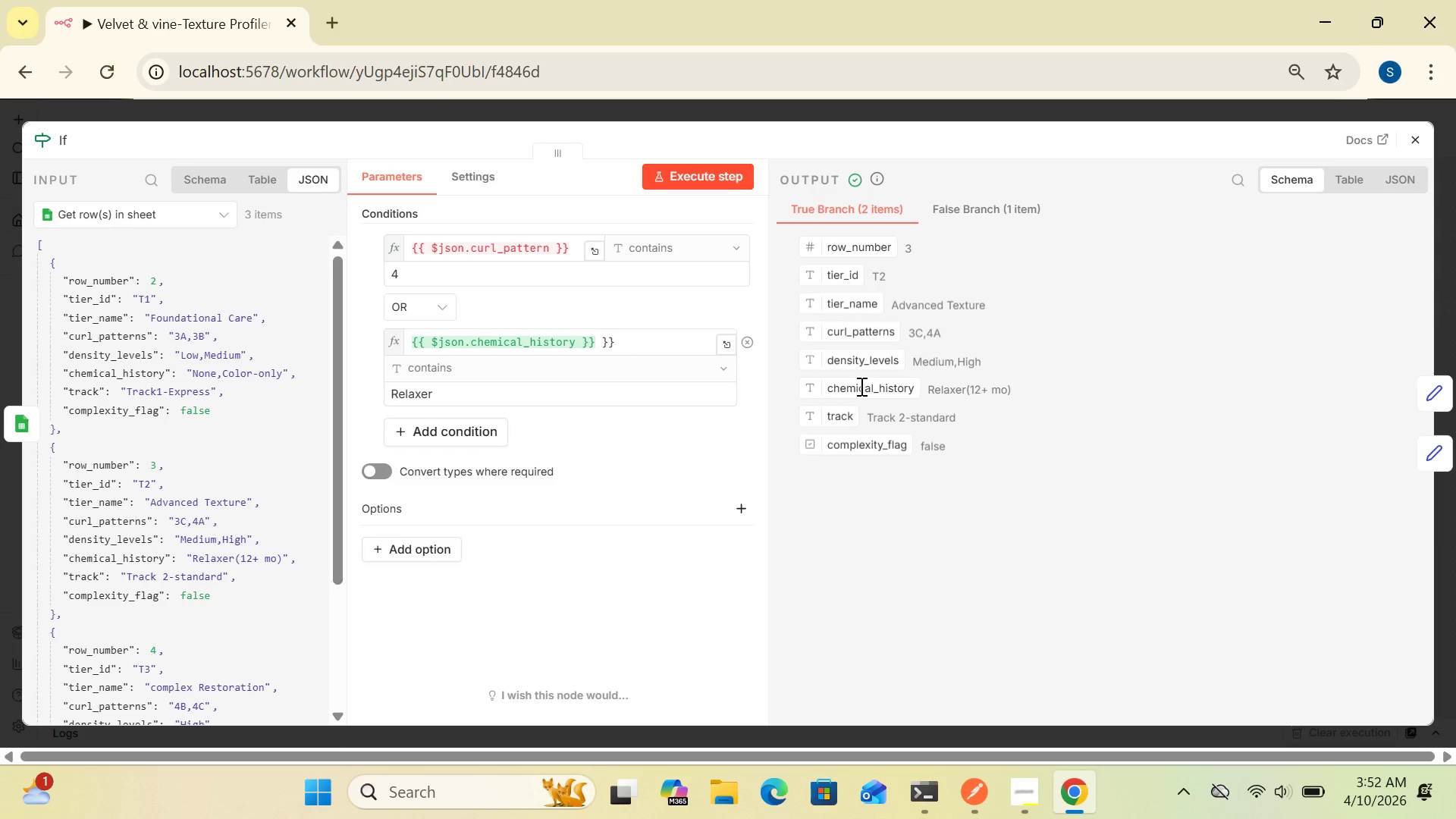 
wait(10.92)
 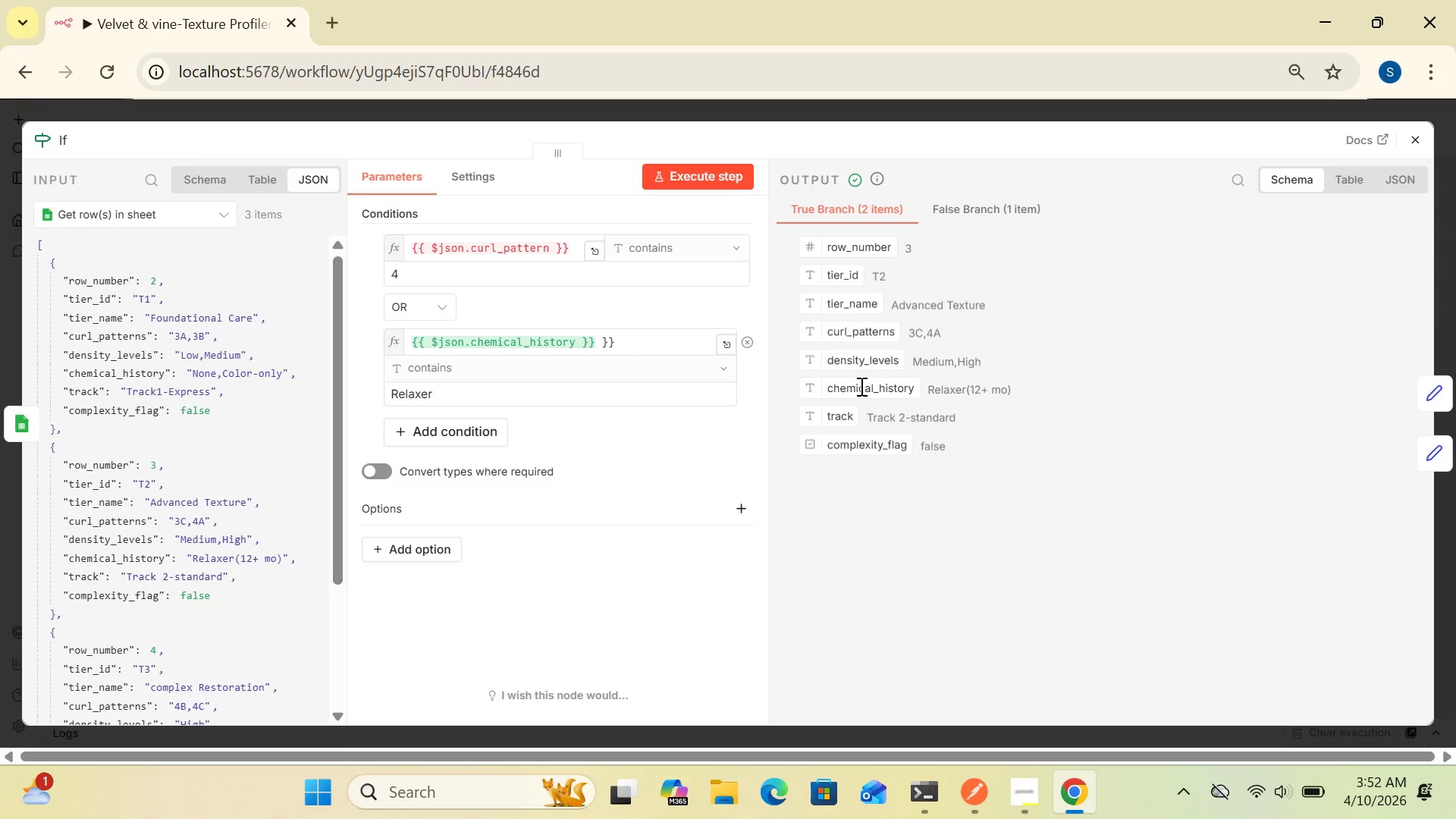 
left_click([1417, 140])
 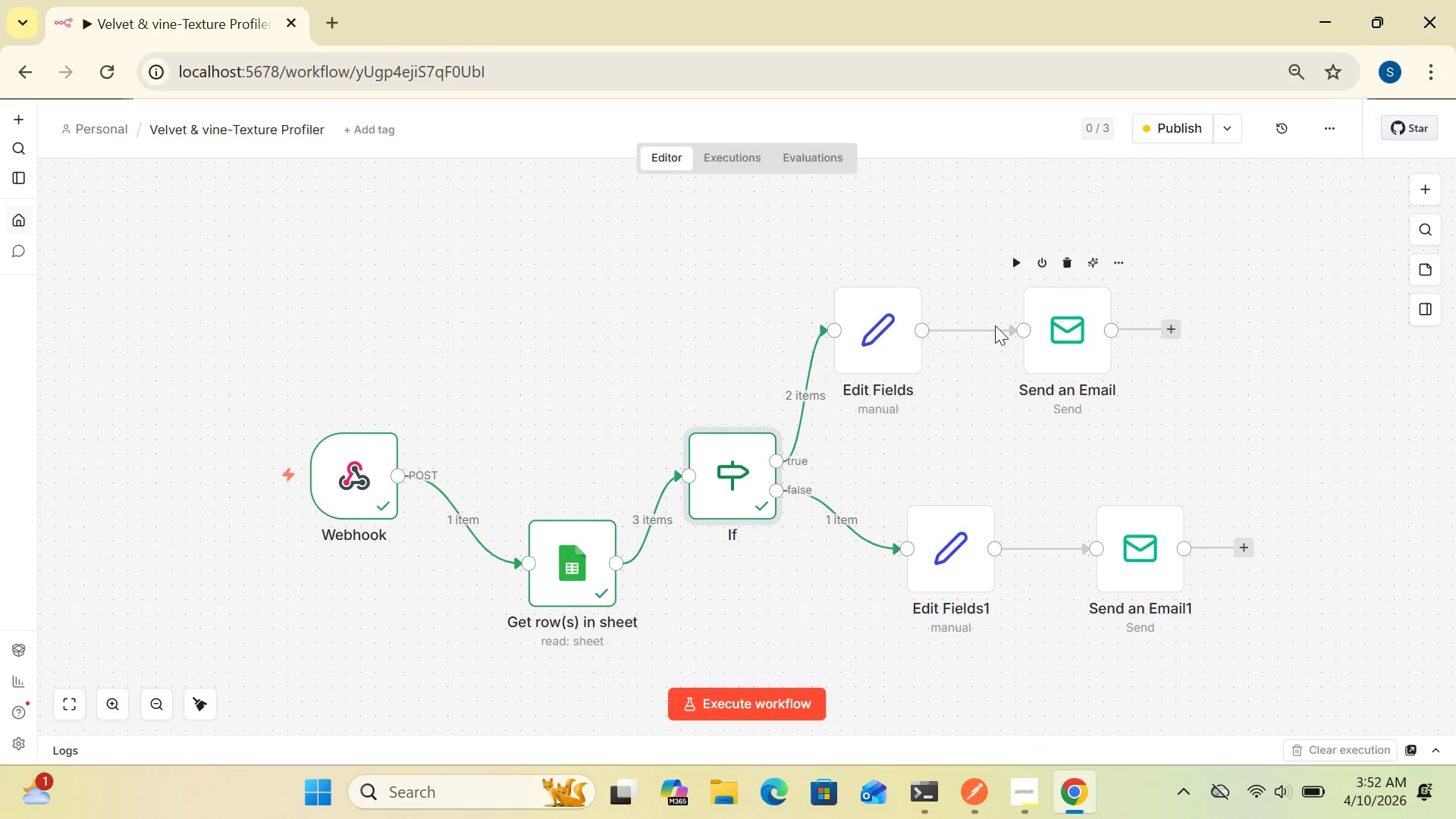 
mouse_move([920, 371])
 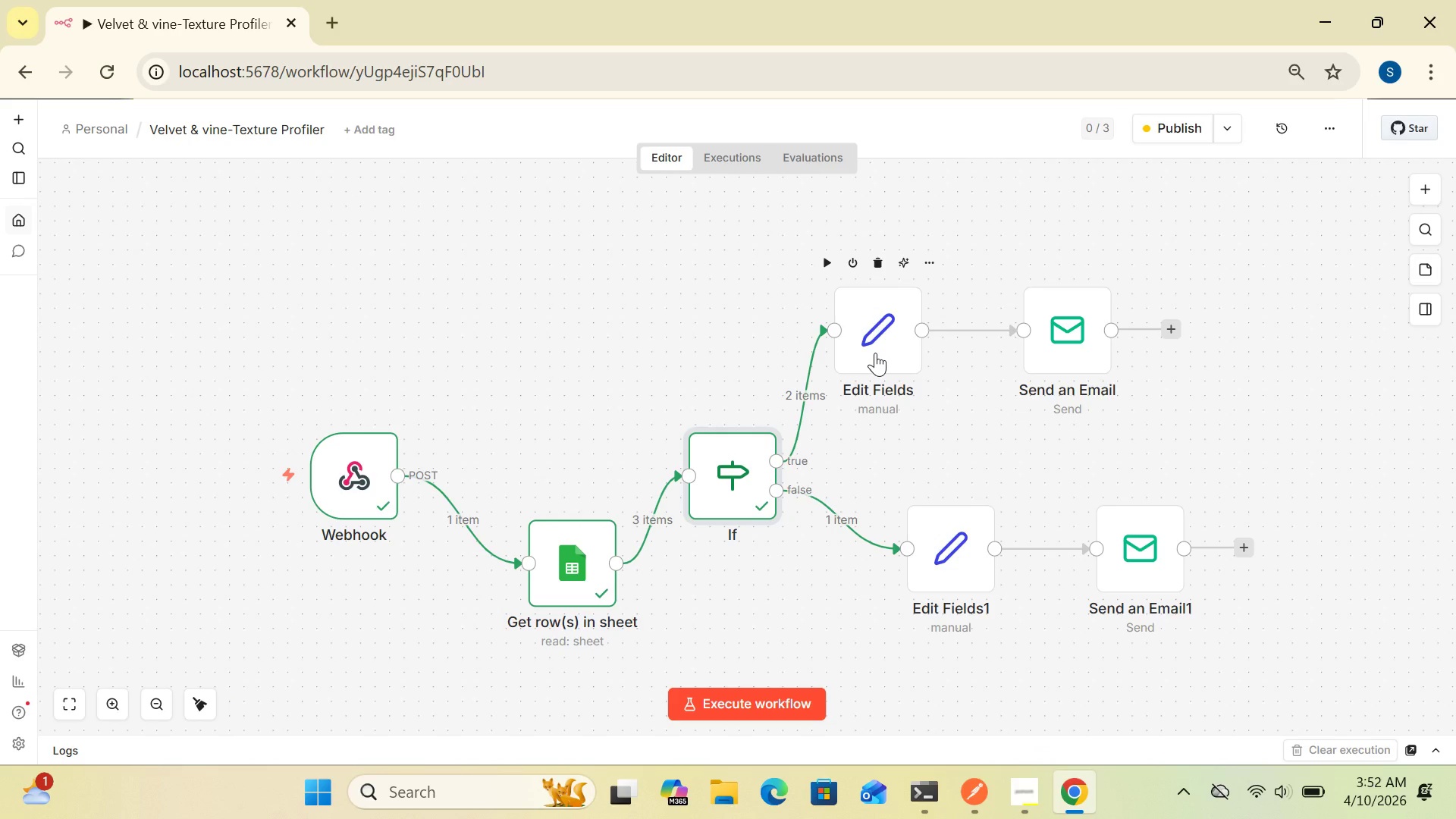 
double_click([875, 353])
 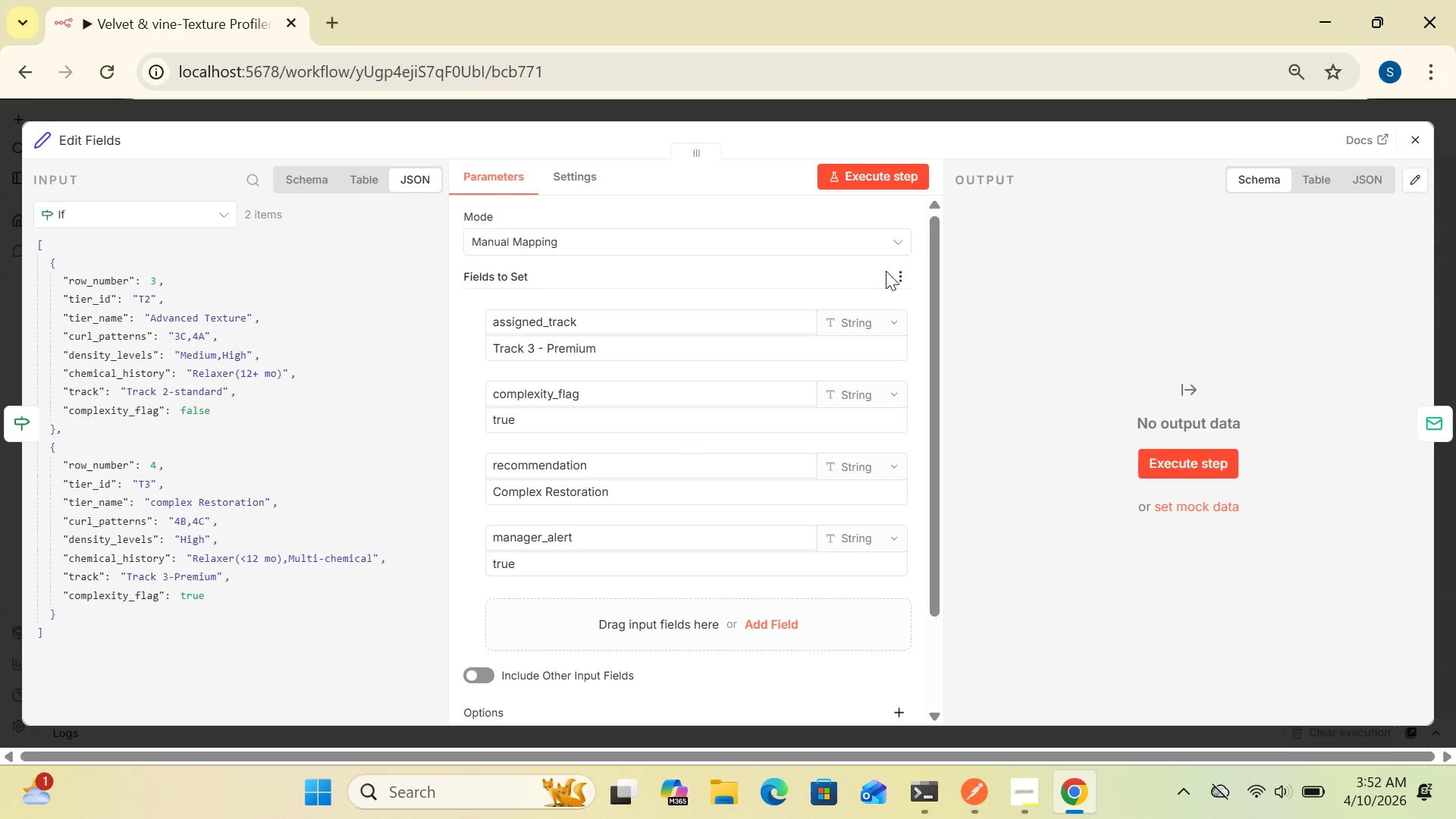 
left_click([902, 238])
 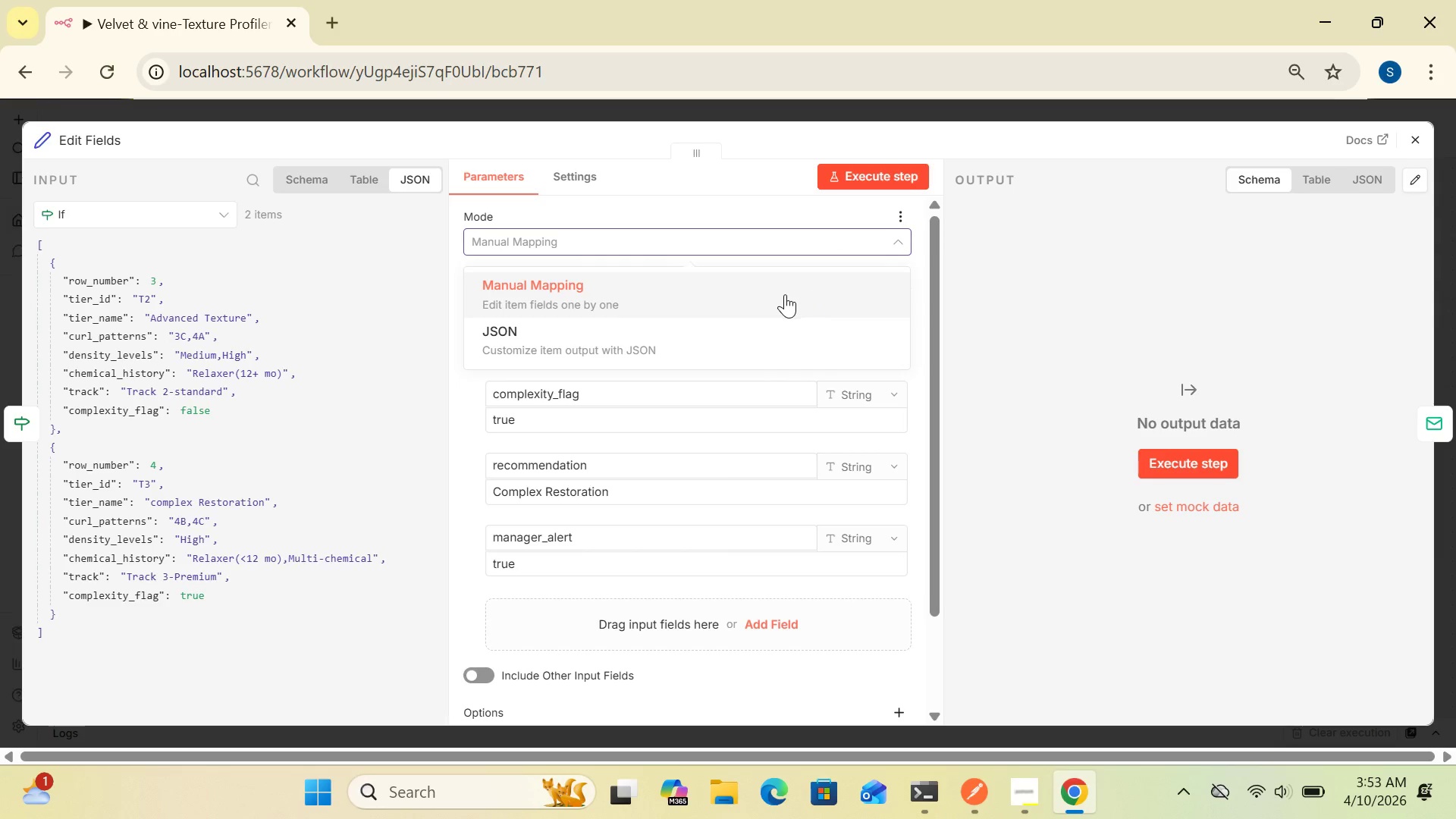 
left_click([770, 299])
 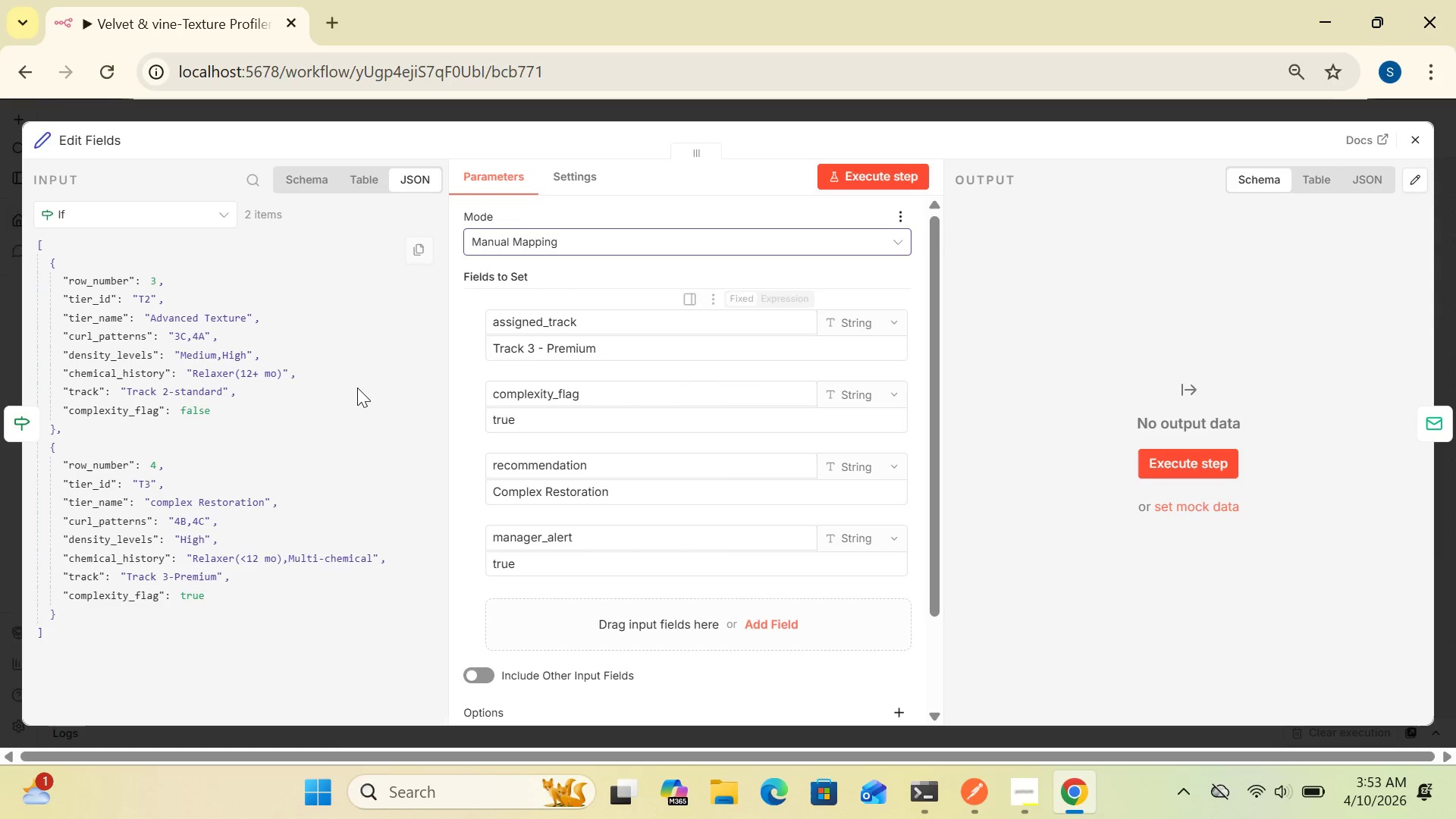 
left_click([357, 388])
 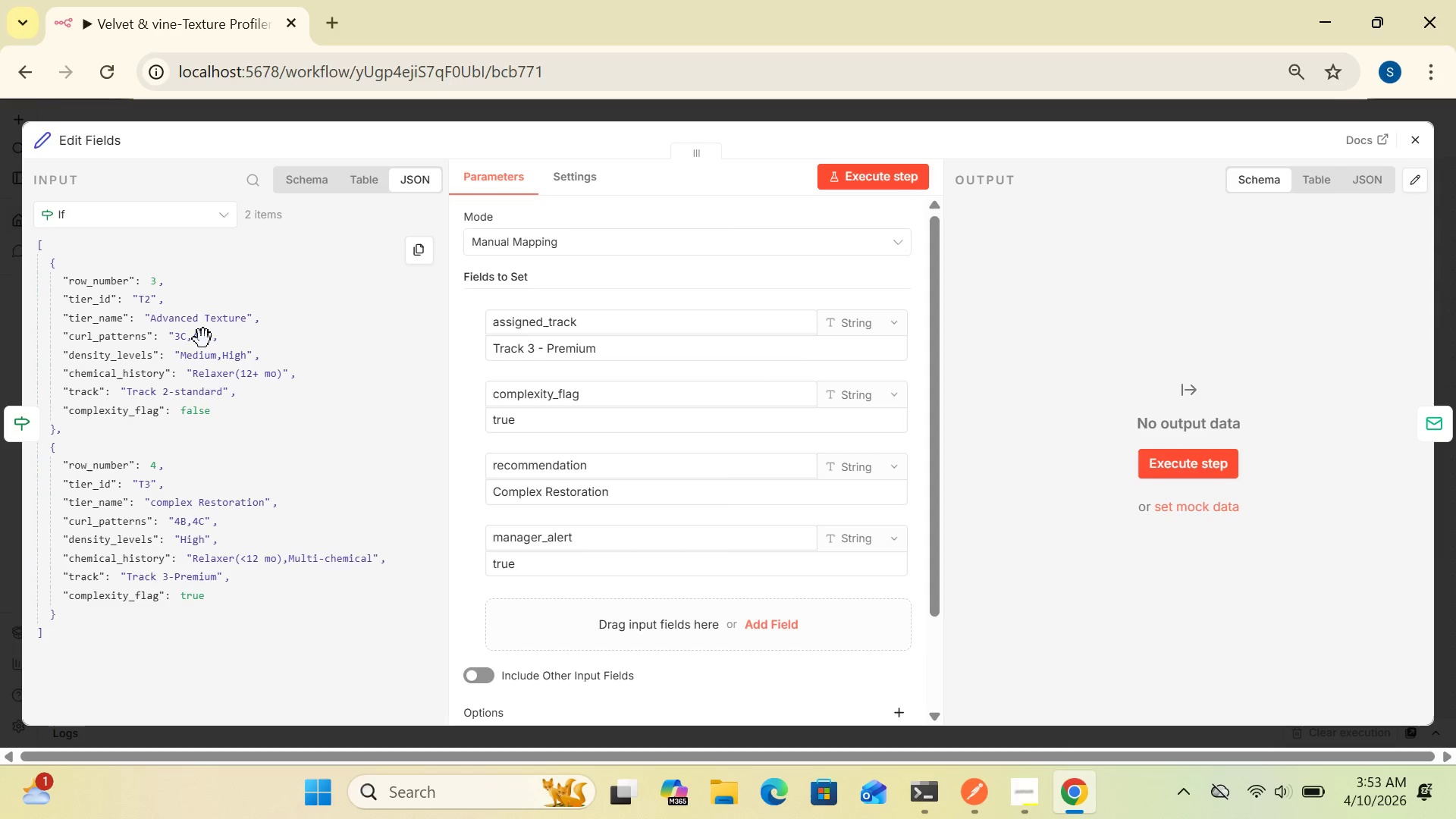 
wait(16.53)
 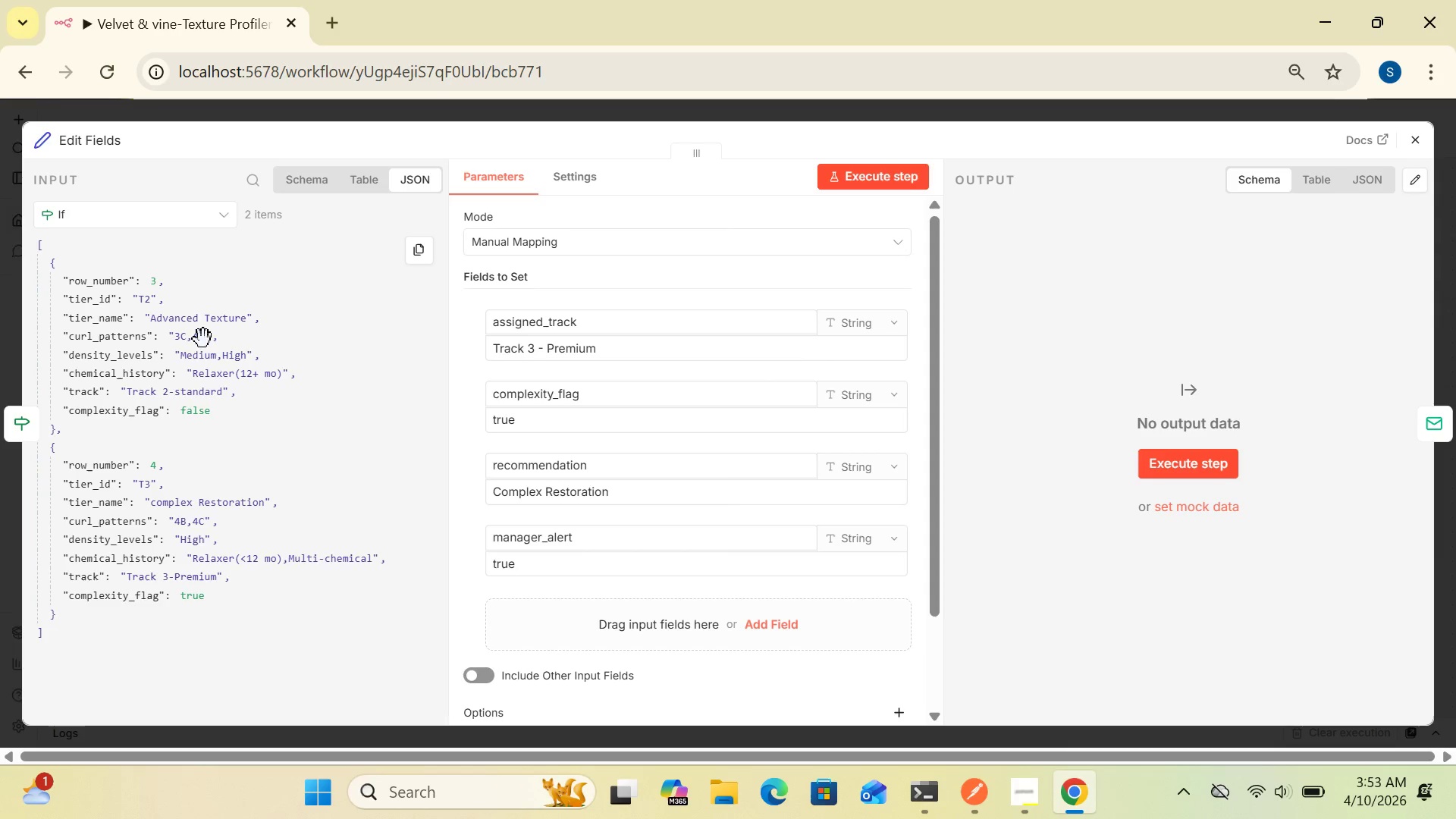 
double_click([131, 393])
 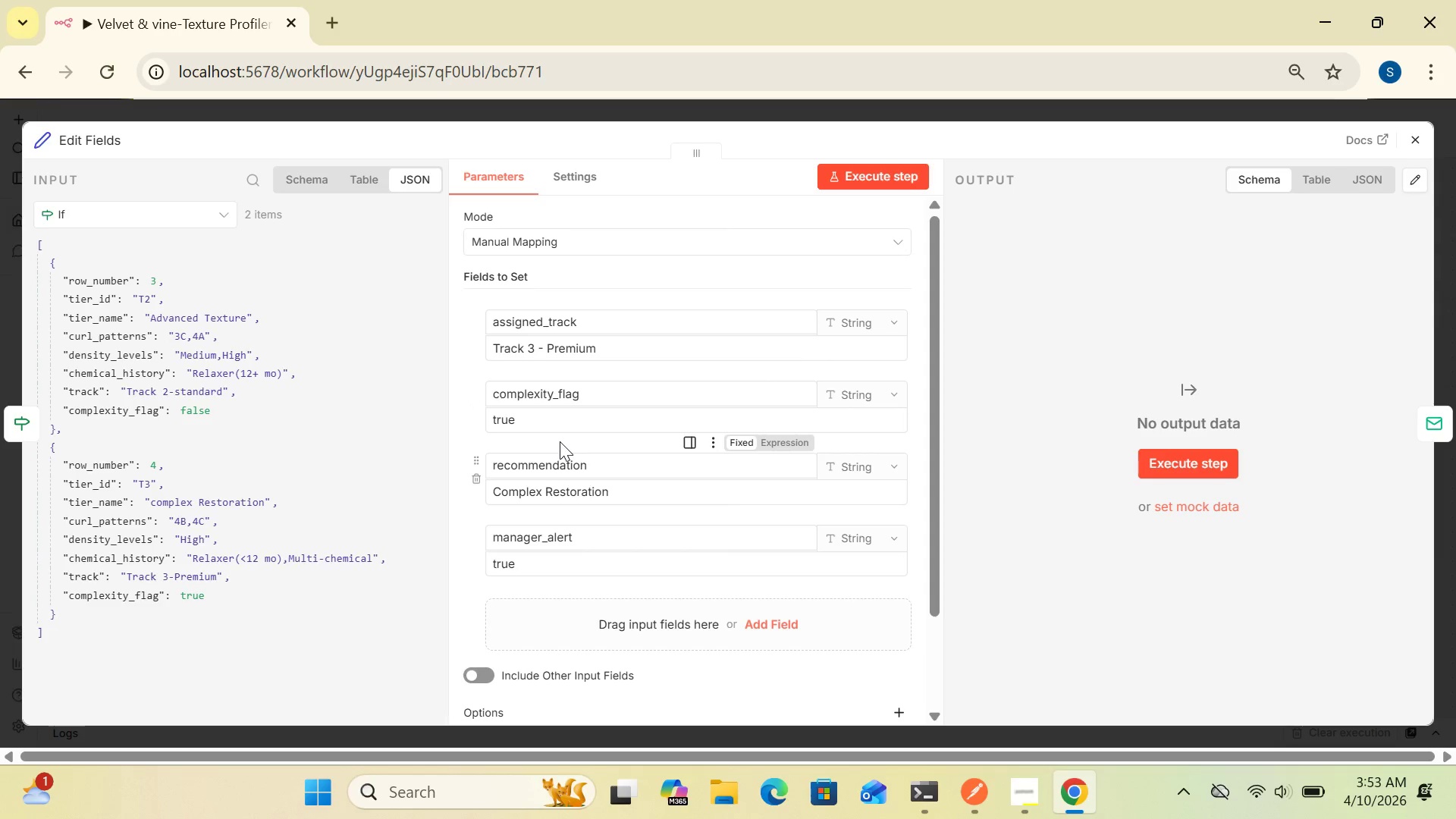 
wait(7.3)
 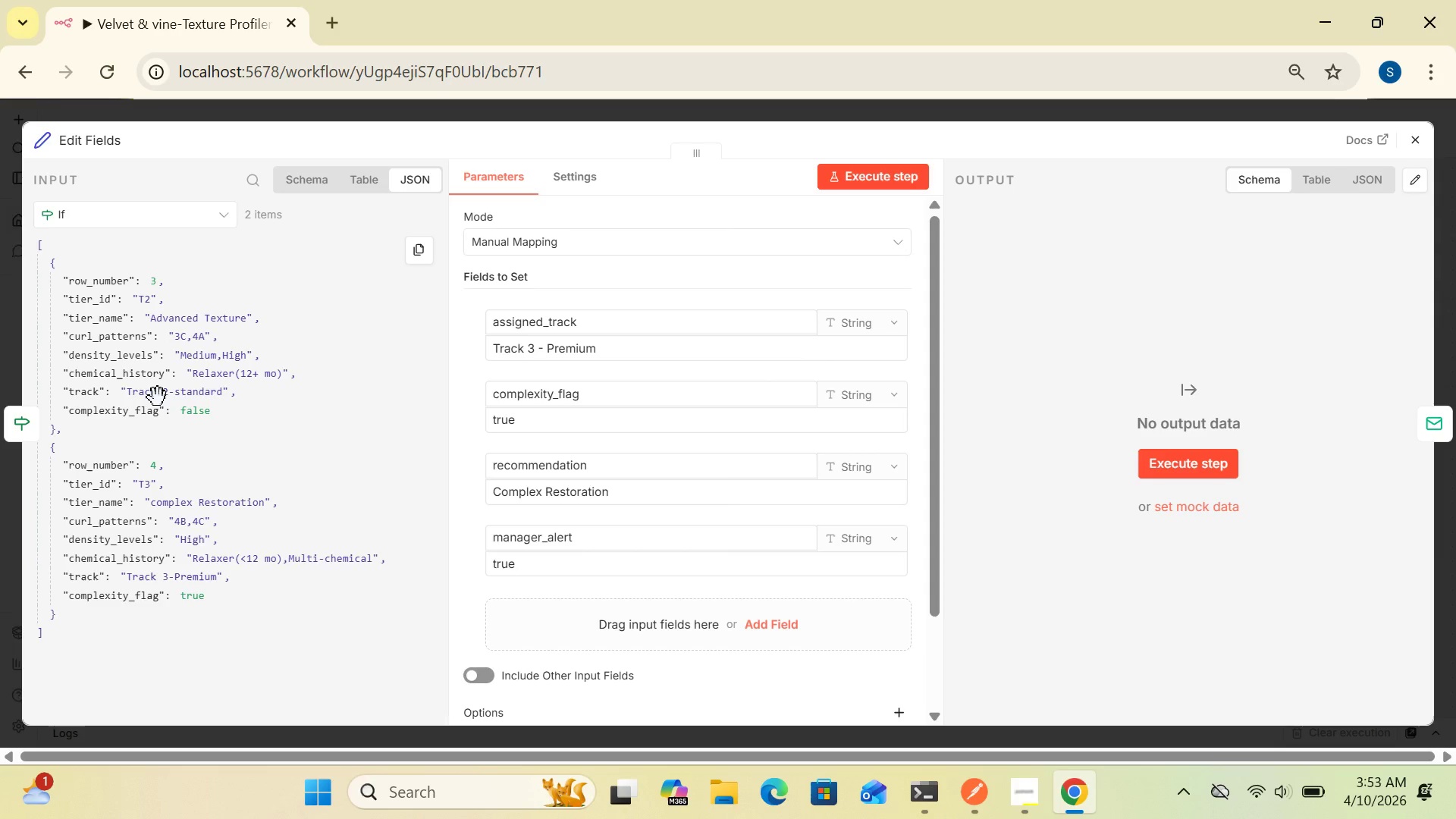 
left_click_drag(start_coordinate=[937, 433], to_coordinate=[946, 574])
 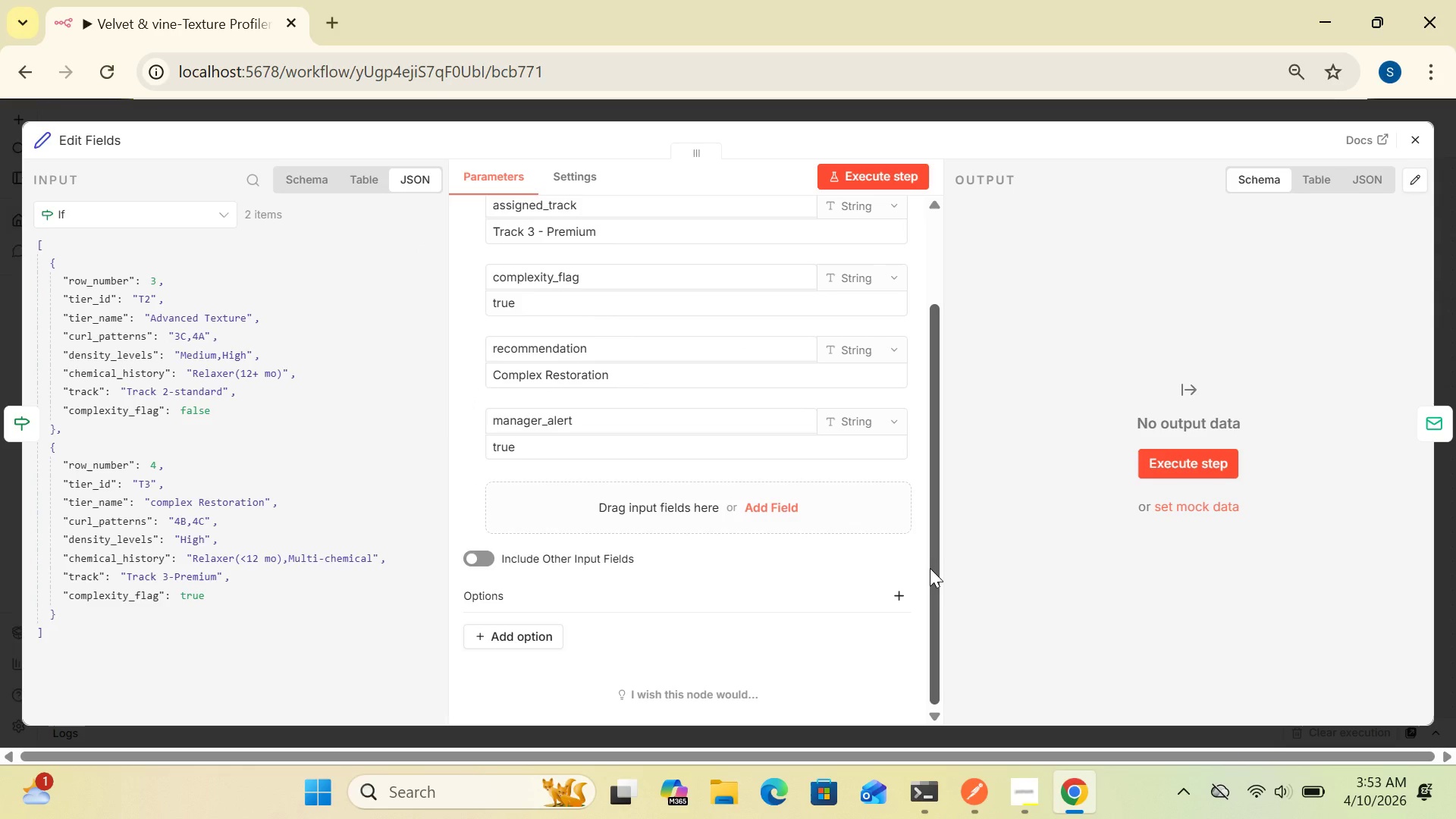 
left_click_drag(start_coordinate=[930, 568], to_coordinate=[940, 605])
 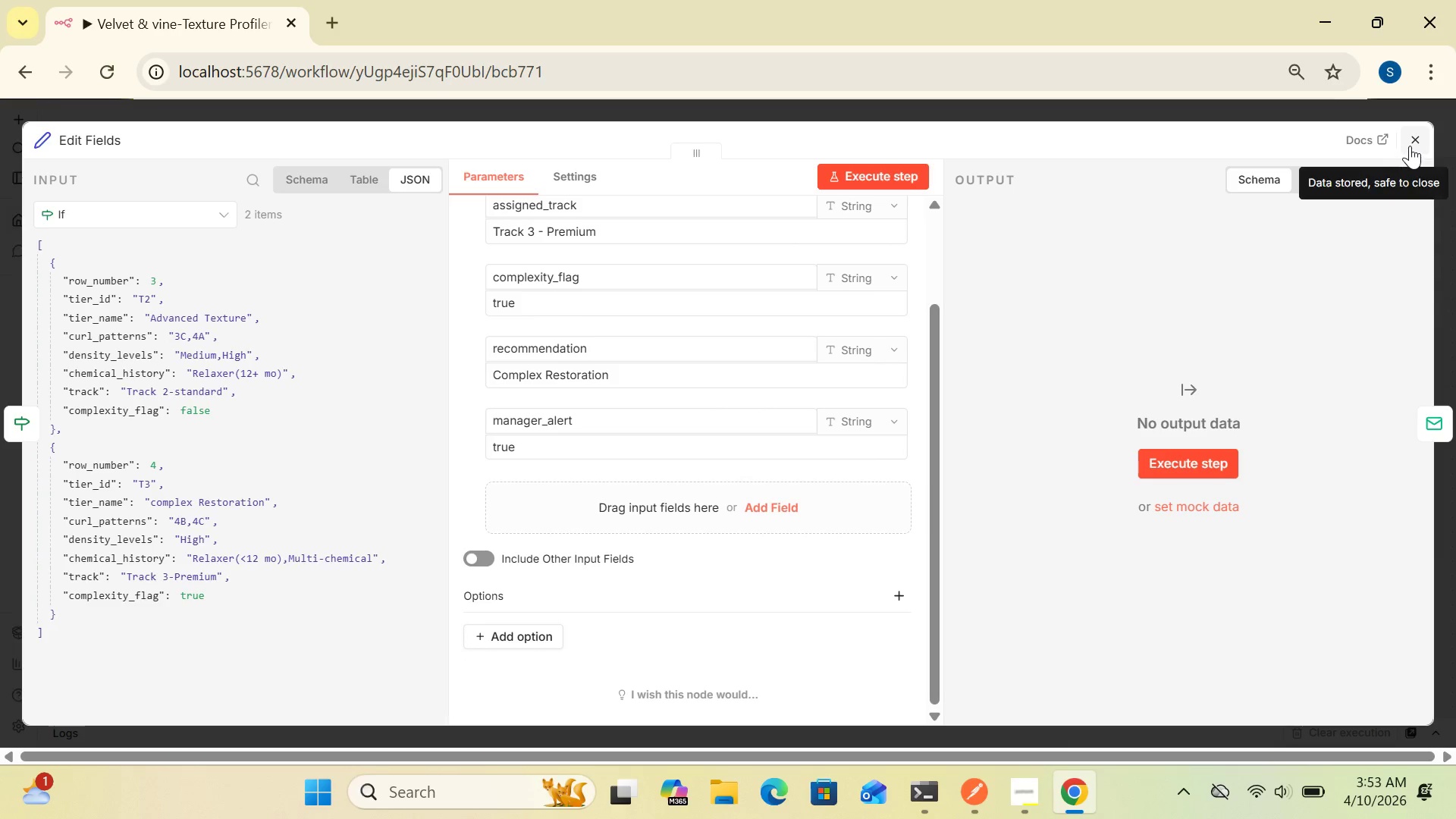 
left_click([1411, 146])
 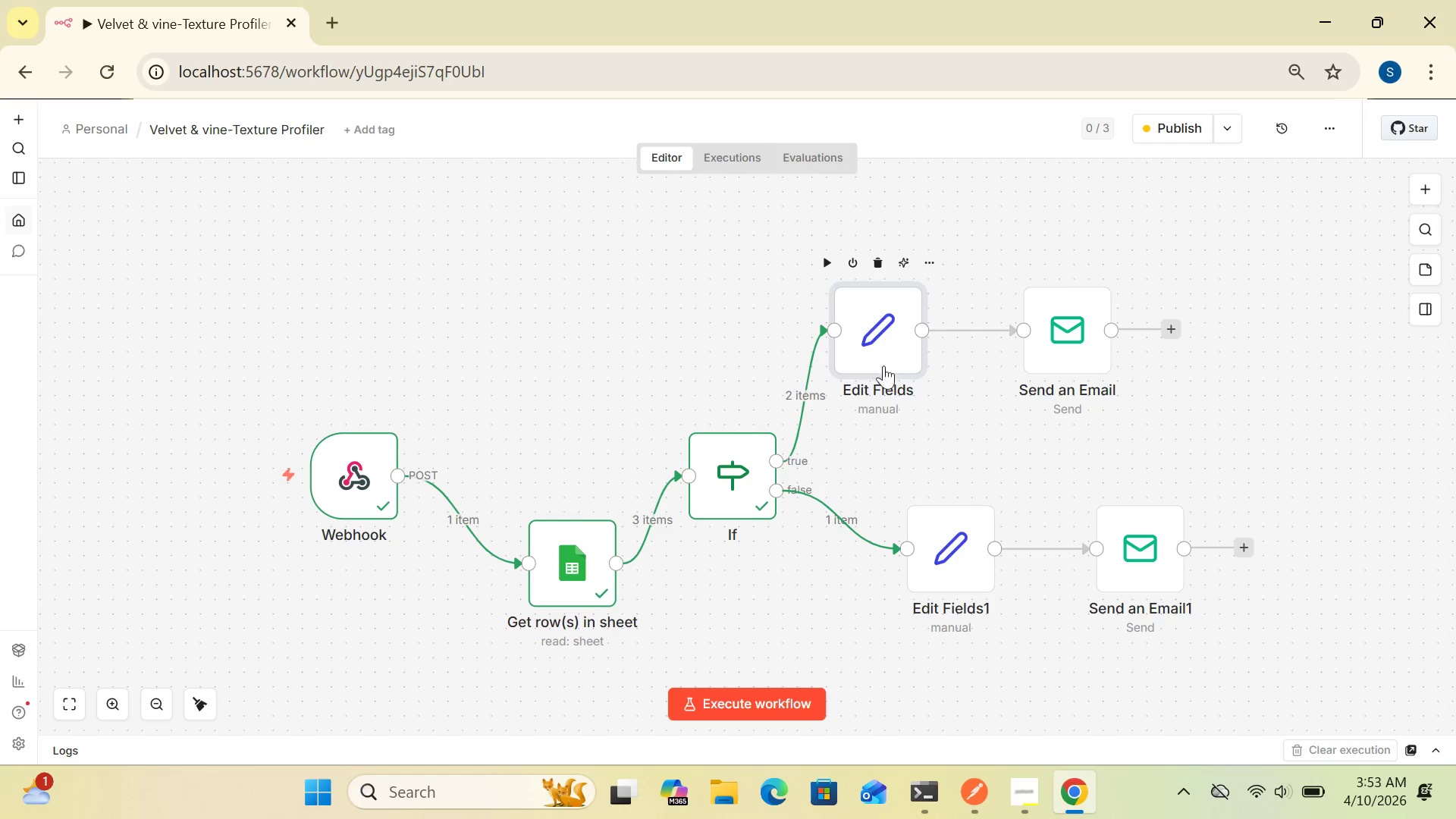 
wait(6.0)
 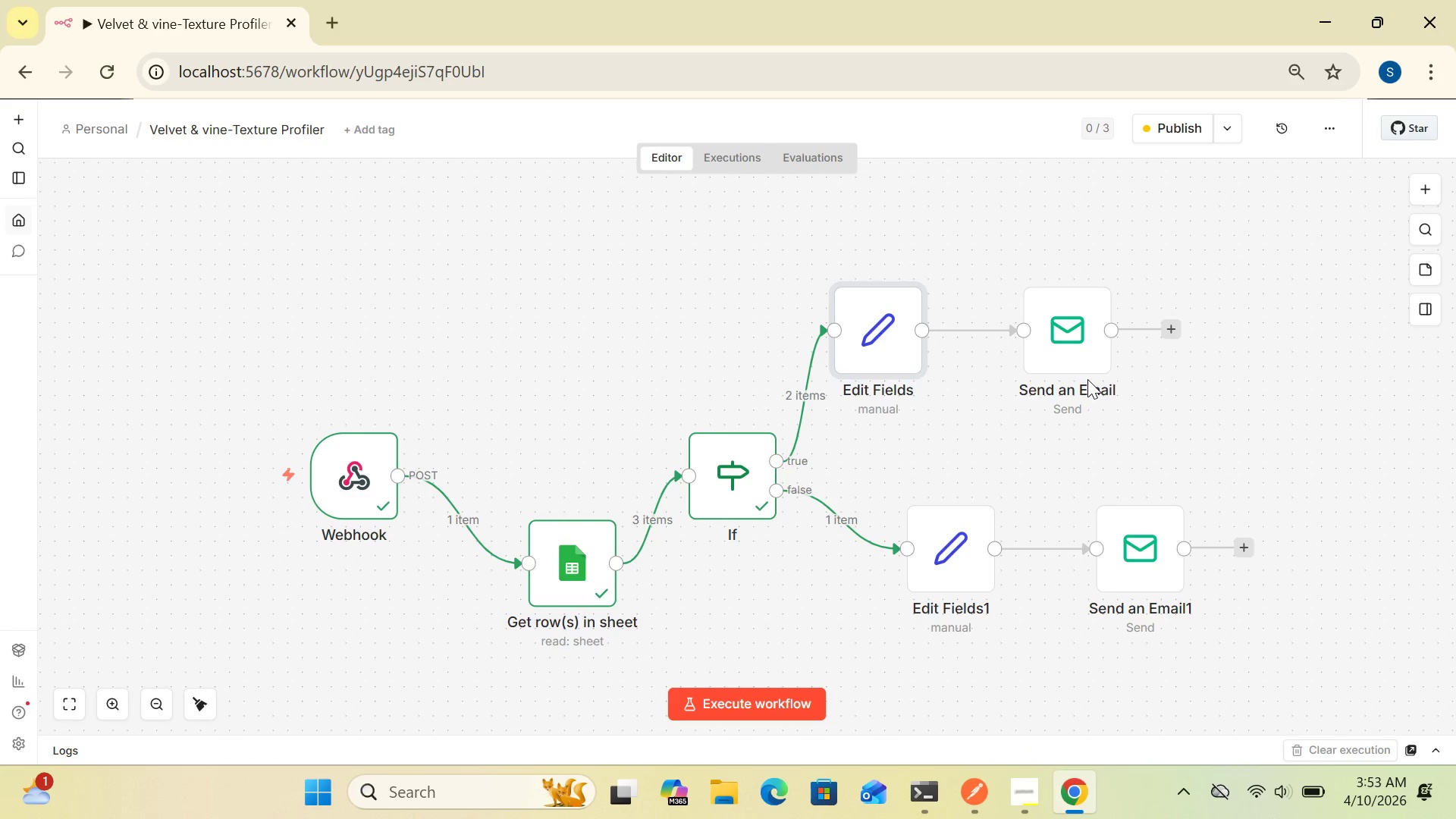 
double_click([942, 570])
 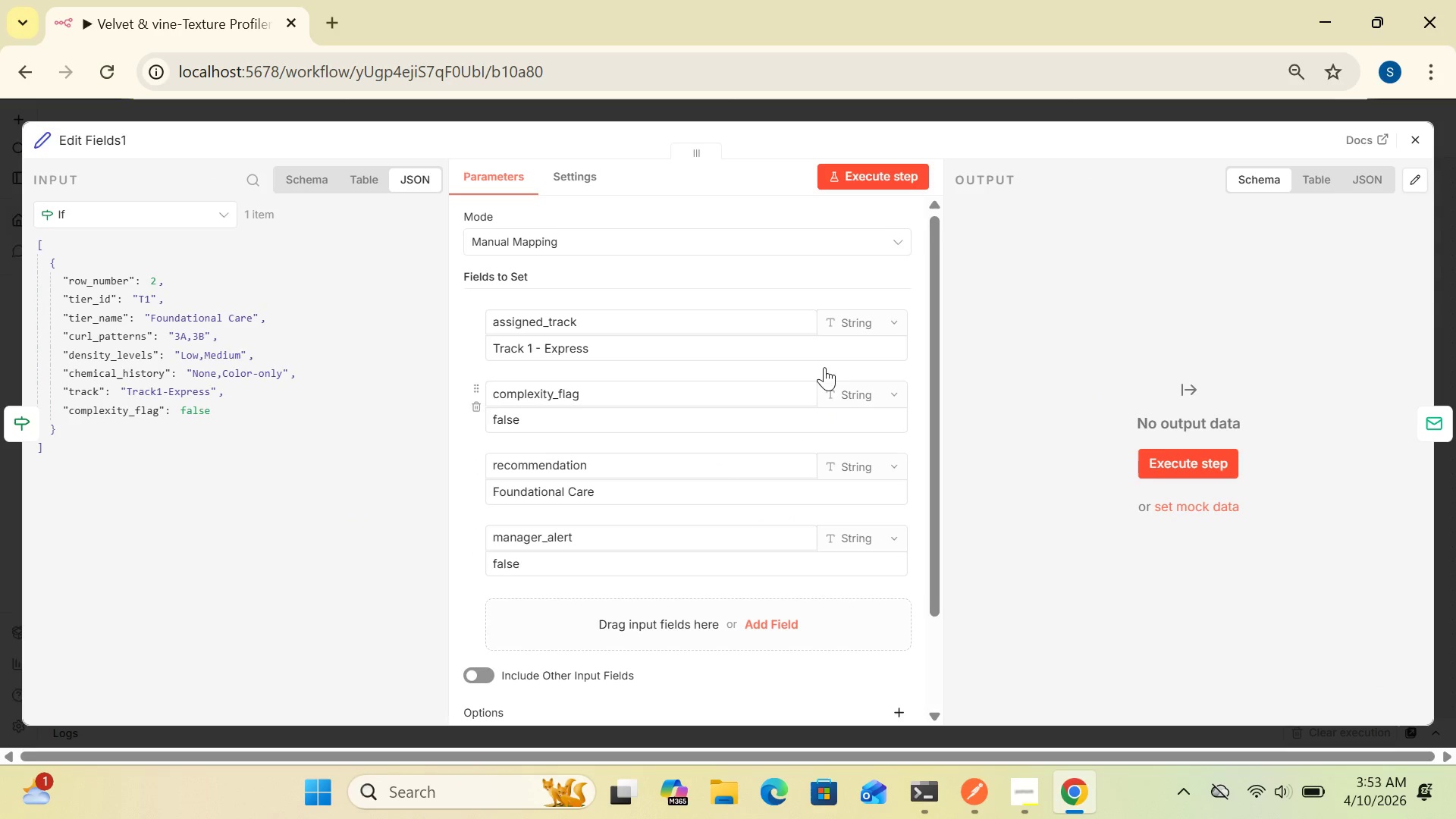 
wait(5.17)
 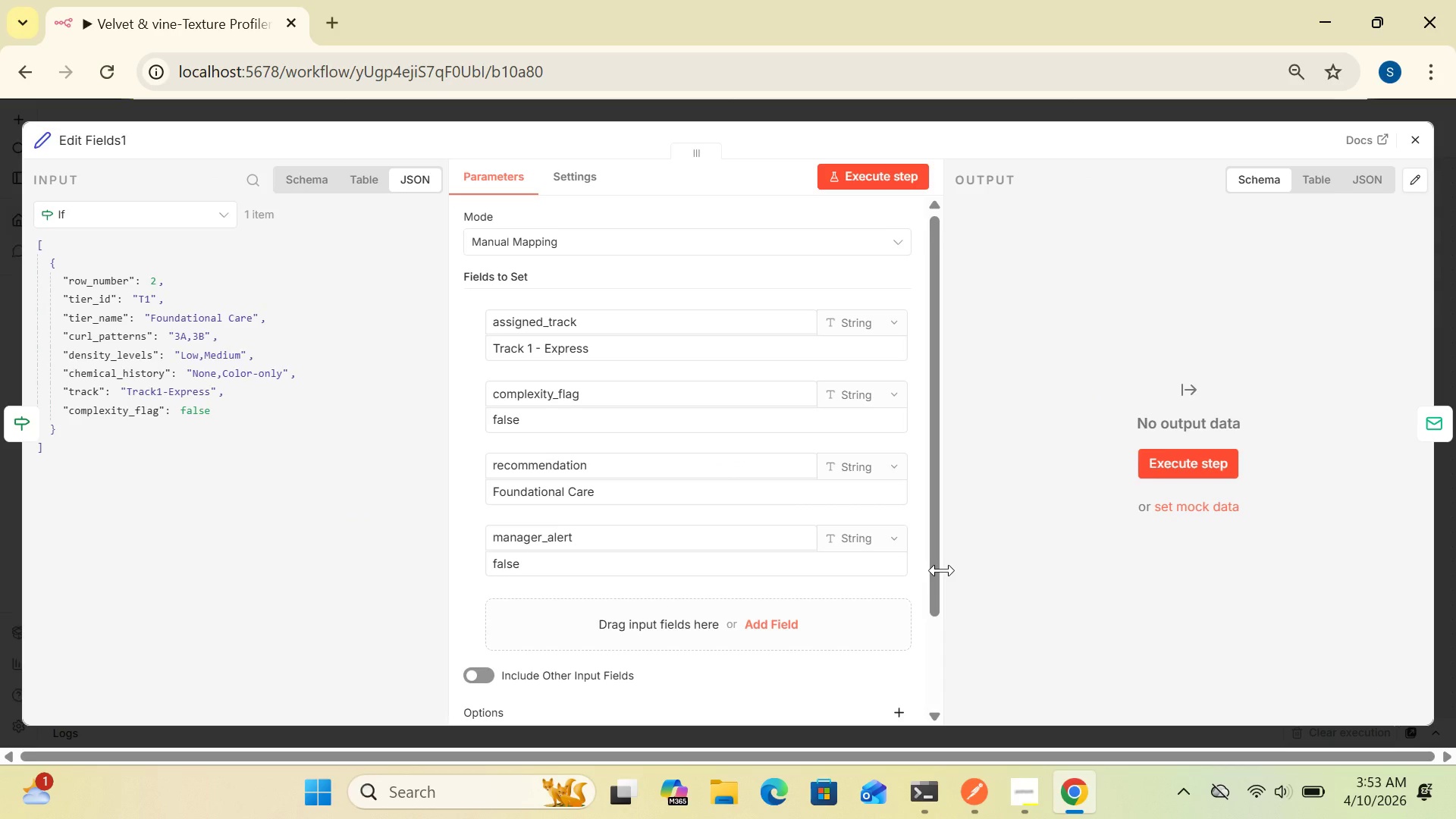 
left_click([894, 236])
 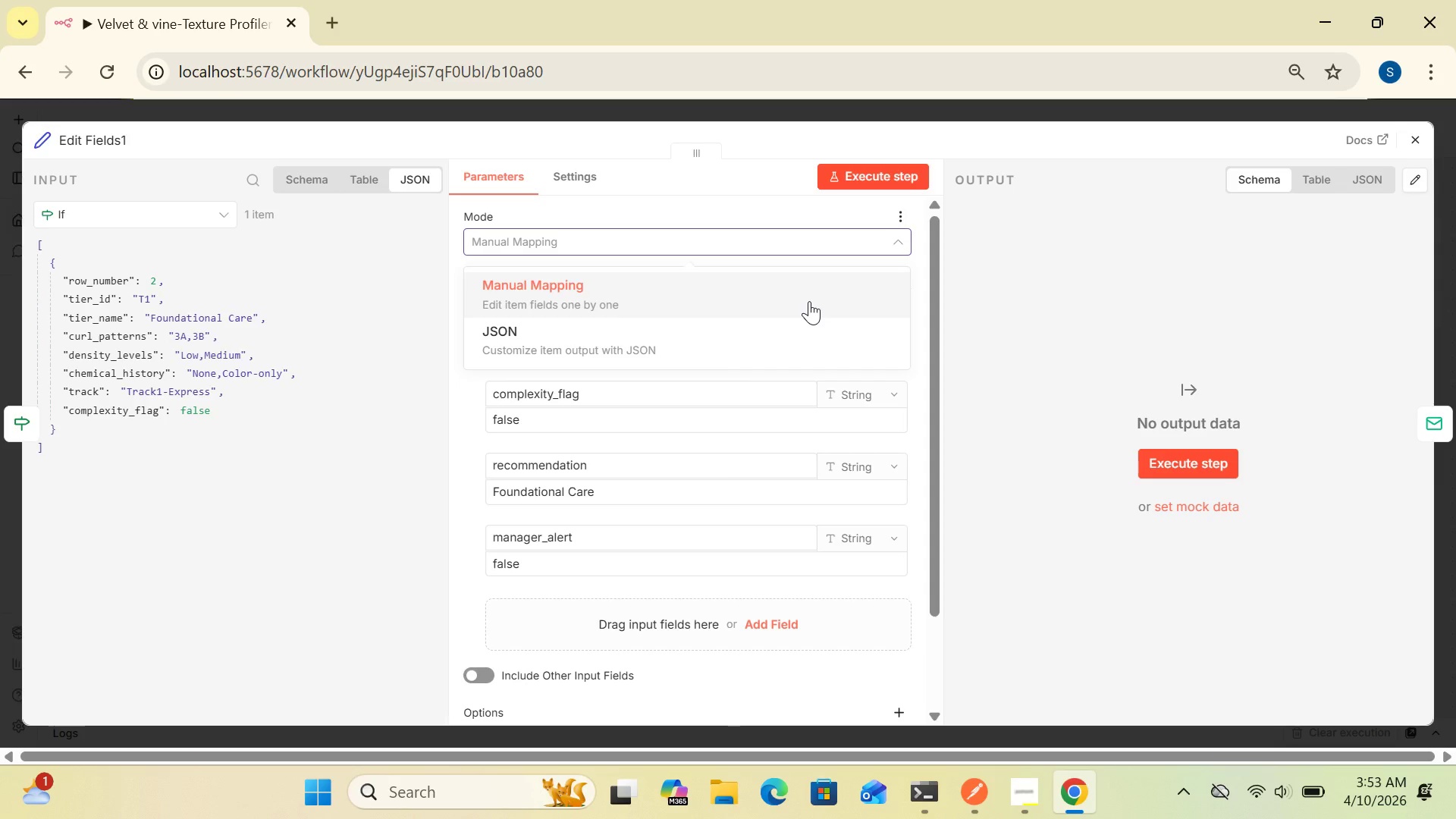 
left_click([809, 301])
 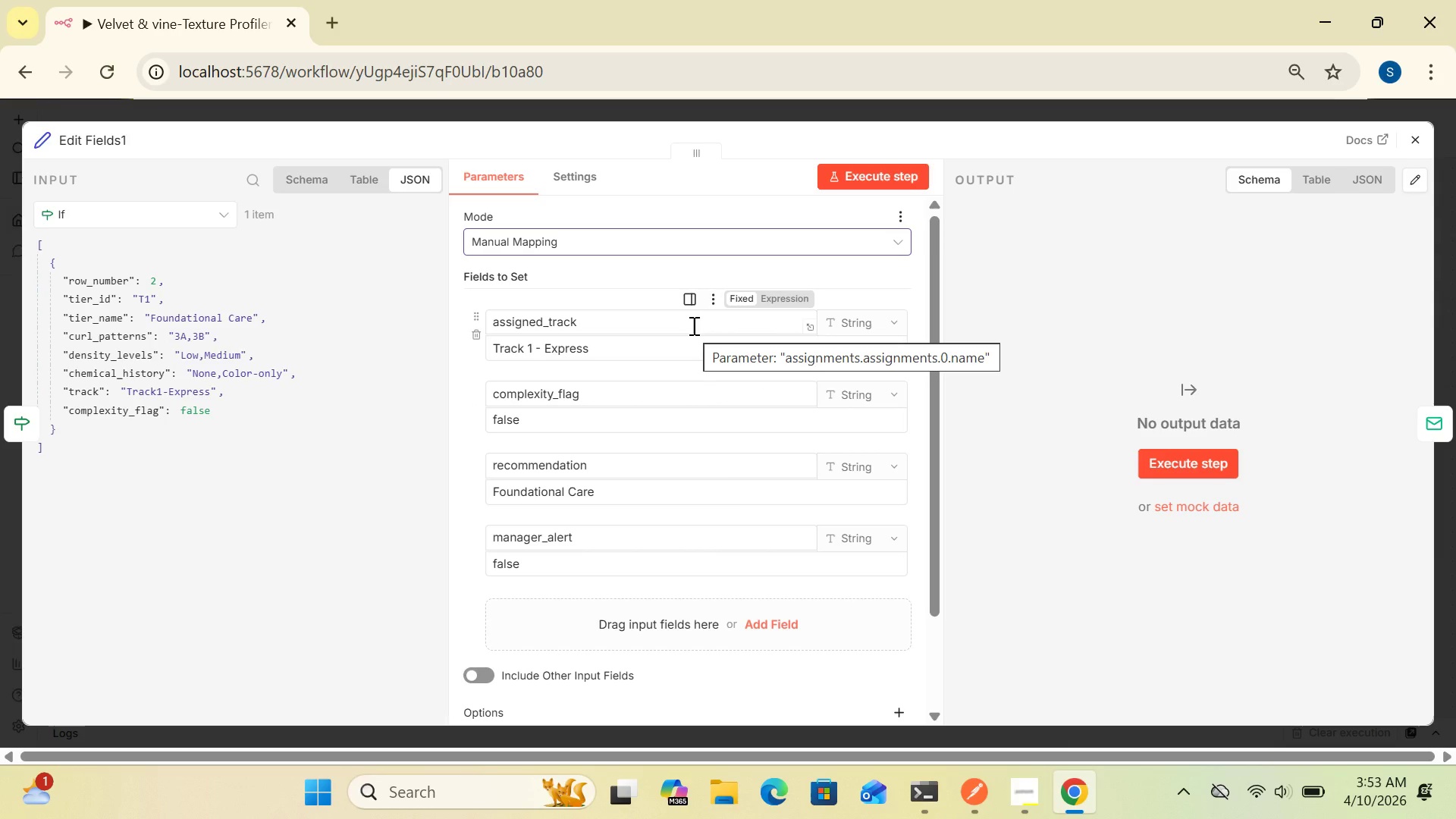 
wait(6.72)
 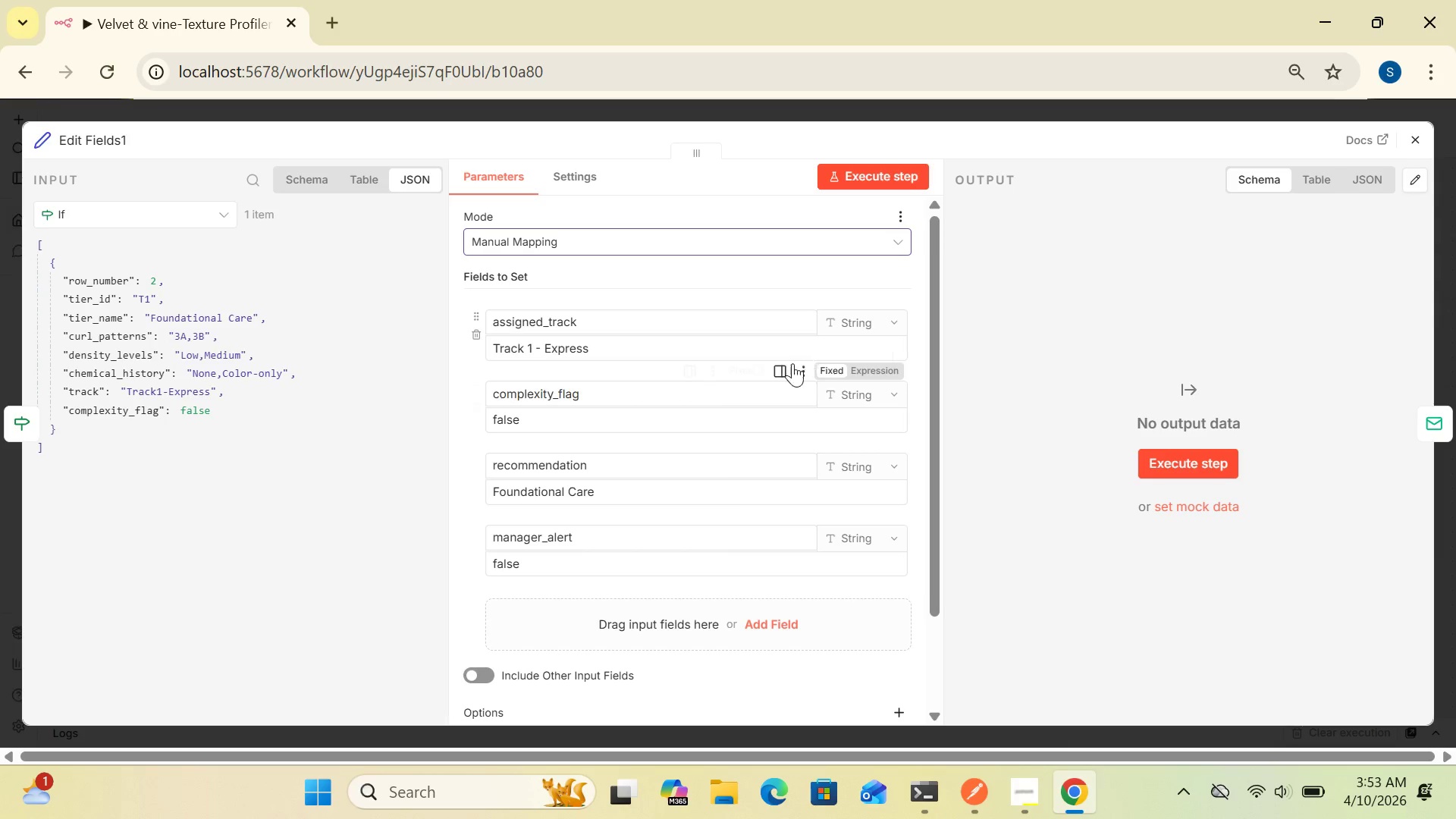 
left_click([692, 325])
 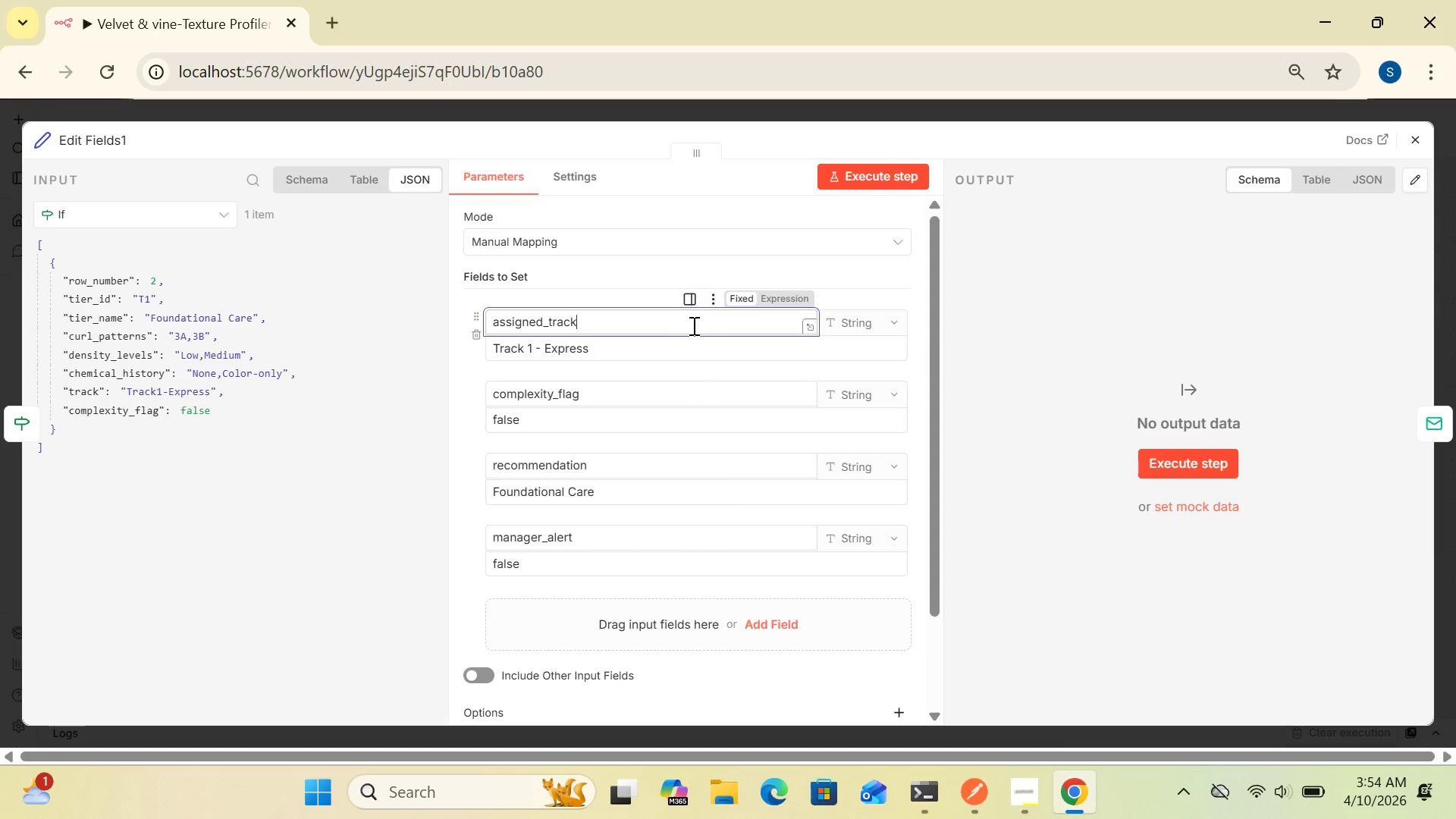 
hold_key(key=Backspace, duration=1.08)
 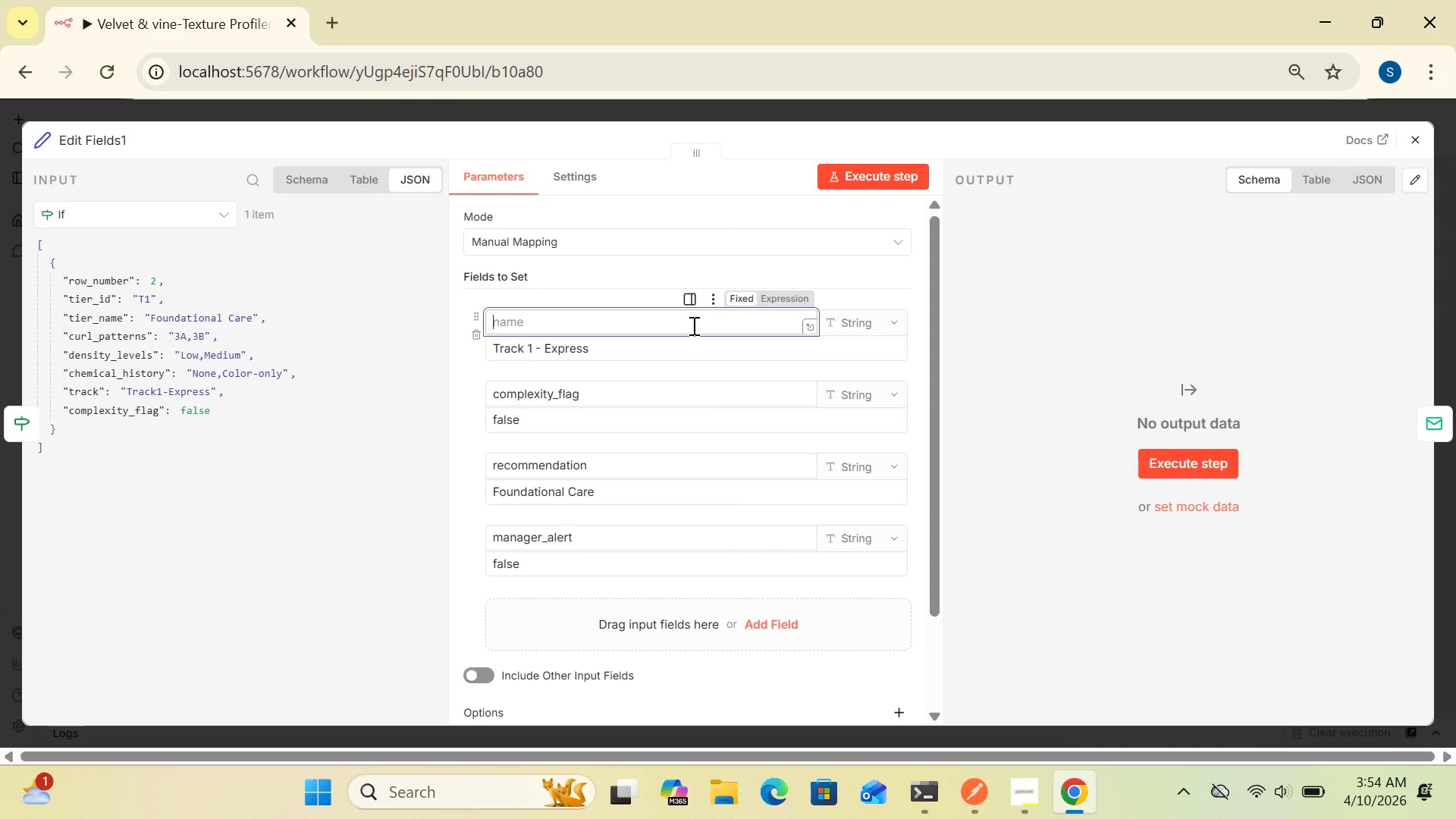 
type(assigned_track)
 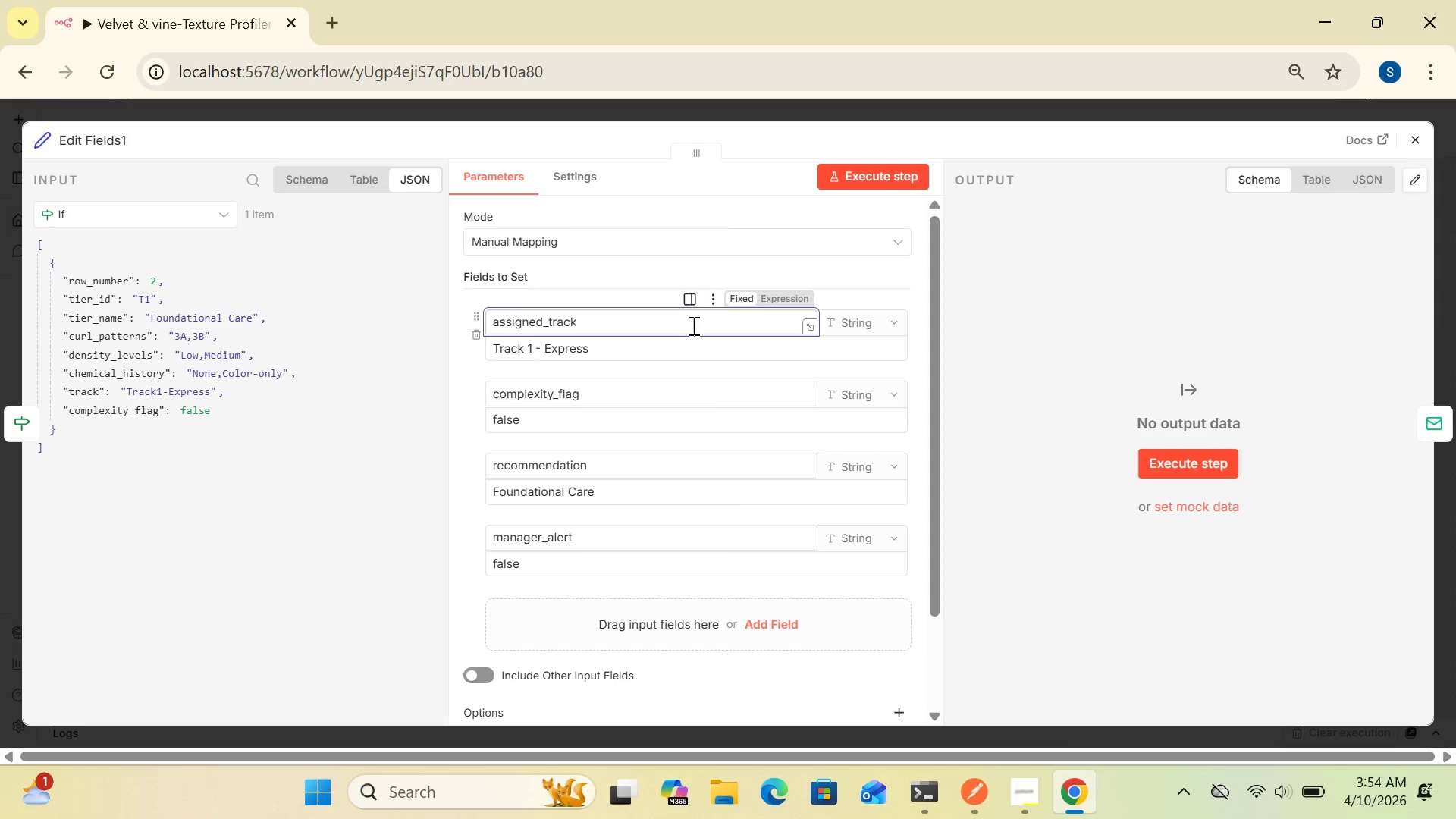 
wait(6.17)
 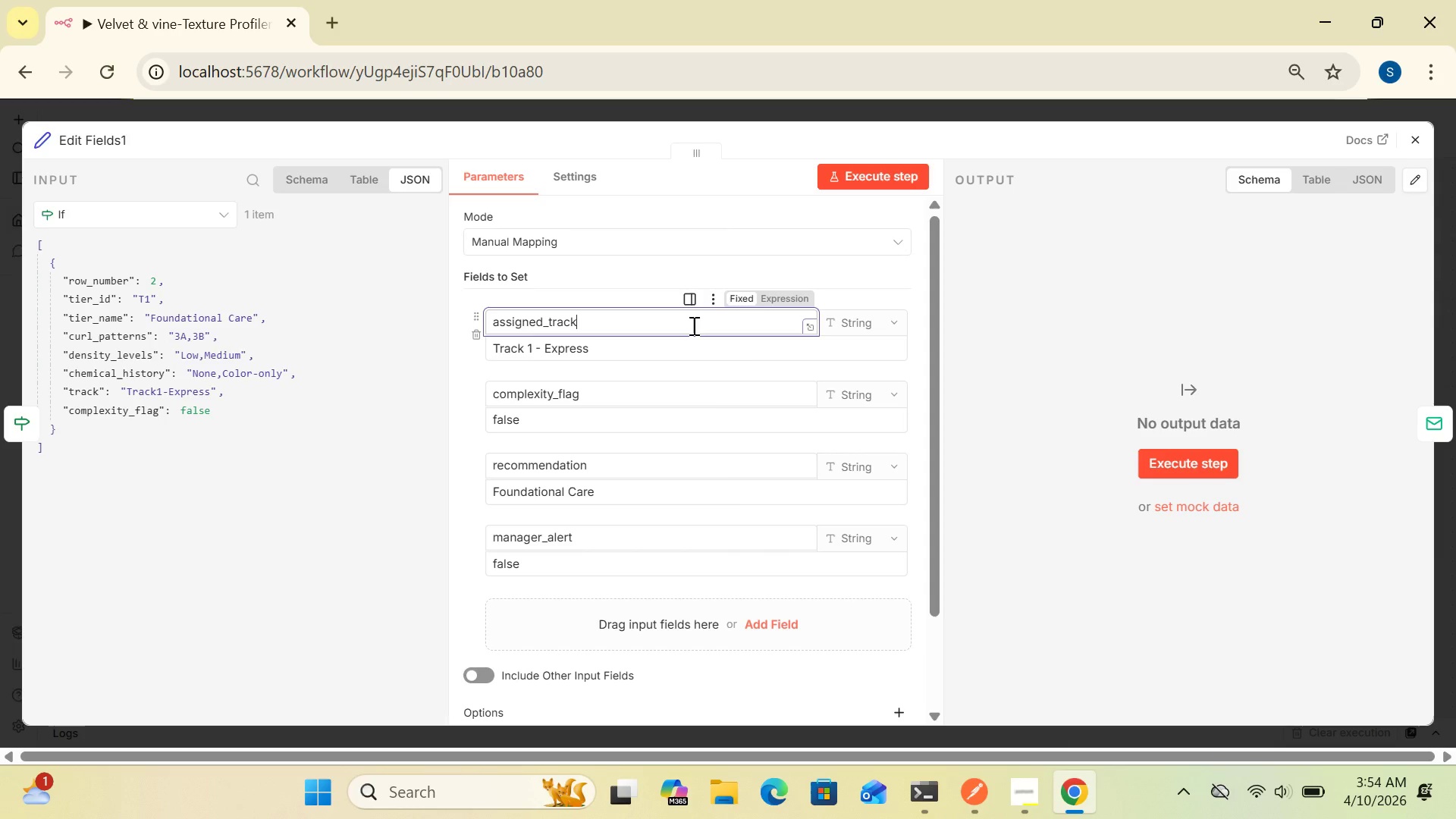 
left_click([899, 327])
 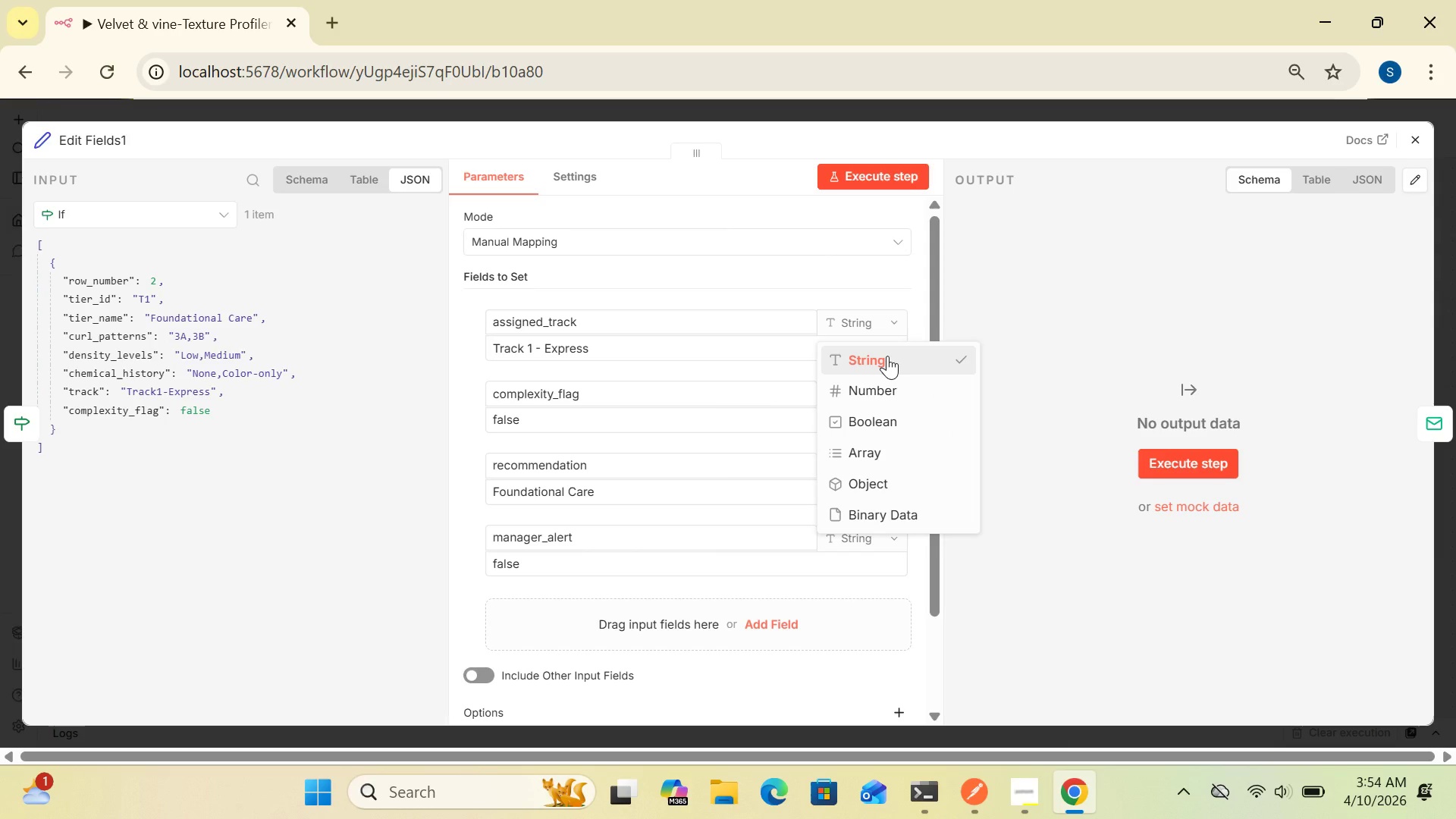 
left_click([887, 356])
 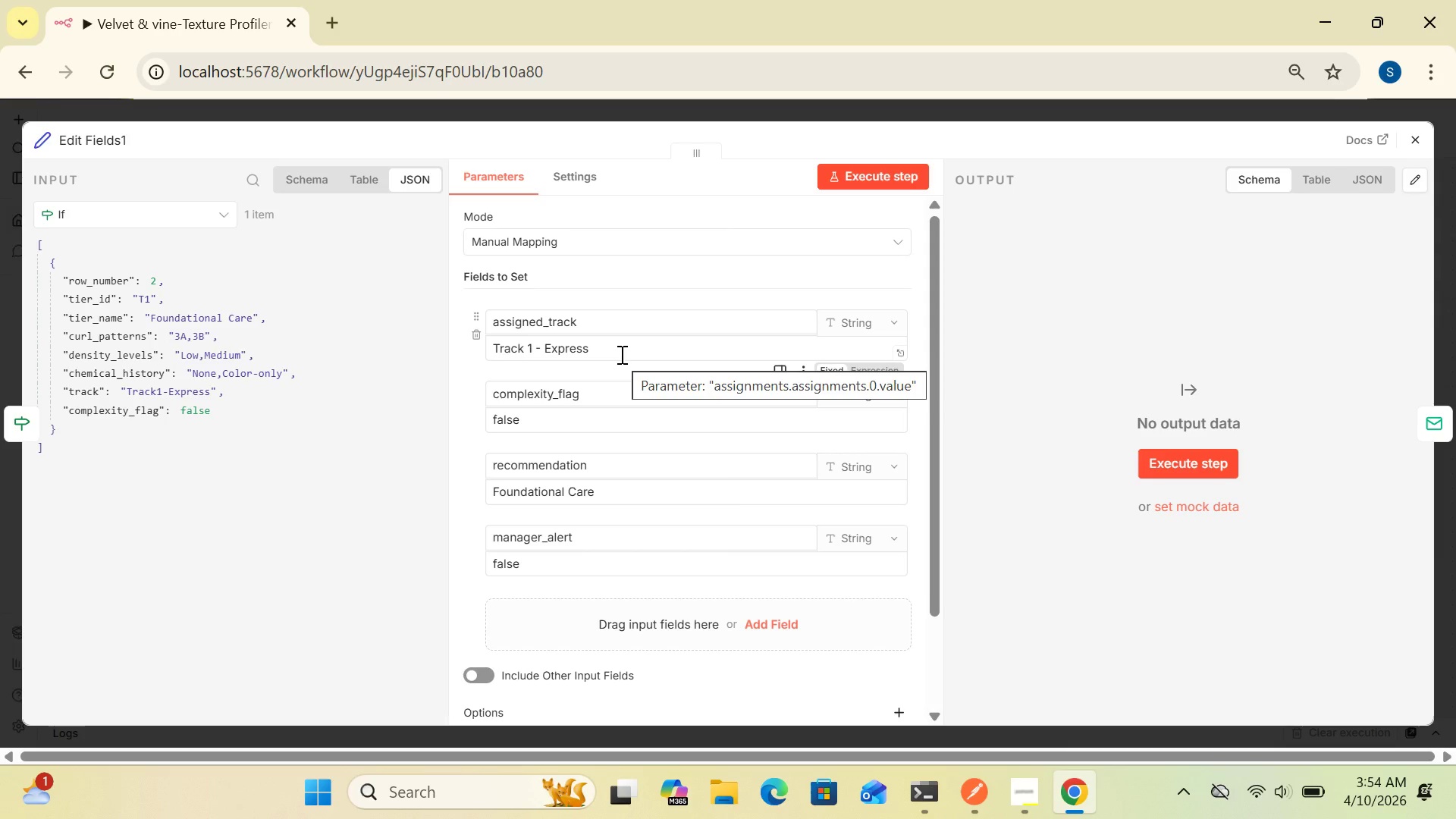 
wait(6.03)
 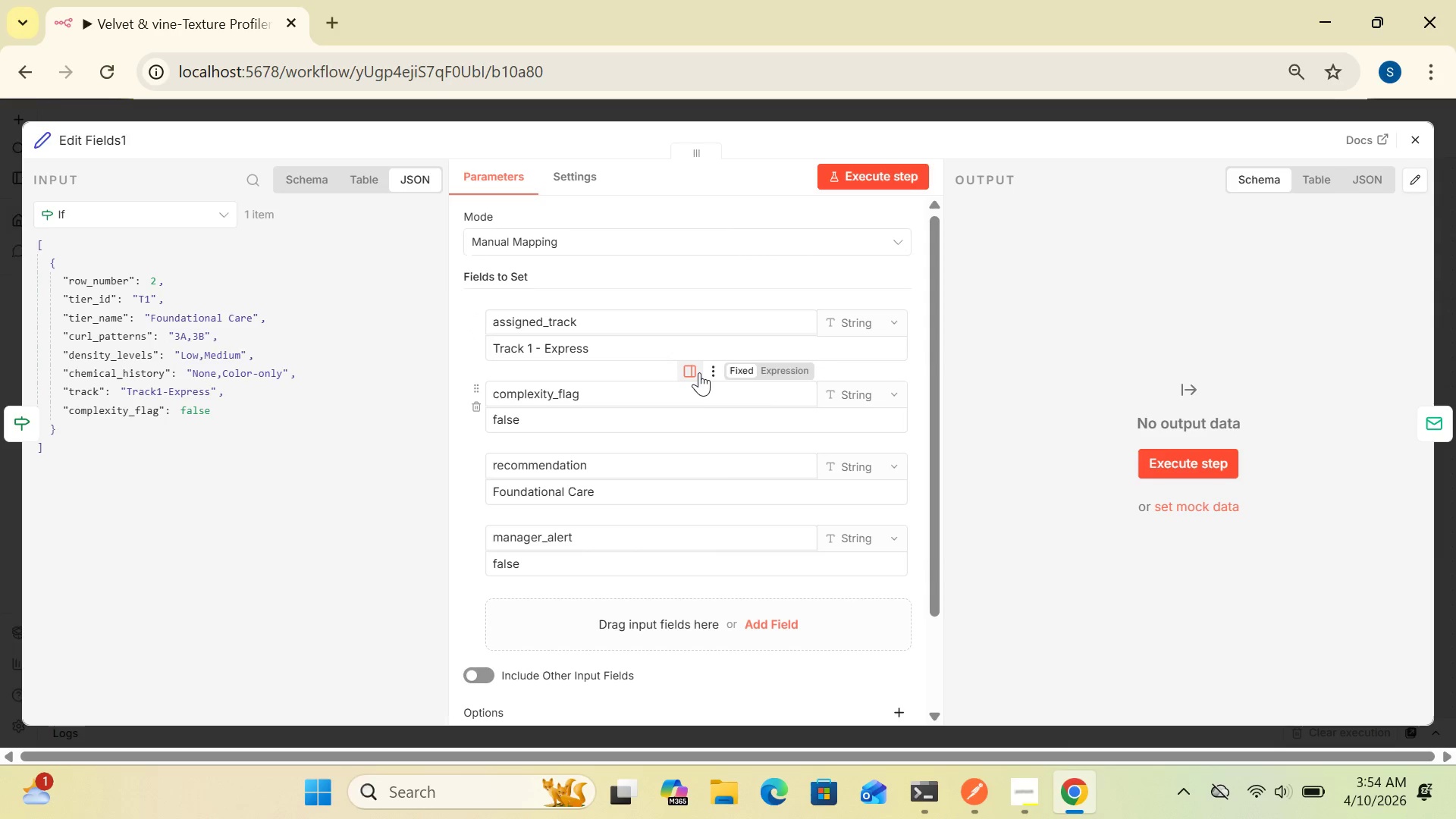 
left_click([620, 354])
 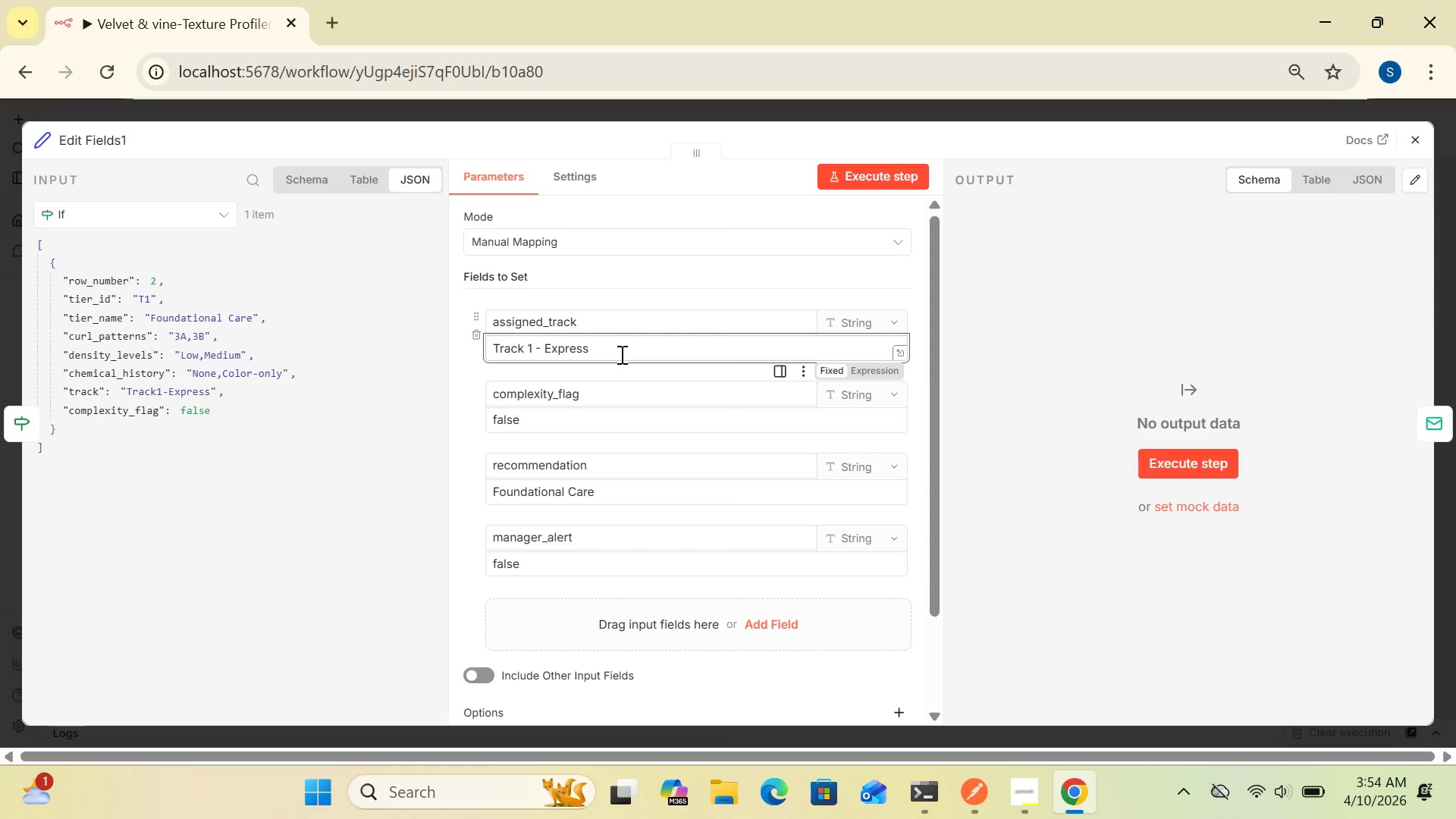 
hold_key(key=Backspace, duration=1.3)
 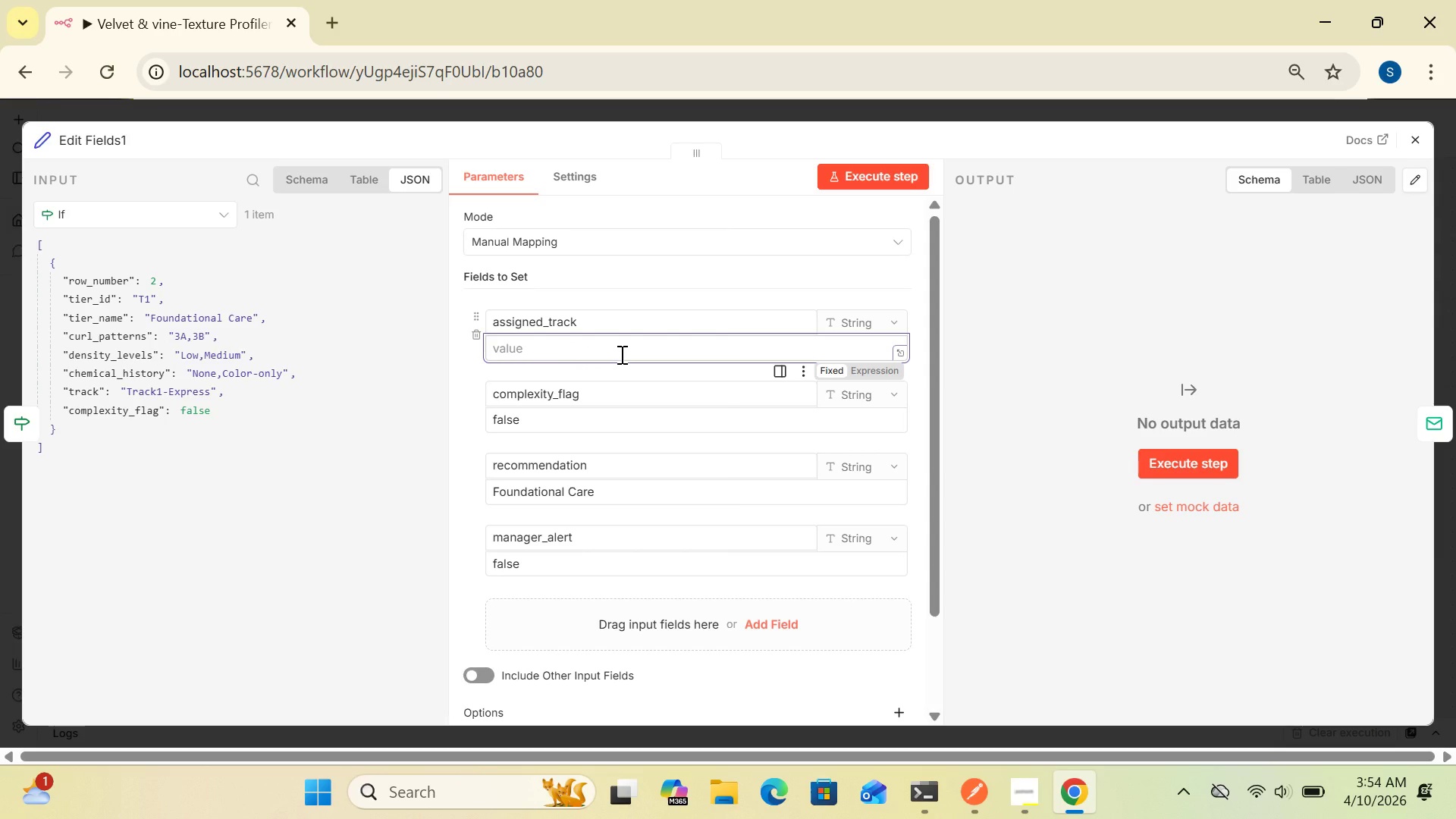 
type(Track1-)
 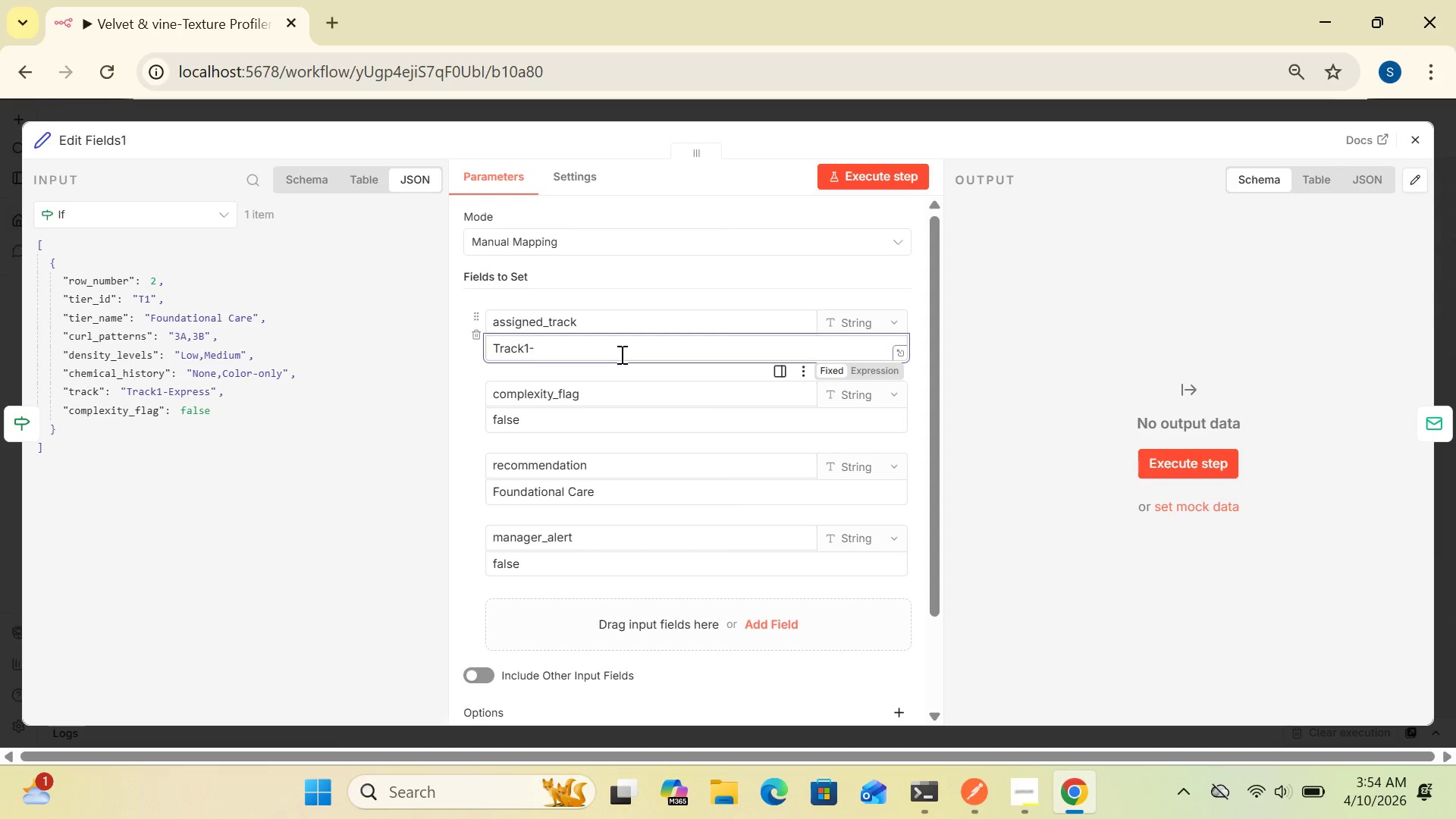 
type(Express)
 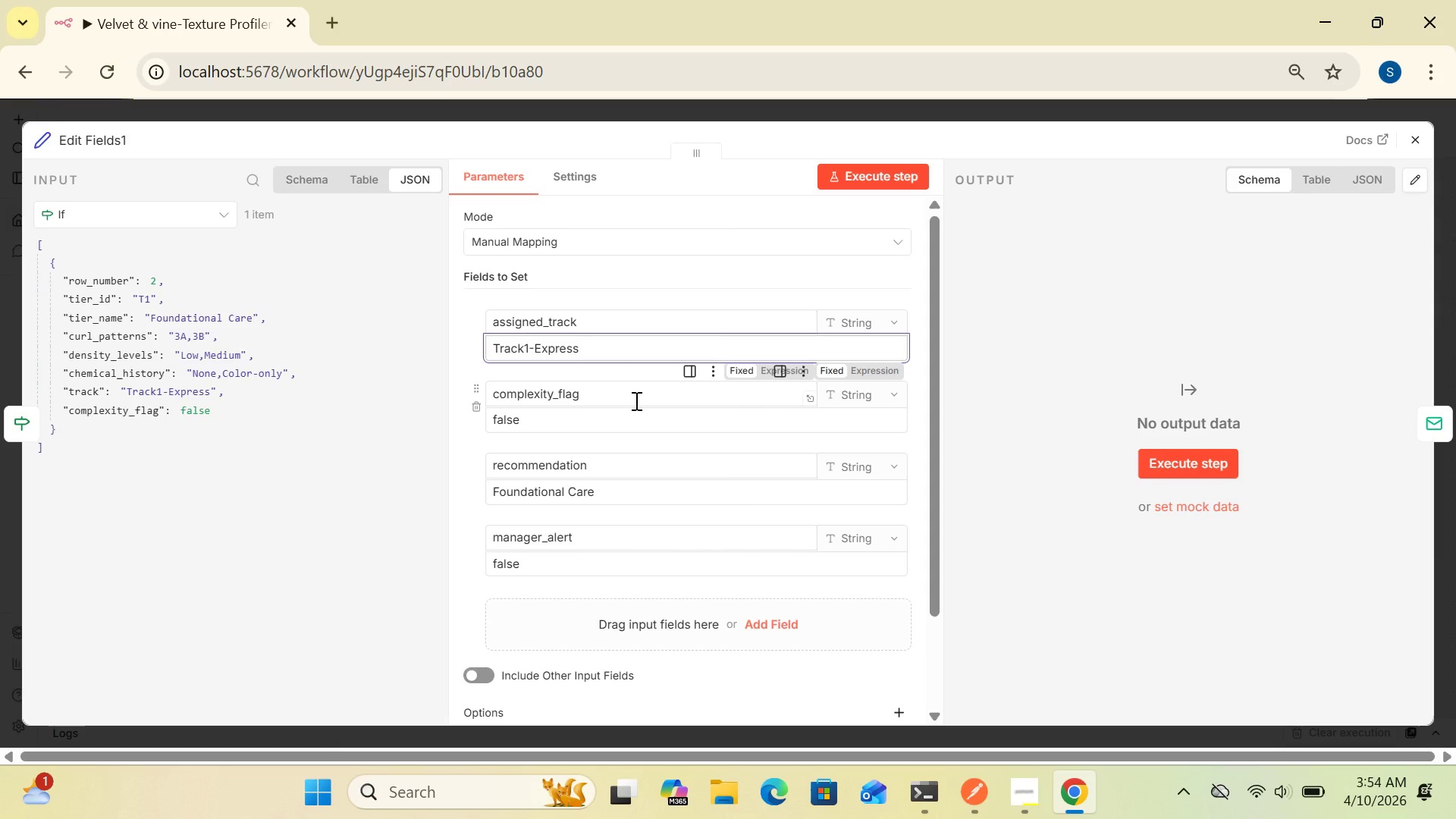 
wait(7.92)
 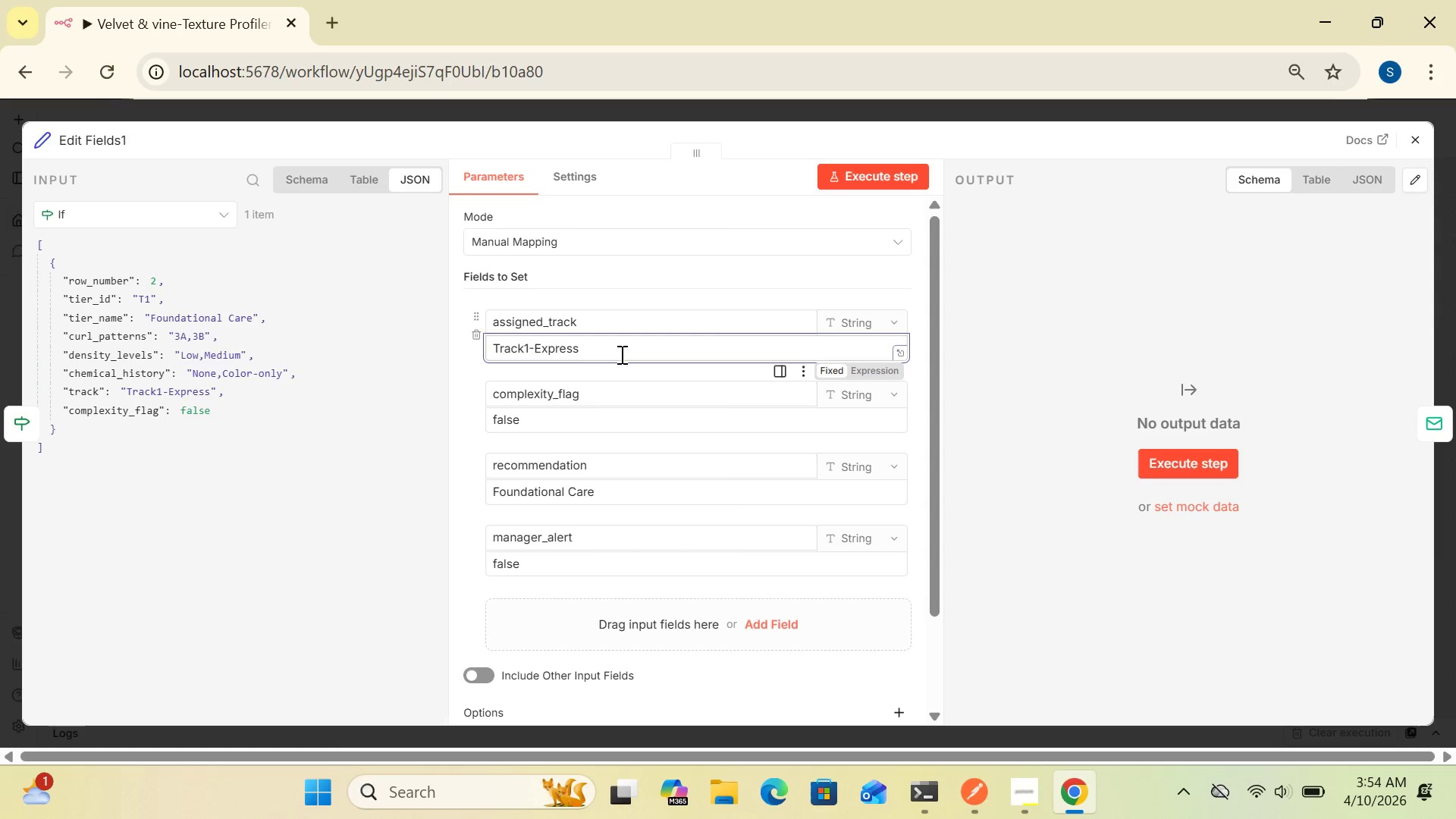 
left_click([624, 396])
 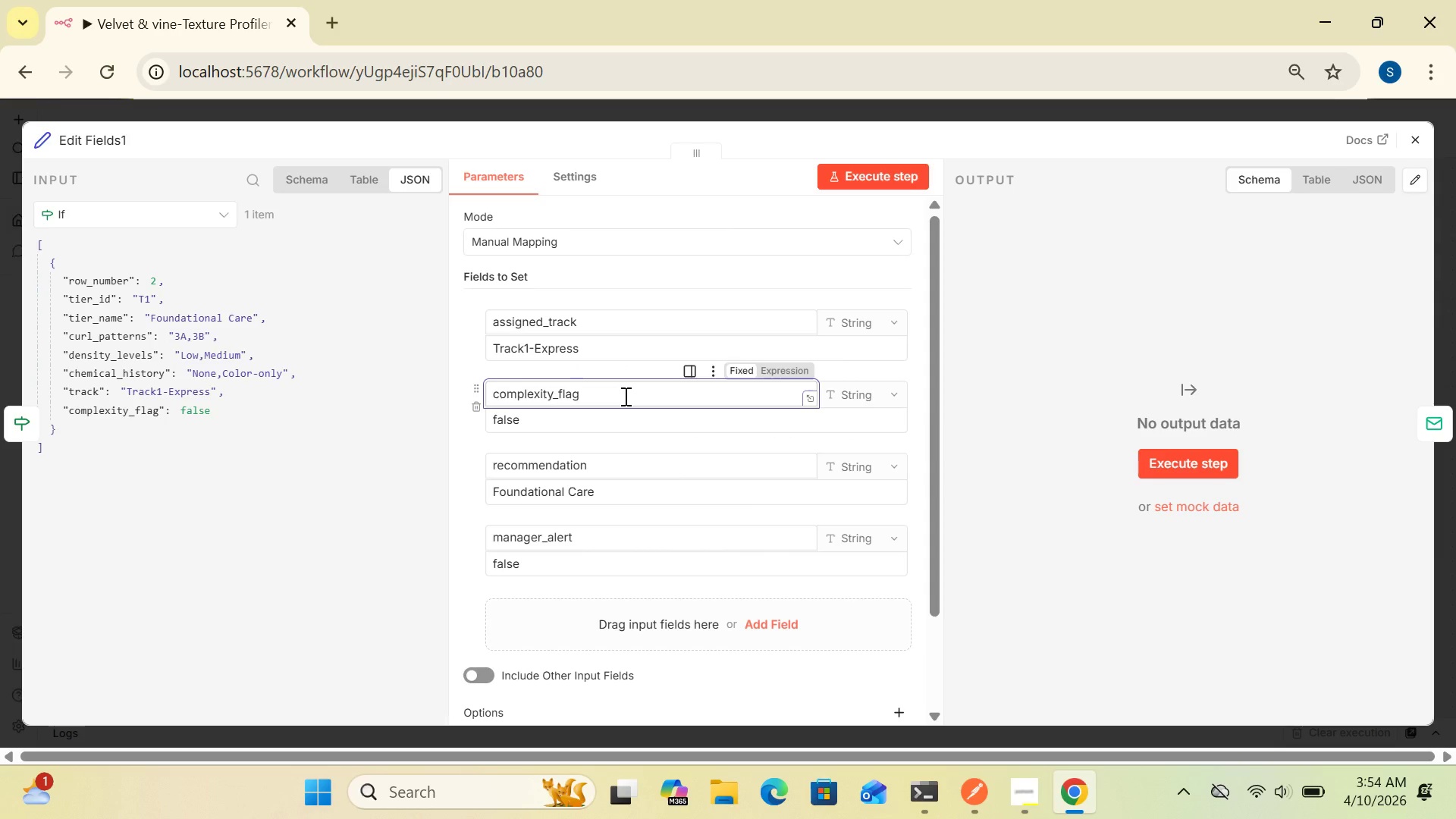 
hold_key(key=Backspace, duration=1.2)
 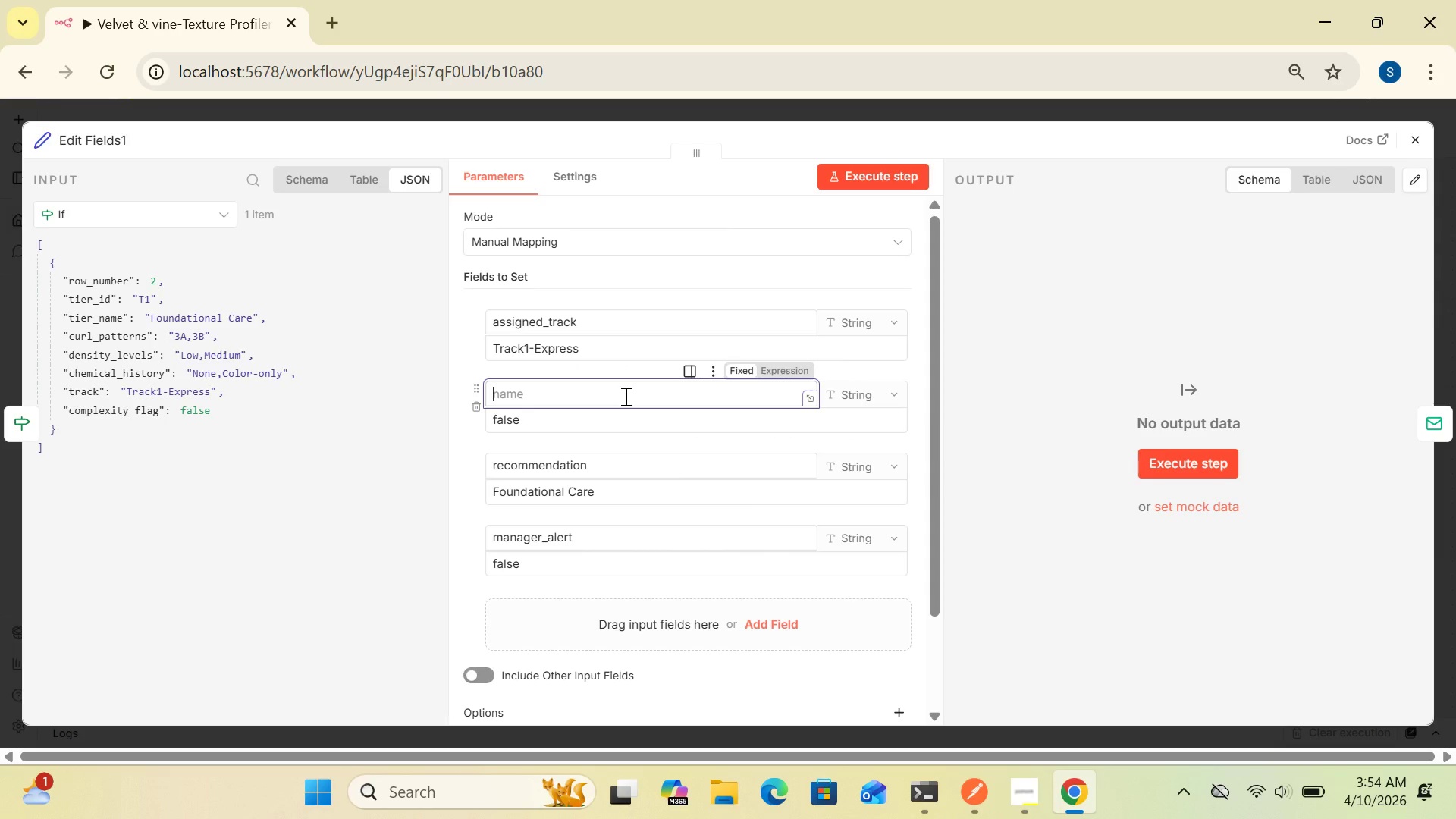 
type(complexity_)
 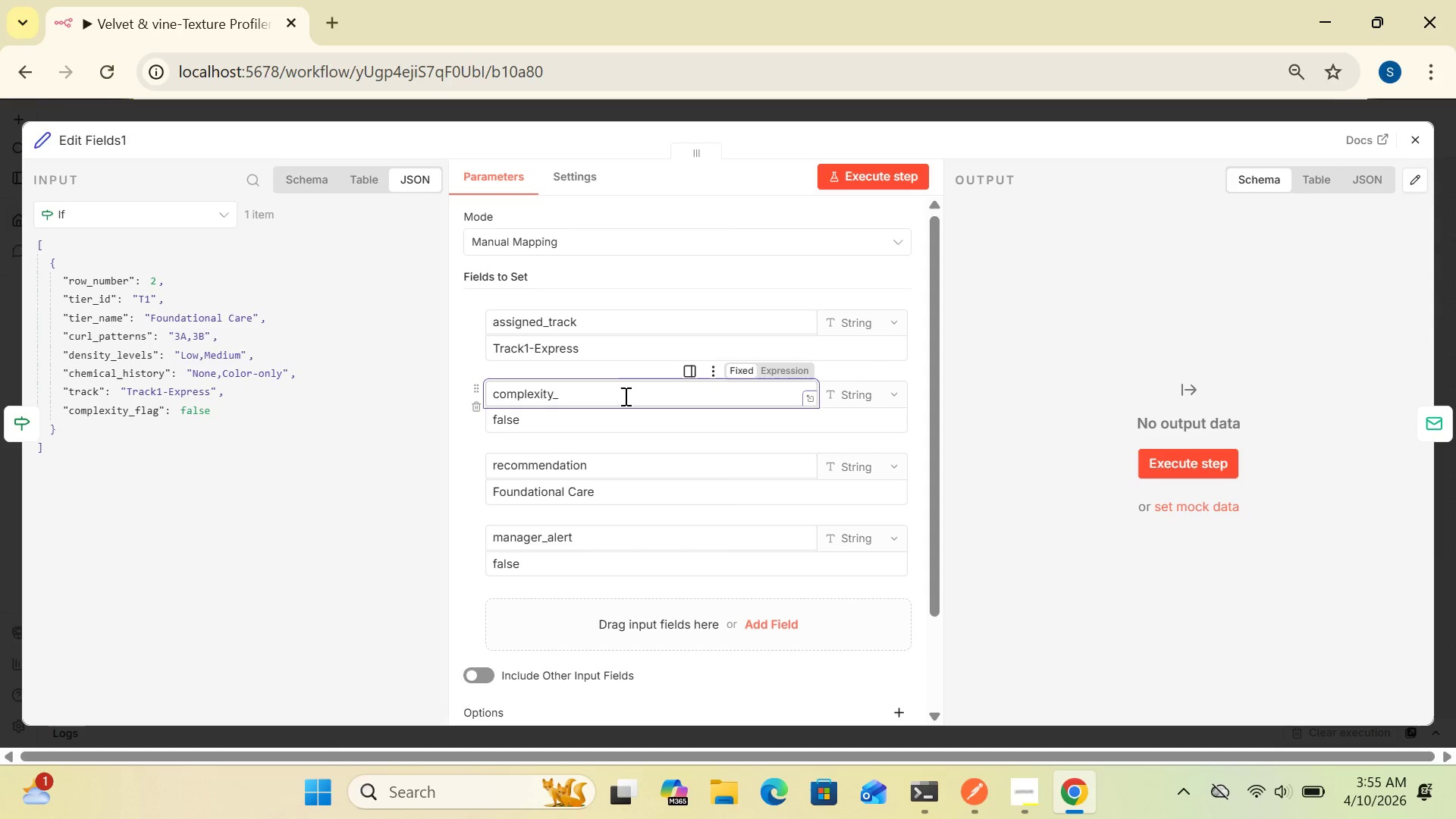 
type(flag)
 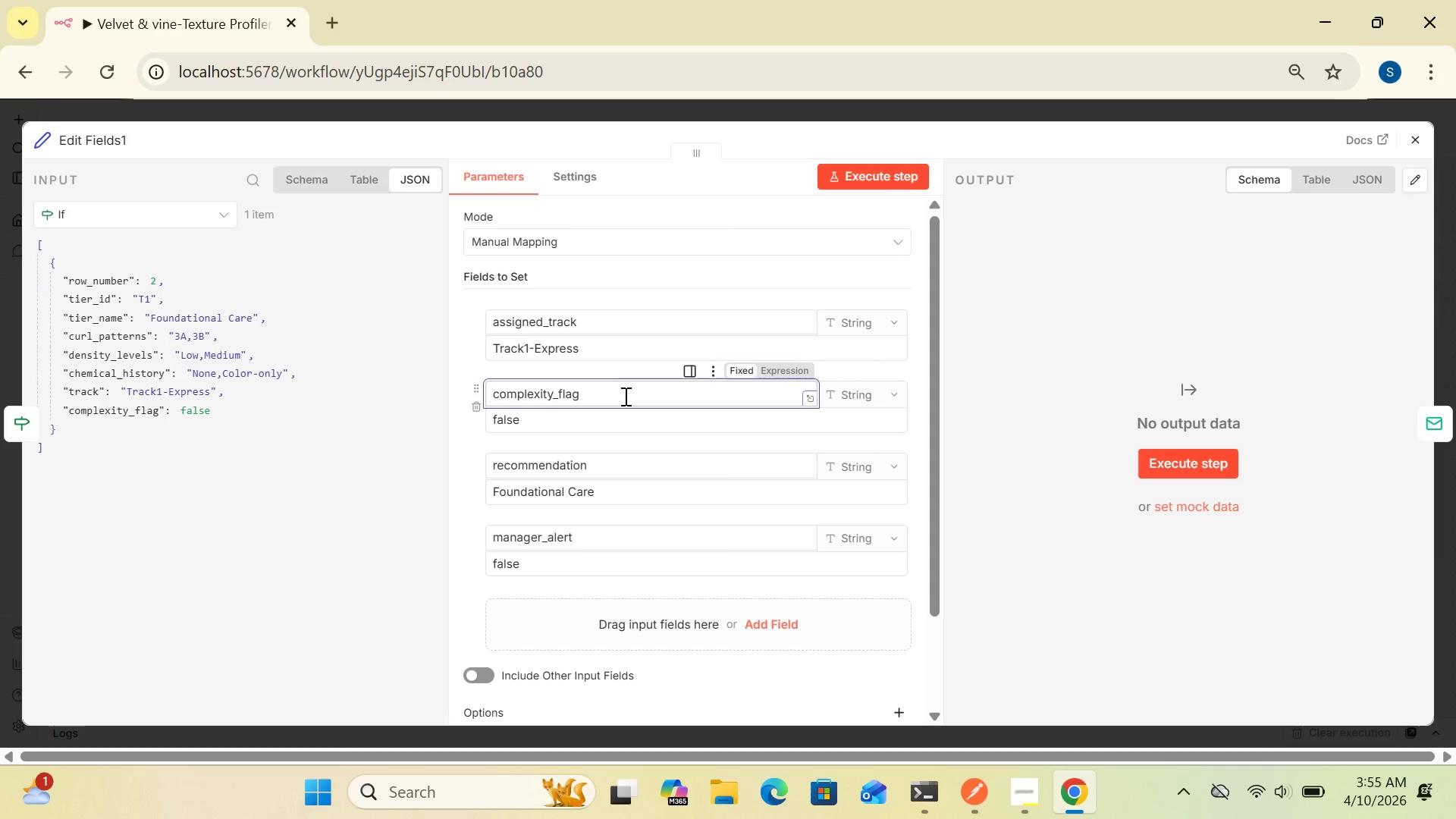 
wait(15.11)
 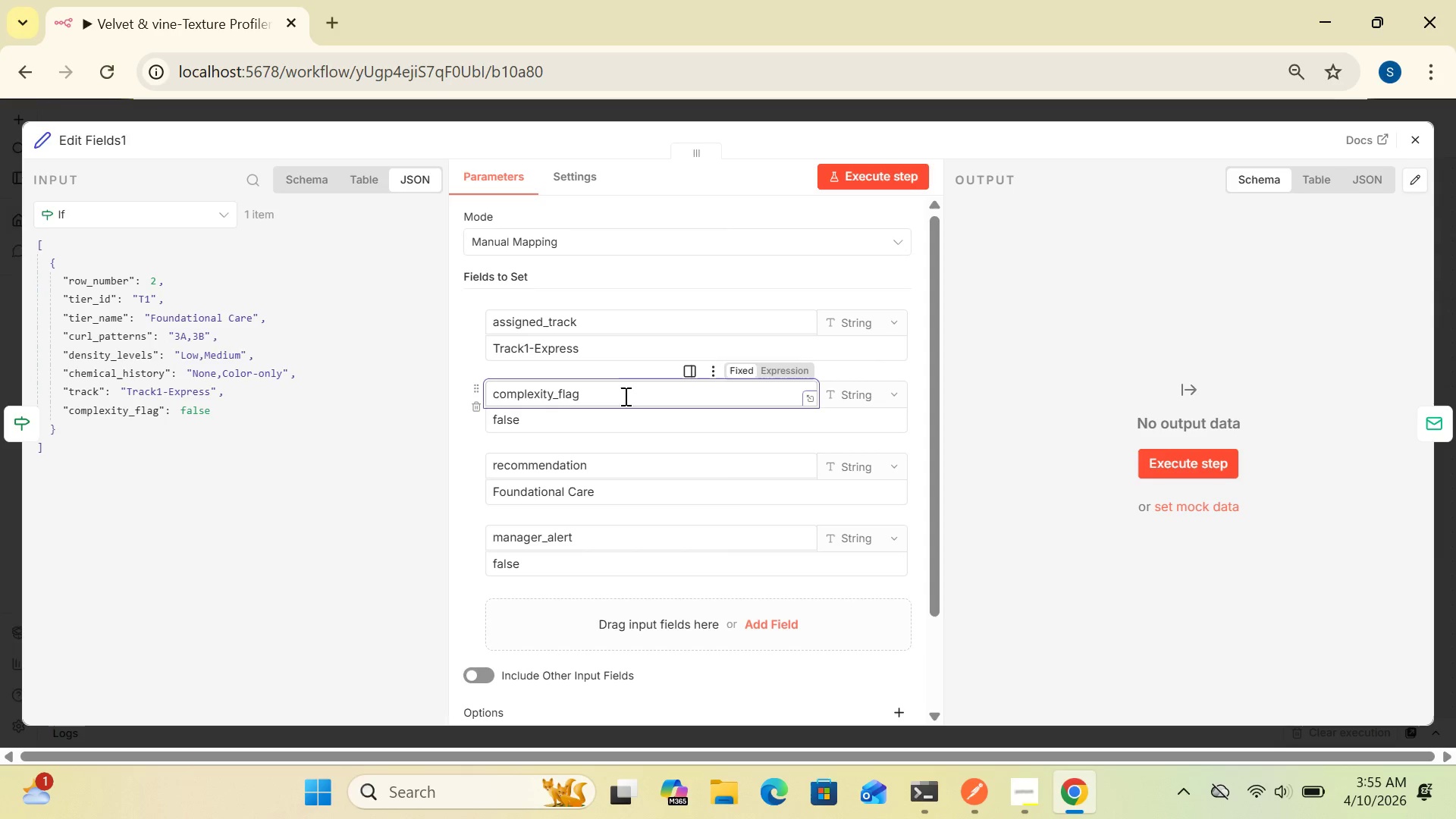 
left_click([900, 465])
 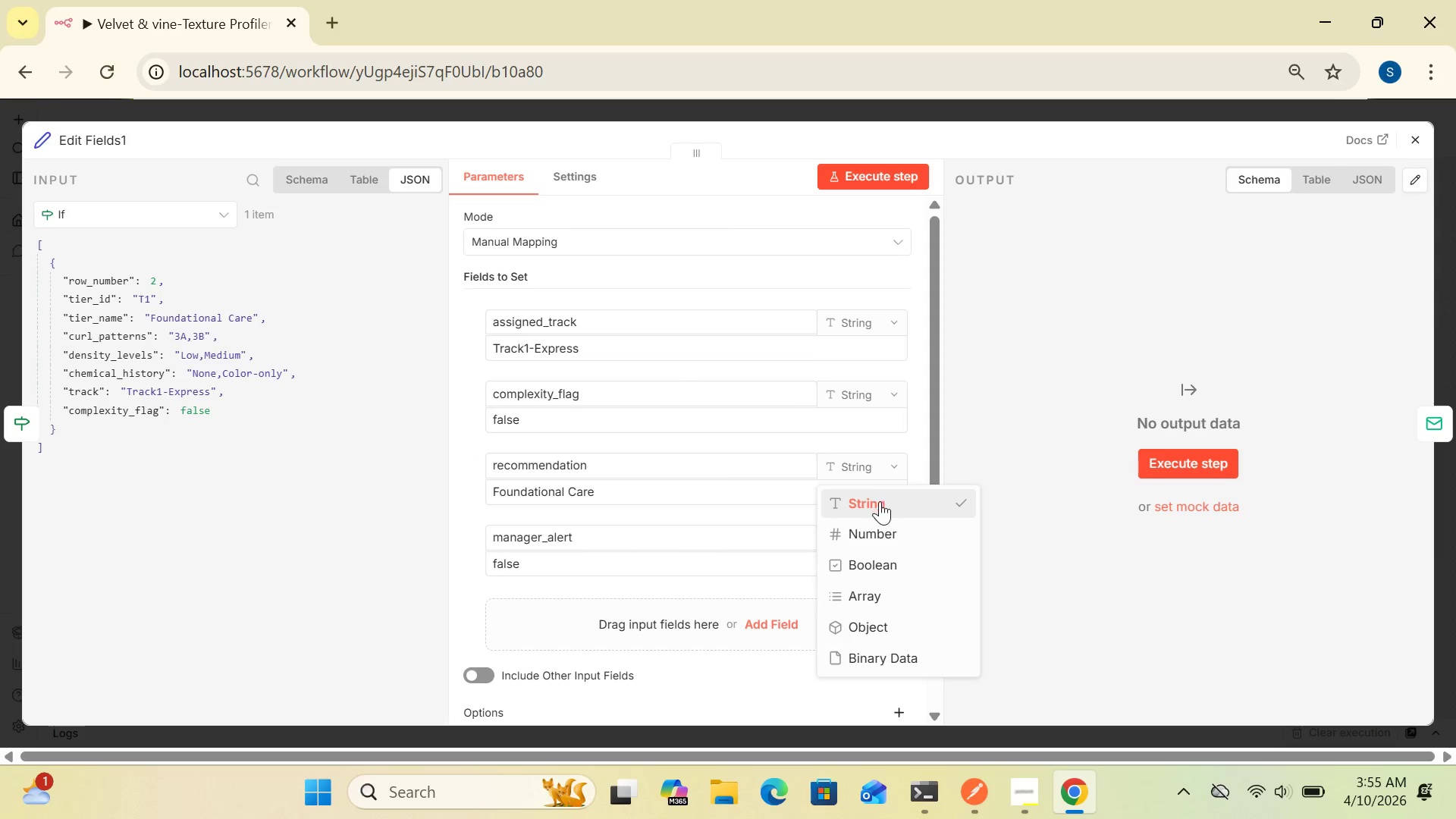 
left_click([880, 502])
 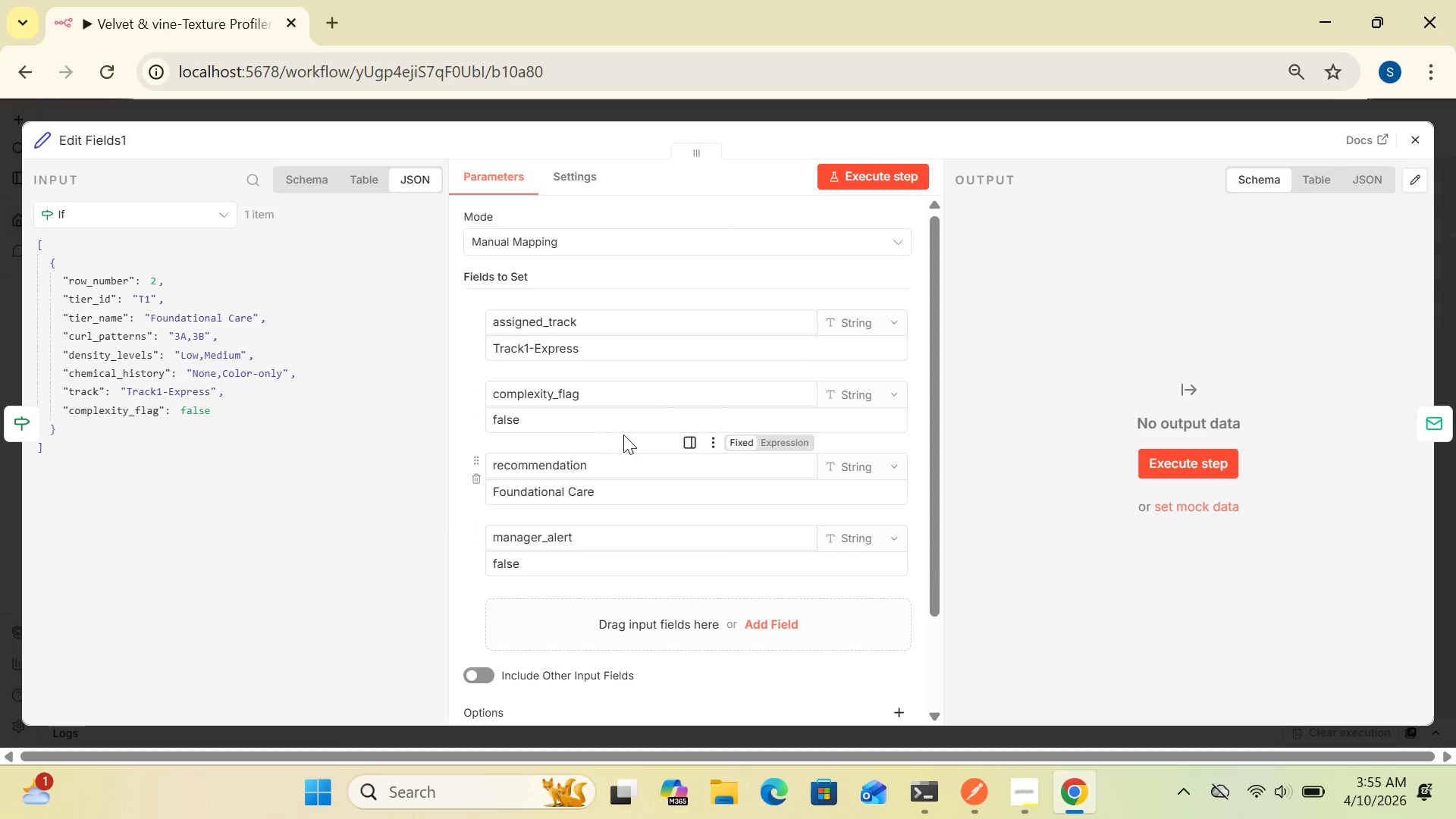 
wait(33.85)
 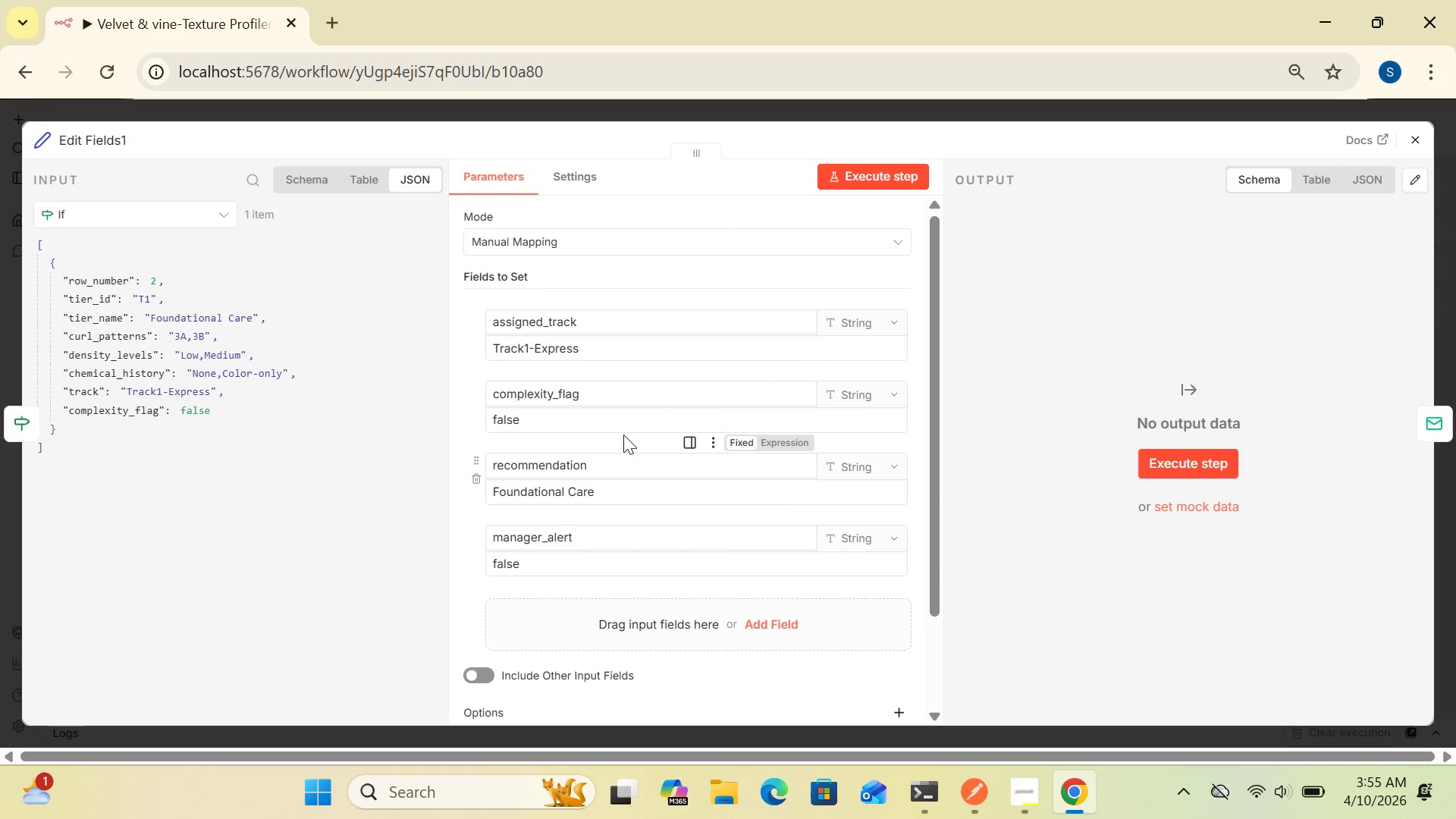 
mouse_move([583, 458])
 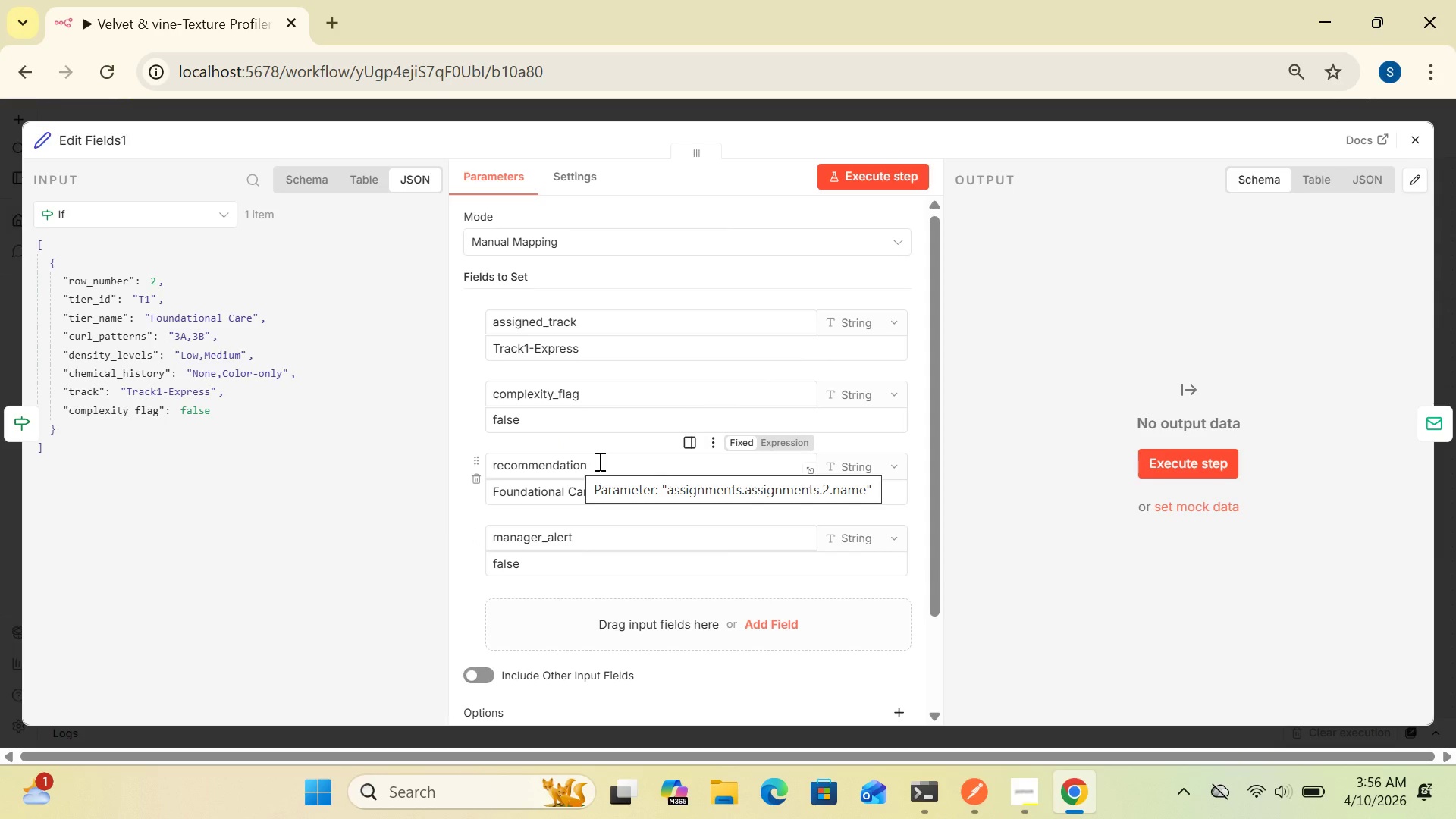 
left_click([598, 461])
 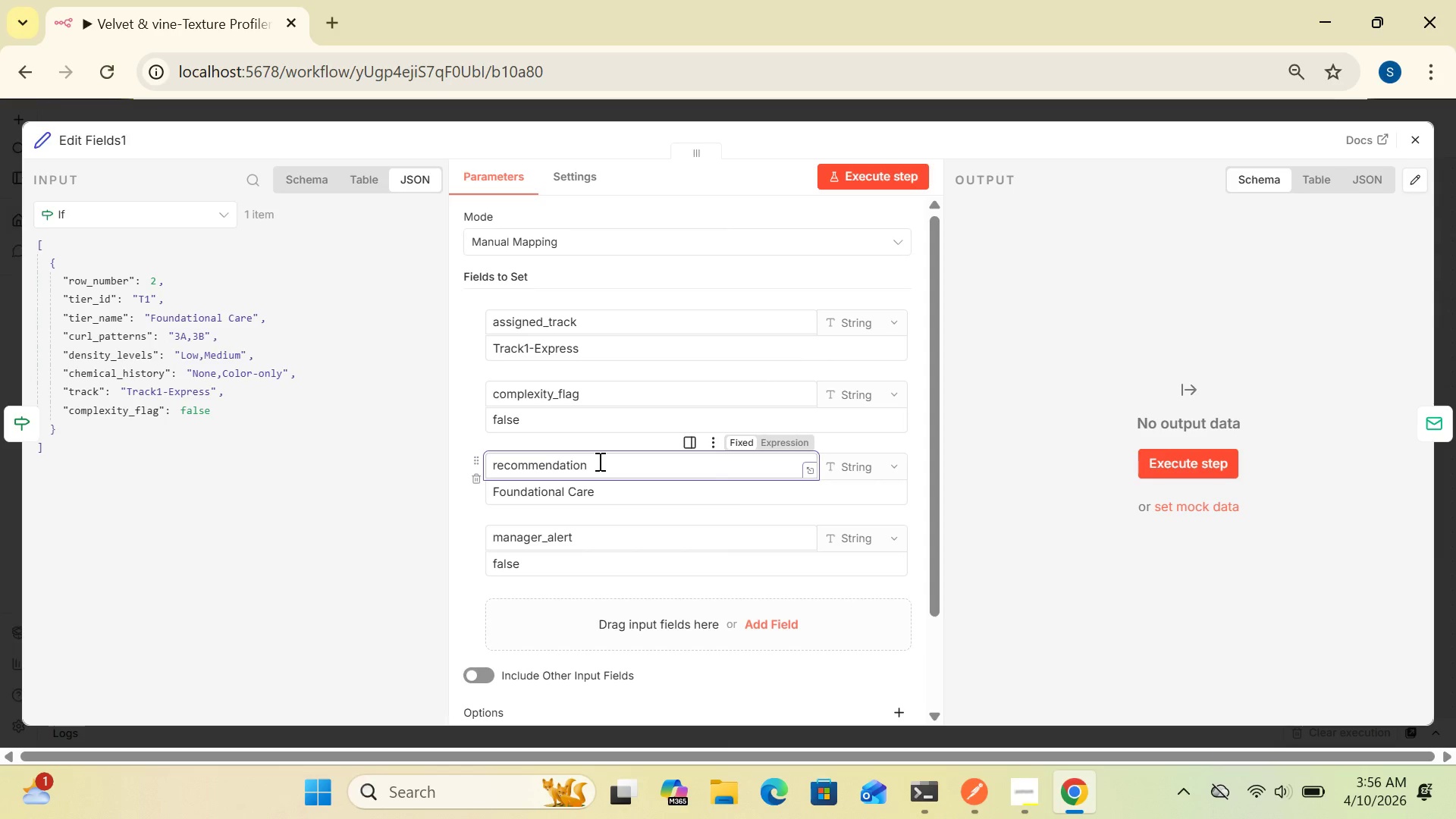 
hold_key(key=Backspace, duration=1.06)
 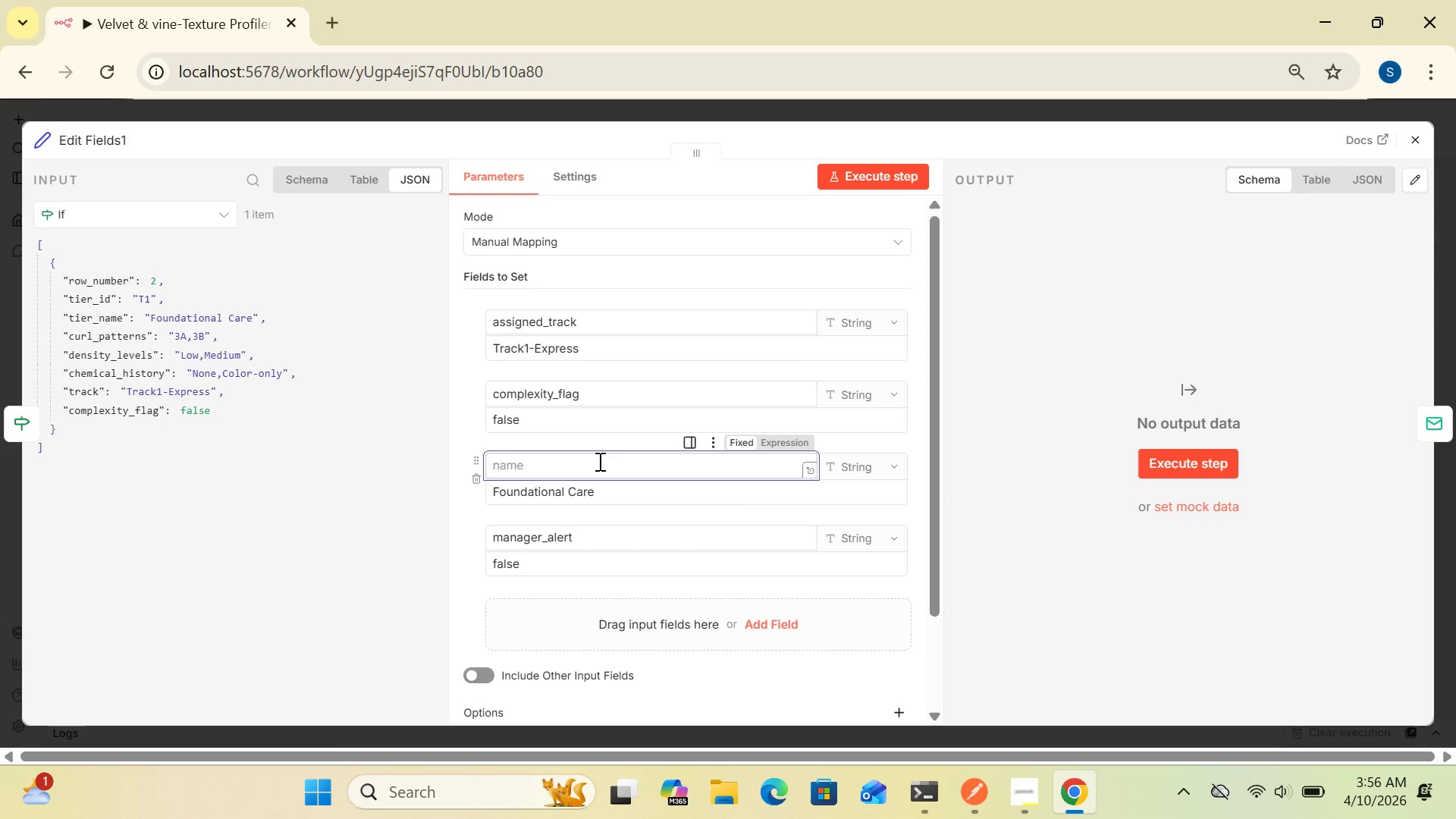 
type(recommendations)
key(Backspace)
 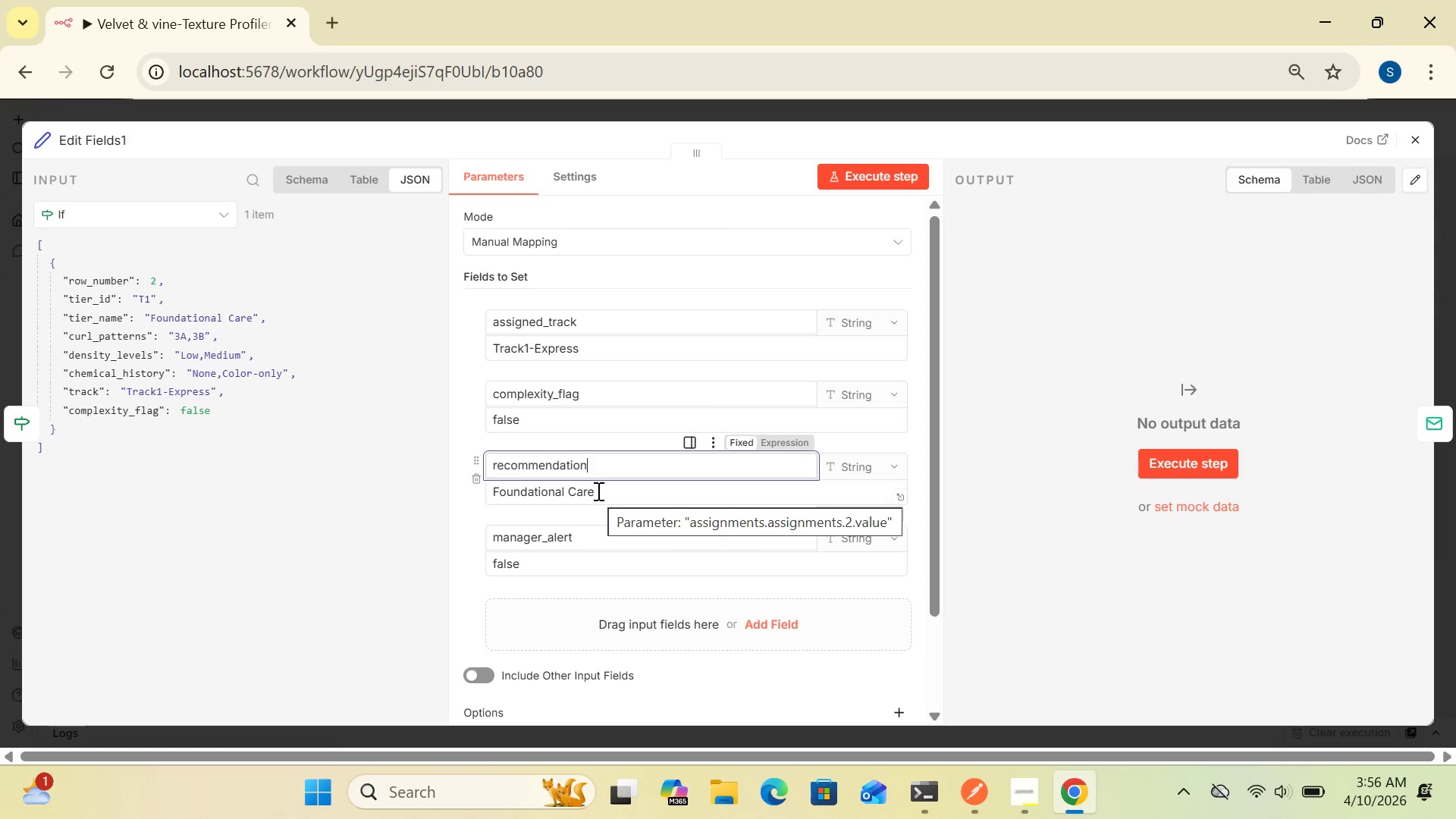 
hold_key(key=Backspace, duration=0.88)
 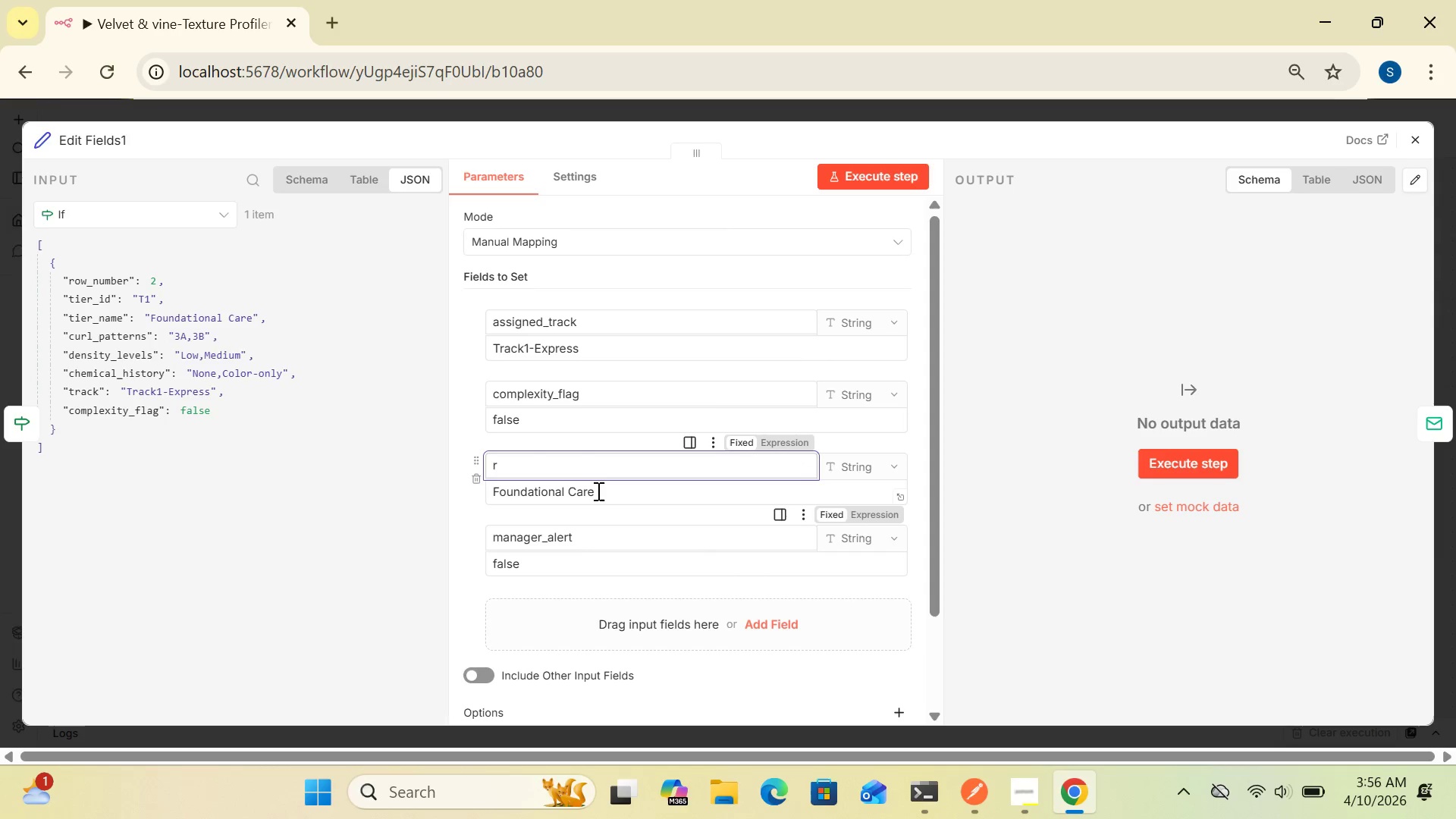 
key(Backspace)
type(recommendation)
 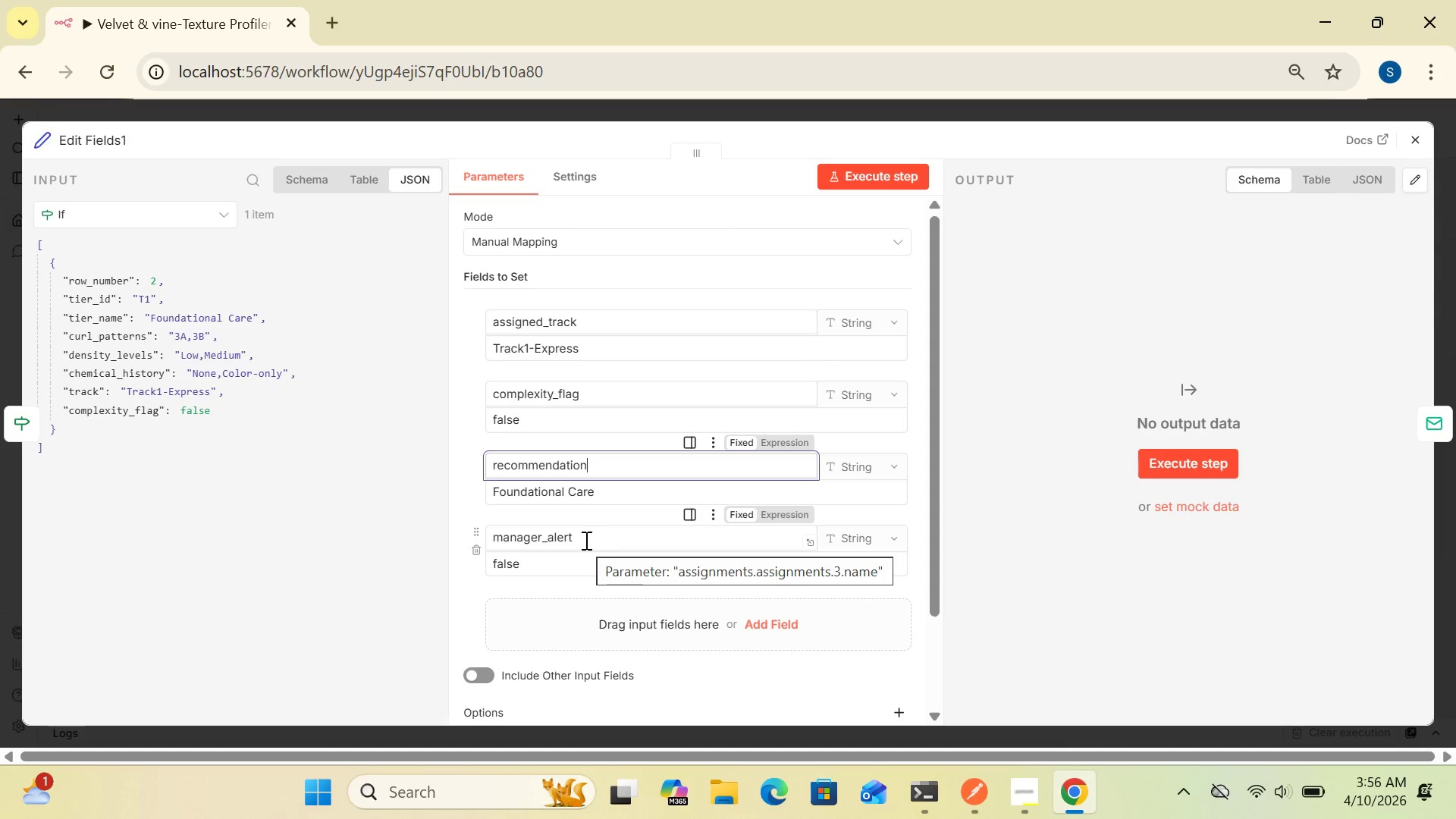 
left_click_drag(start_coordinate=[585, 540], to_coordinate=[466, 543])
 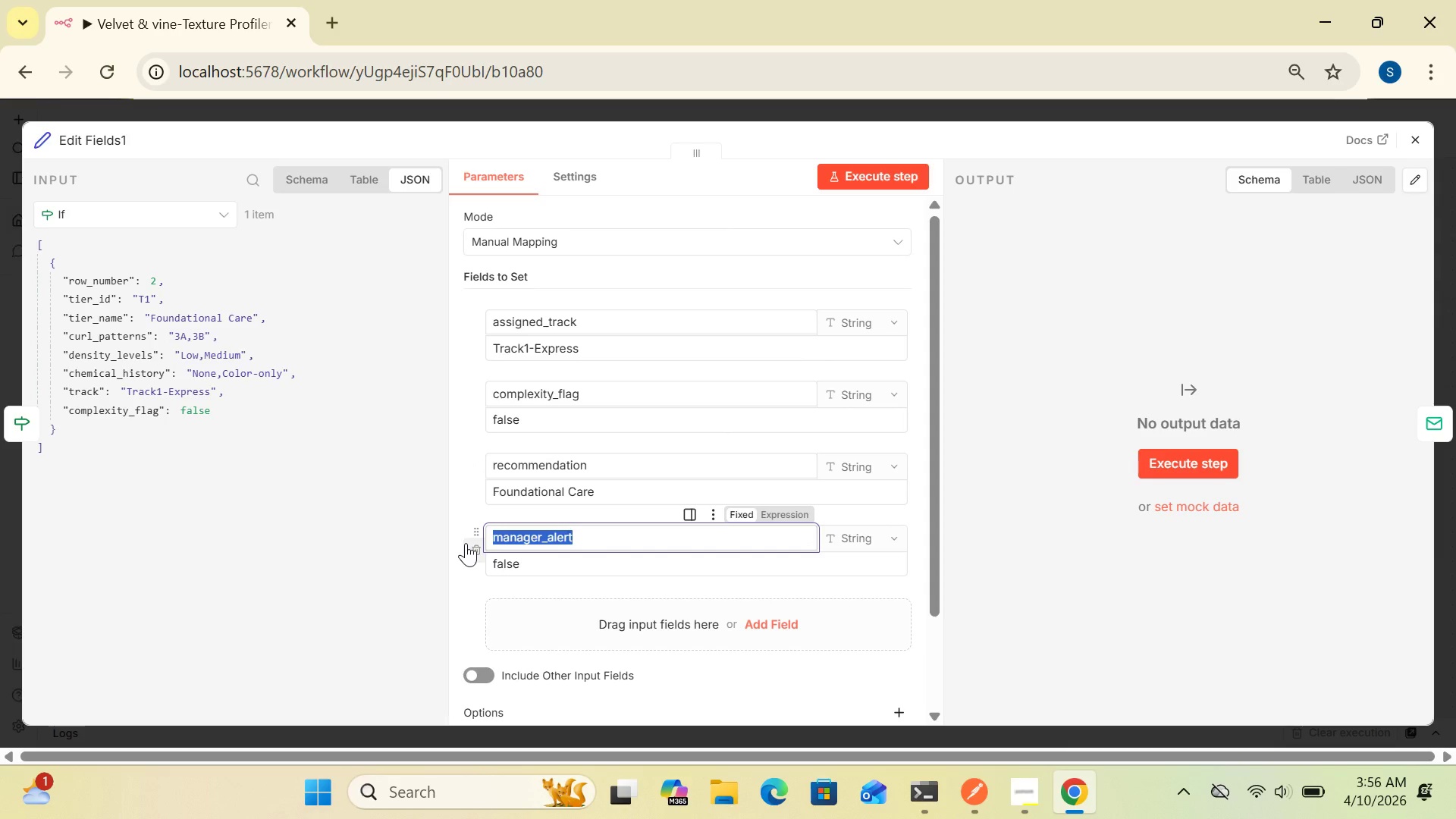 
key(Backspace)
 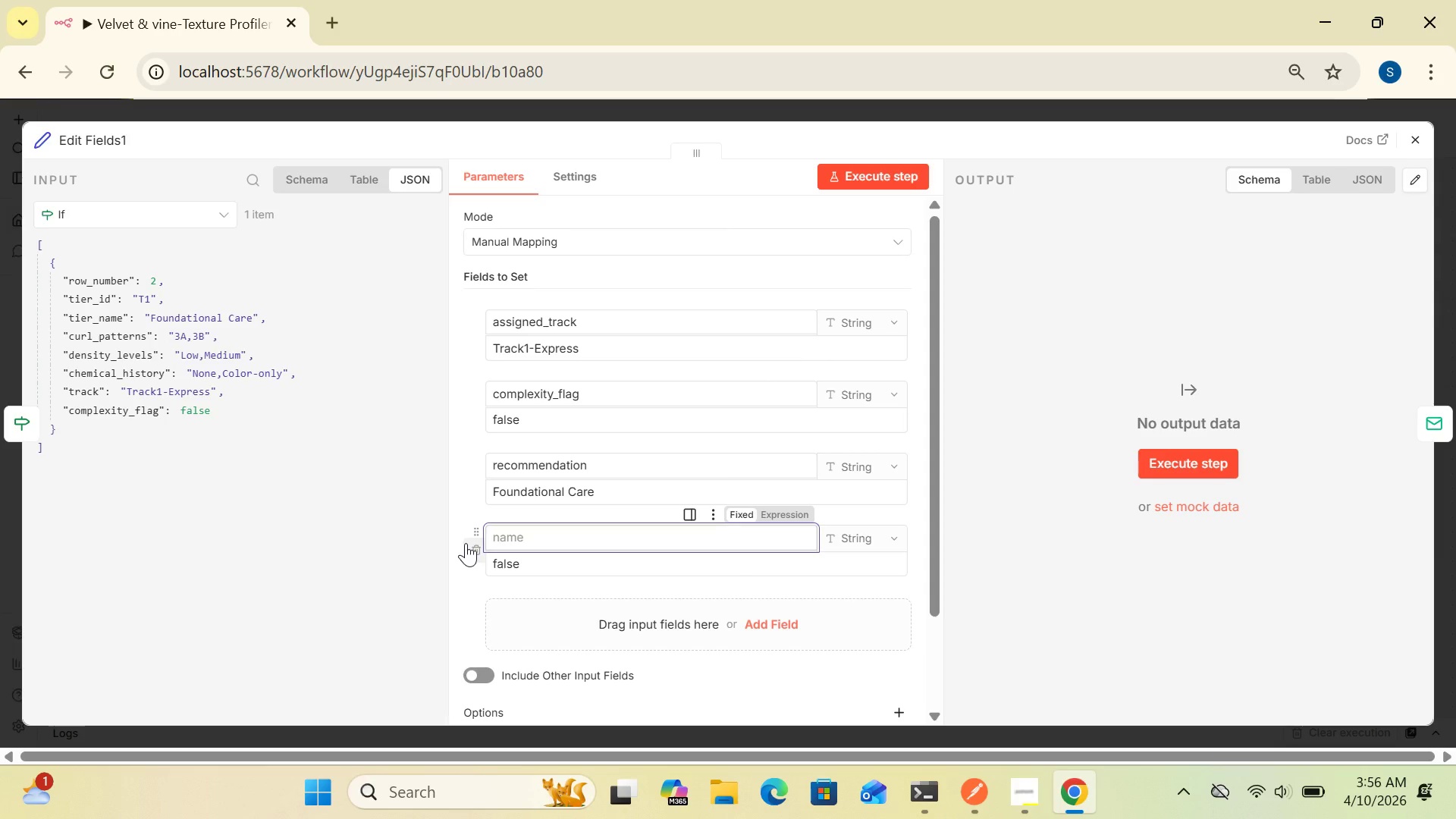 
type(manager_alert)
 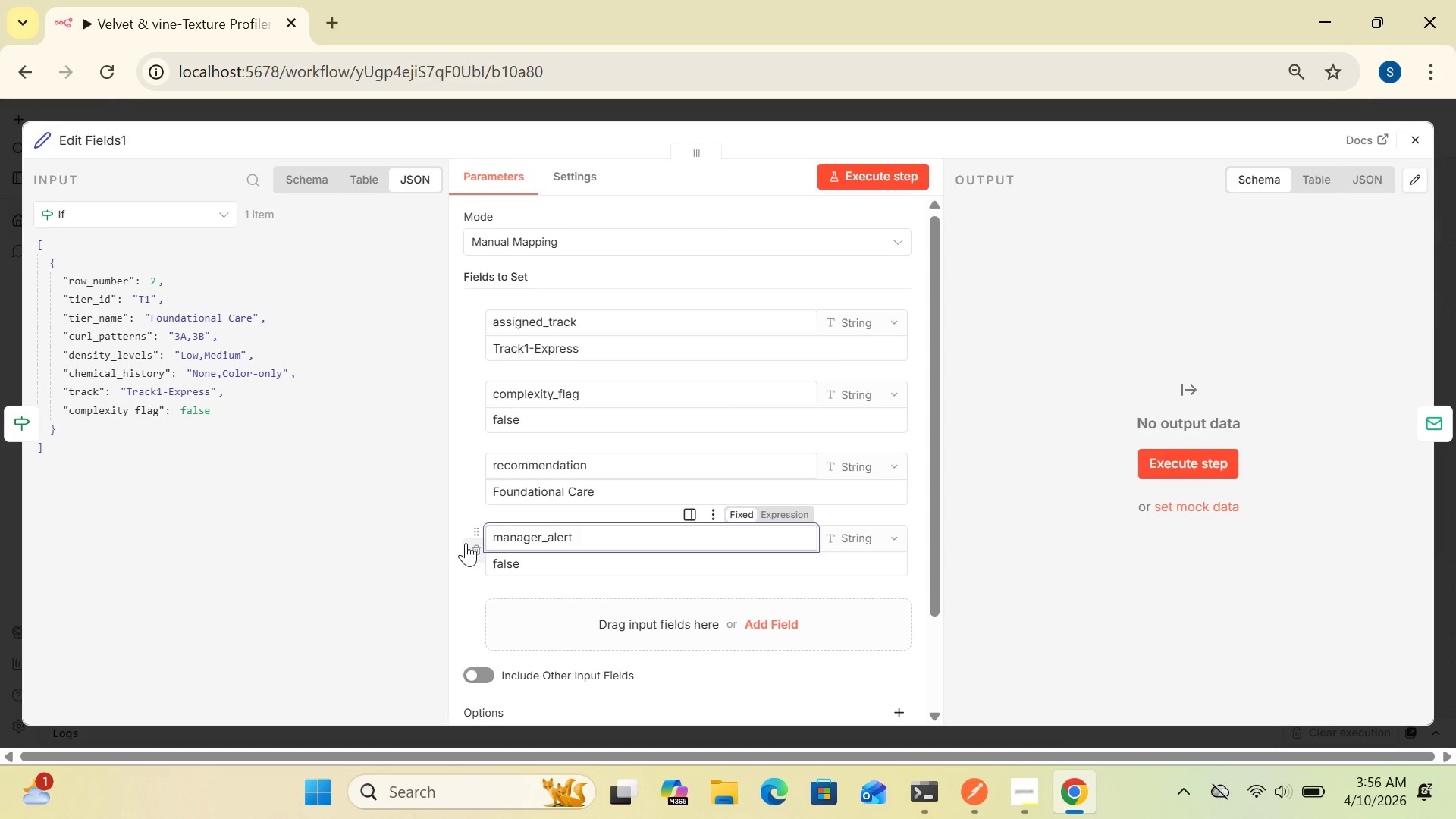 
wait(7.98)
 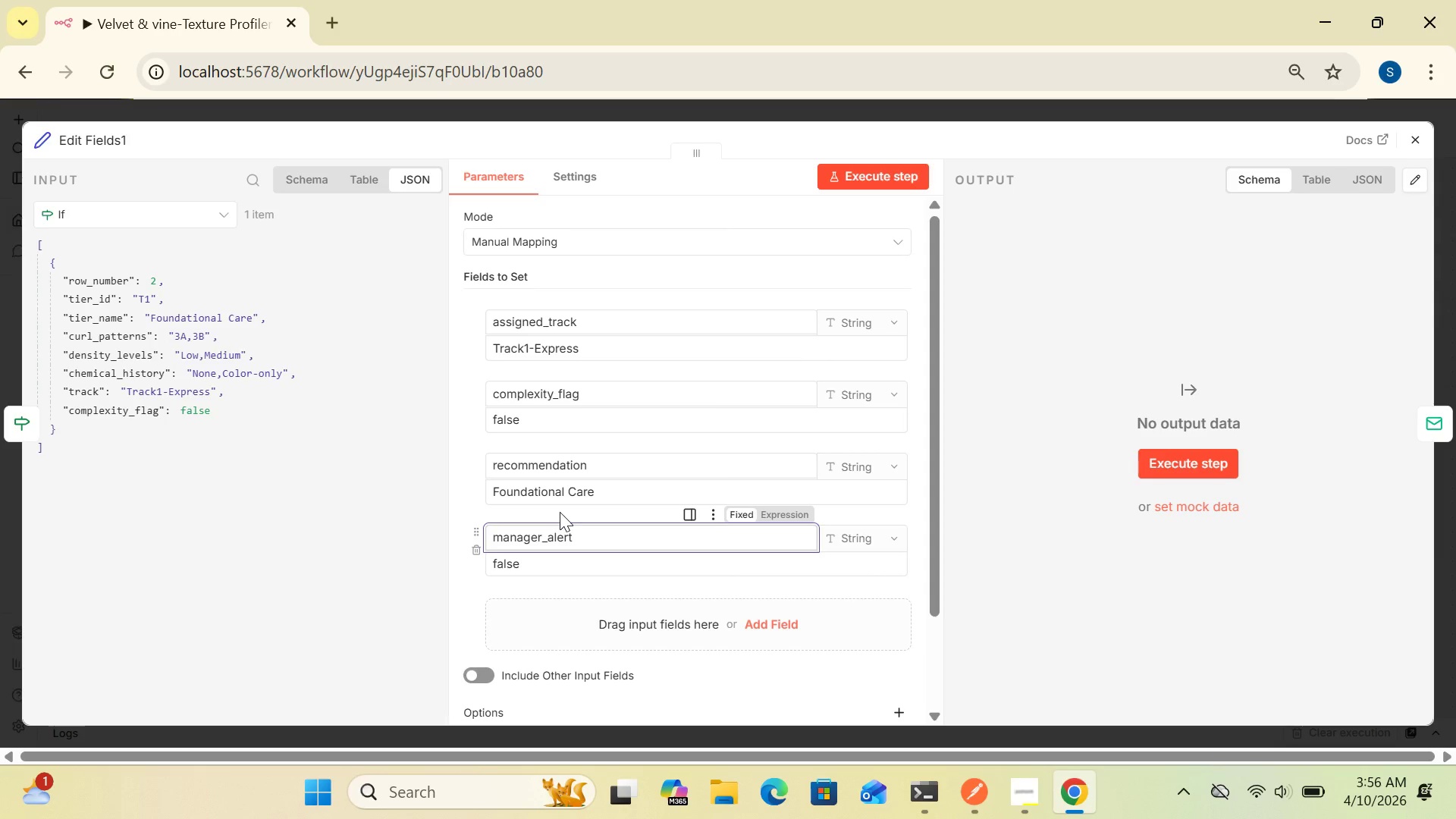 
left_click([631, 563])
 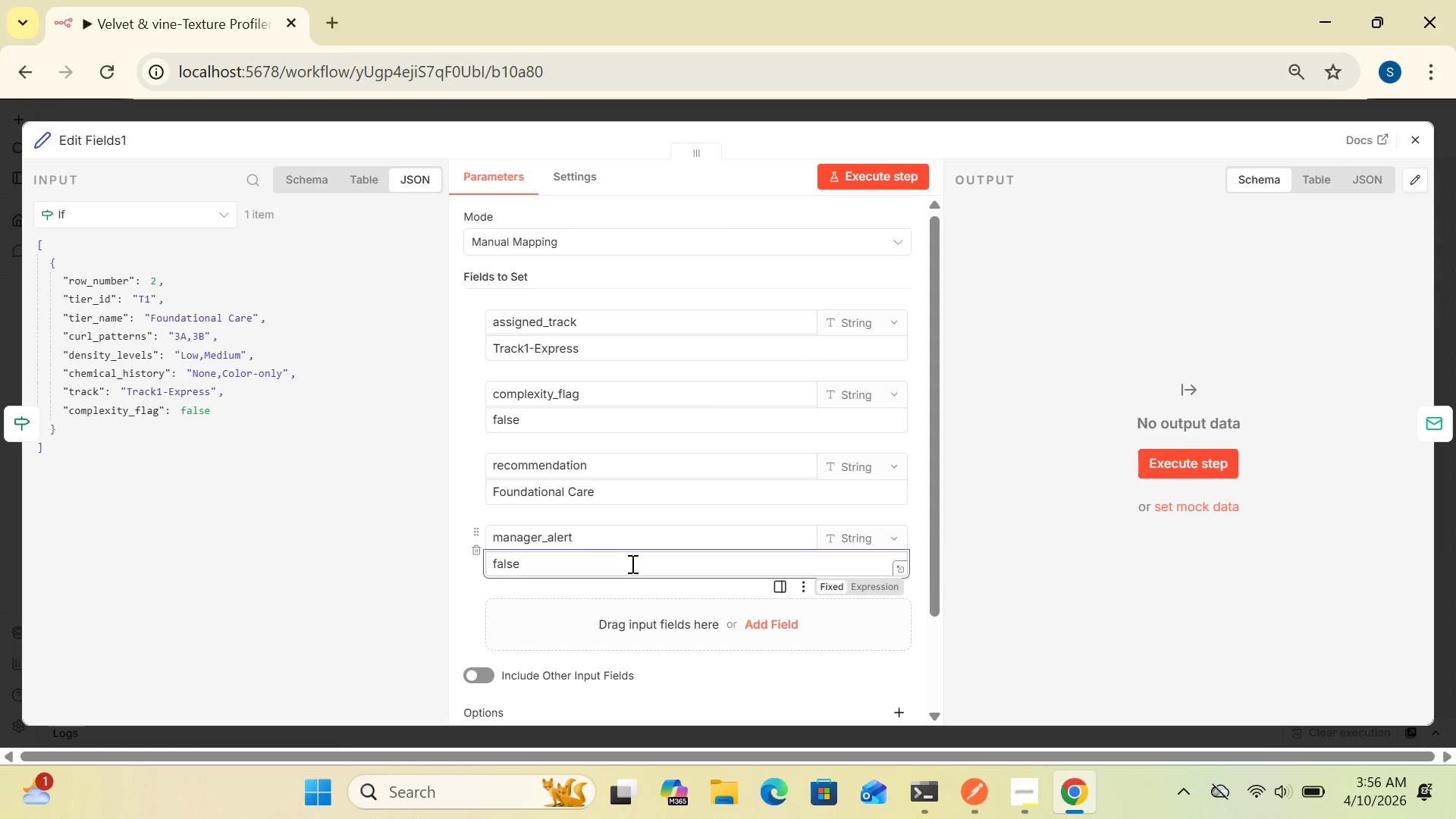 
key(Backspace)
key(Backspace)
key(Backspace)
key(Backspace)
key(Backspace)
type(true)
 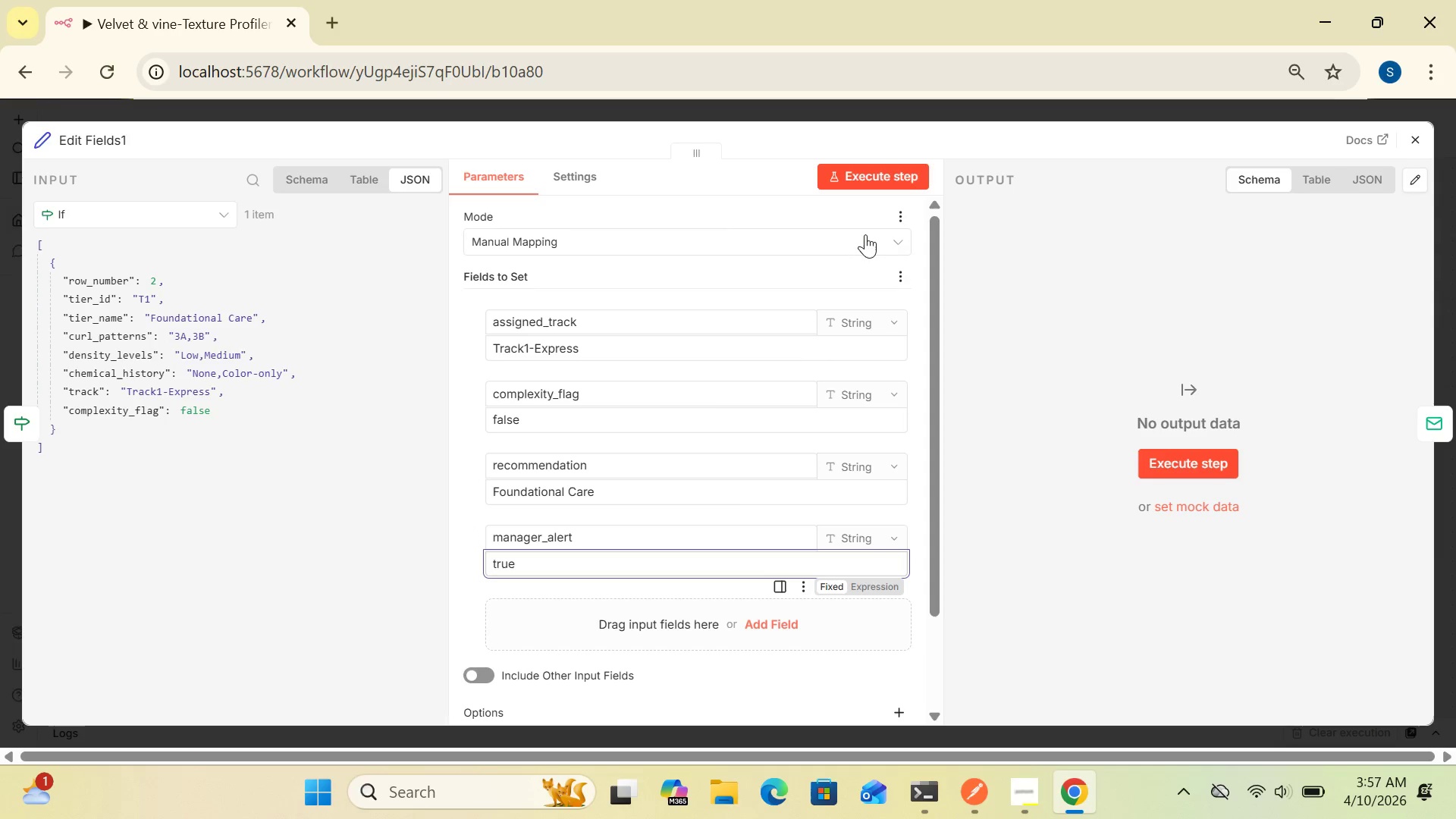 
left_click([868, 179])
 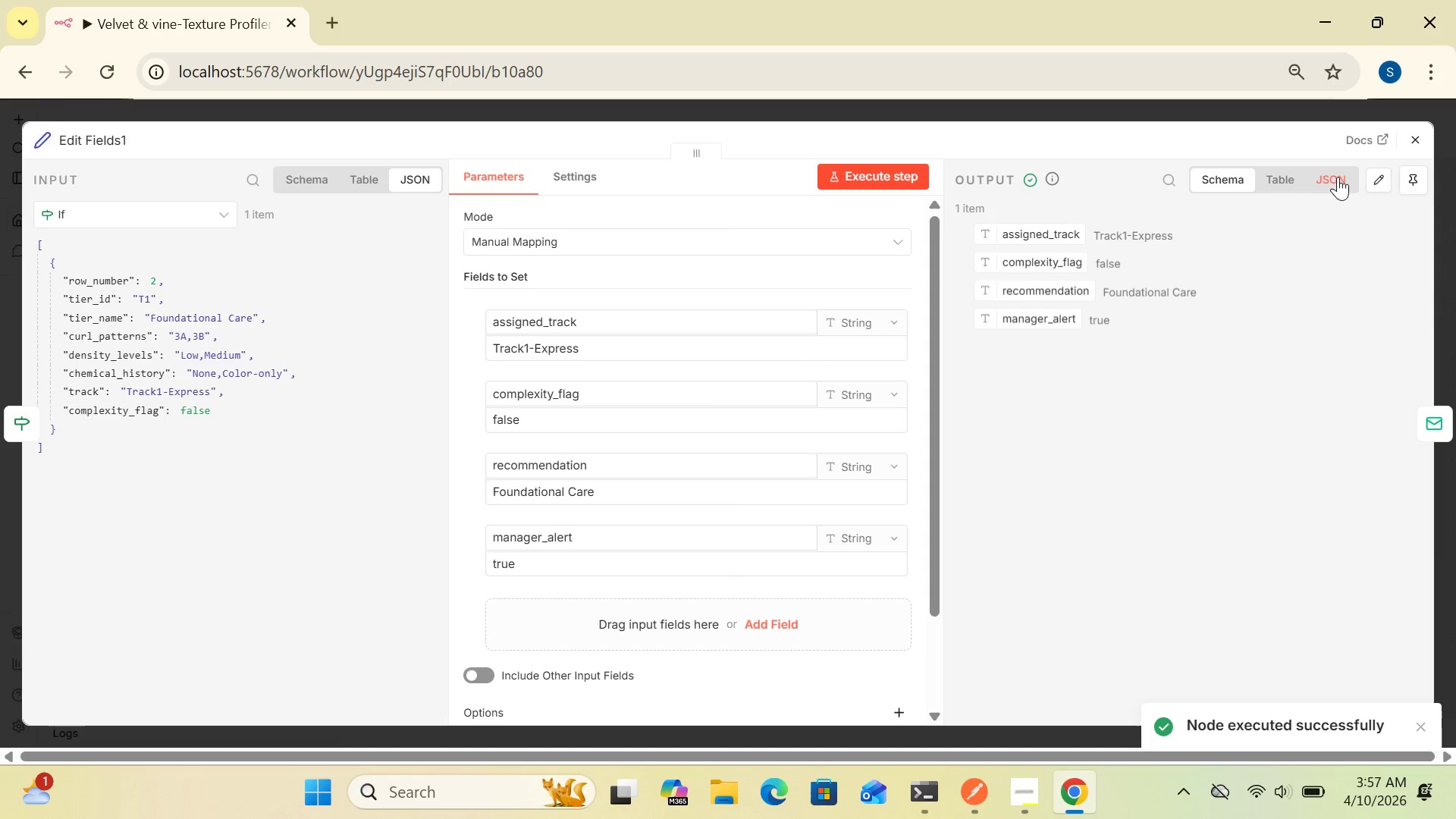 
left_click([1418, 145])
 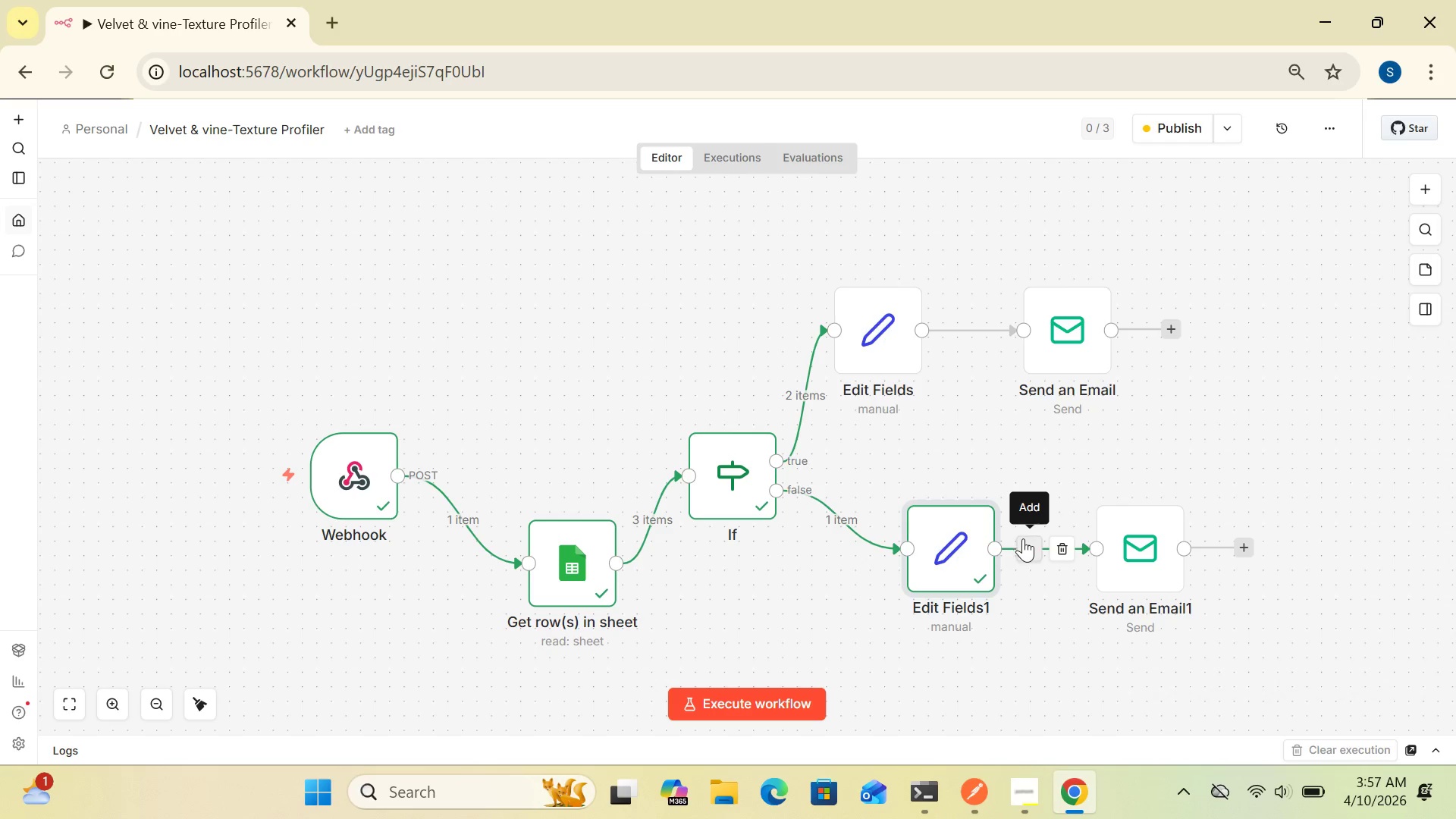 
double_click([975, 561])
 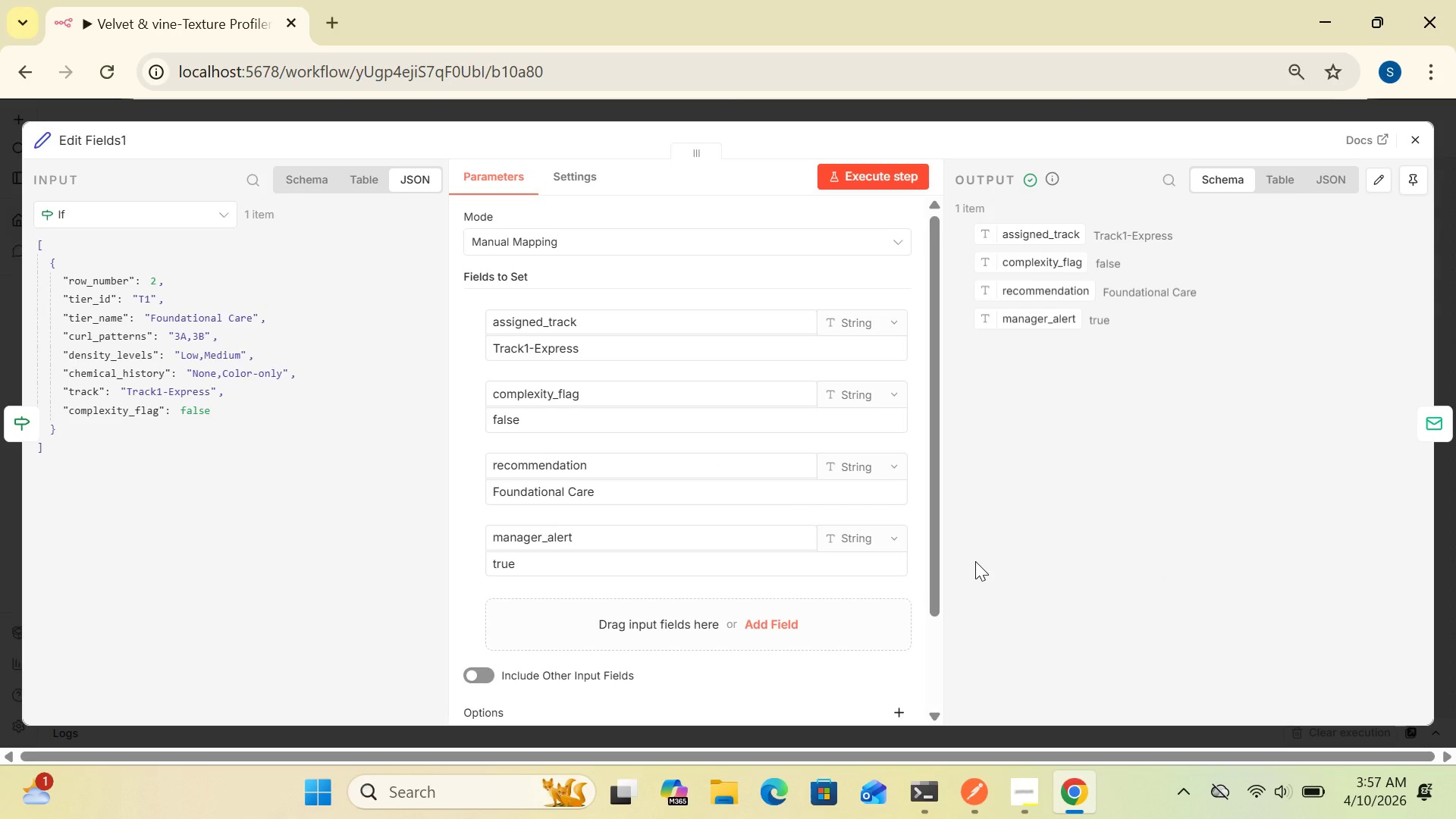 
mouse_move([854, 573])
 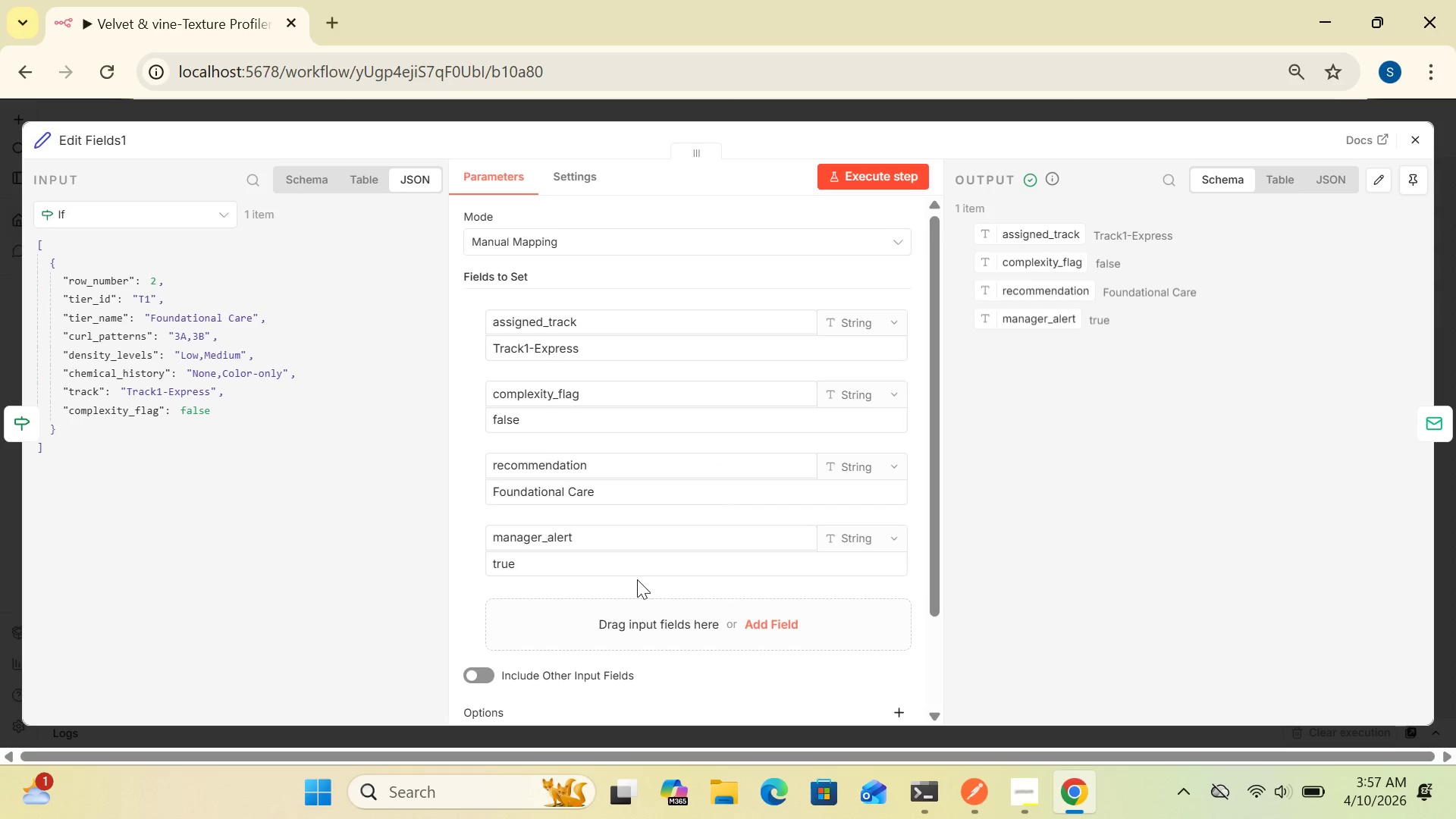 
mouse_move([750, 499])
 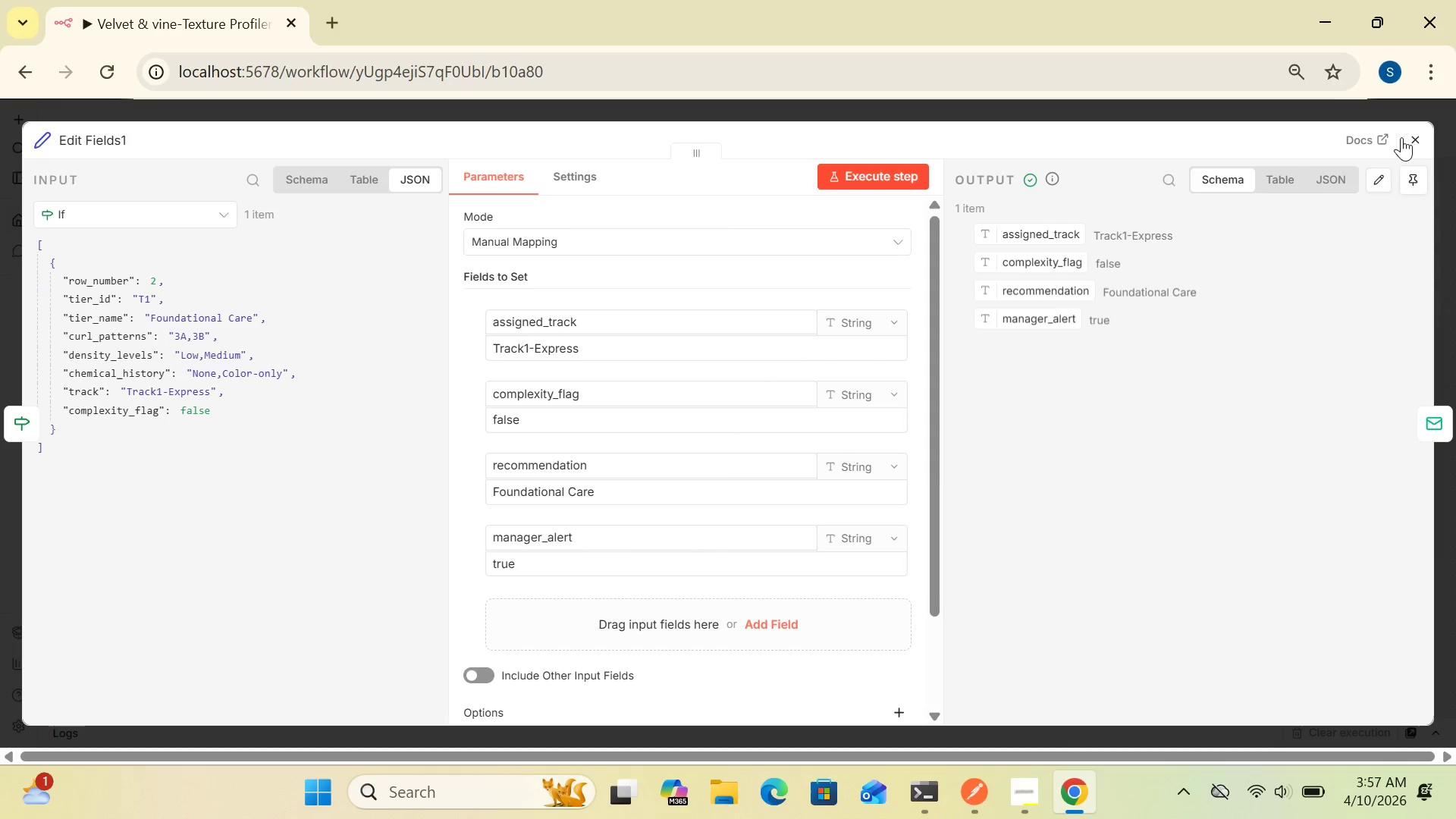 
left_click([1414, 136])
 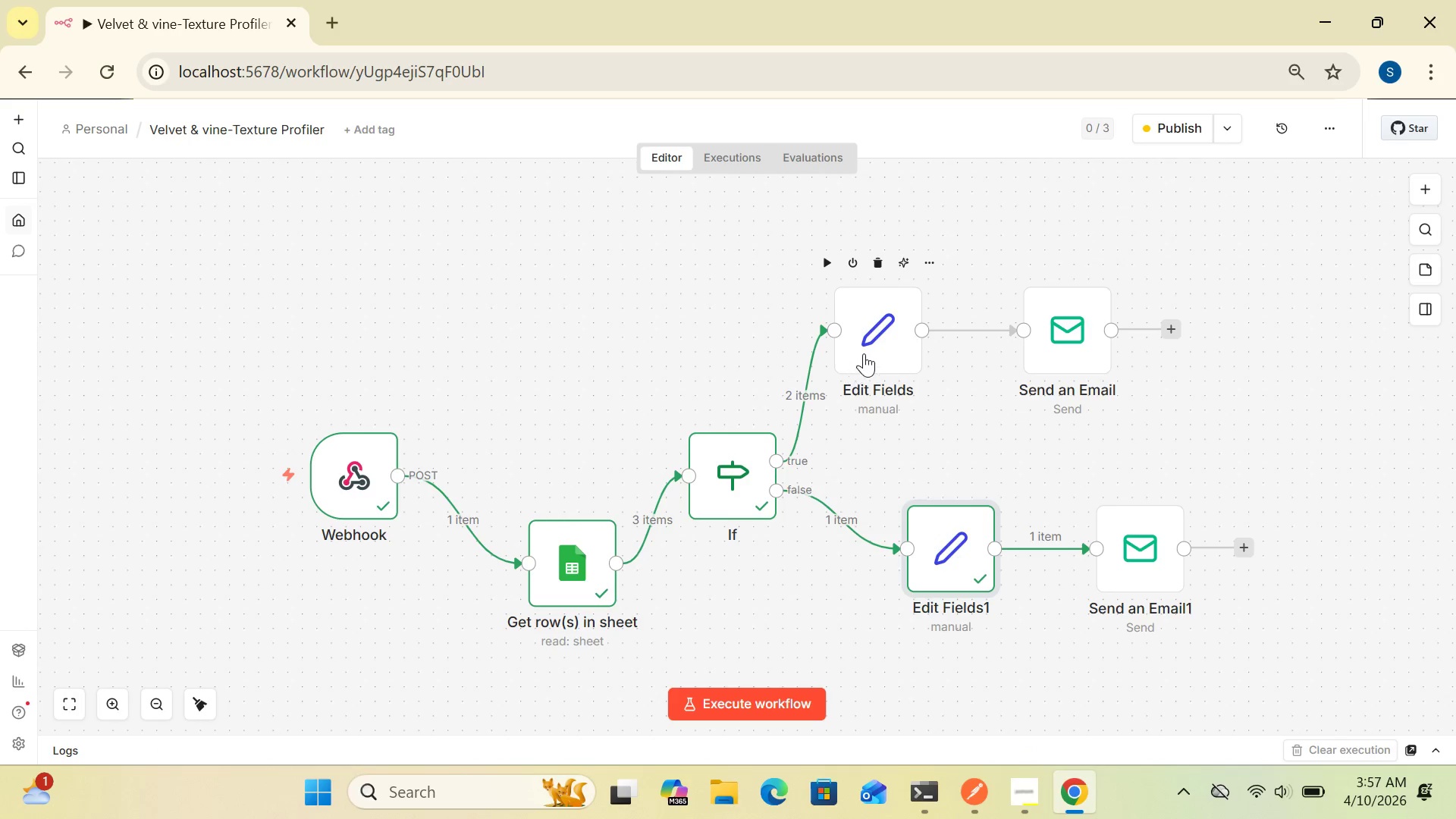 
double_click([867, 353])
 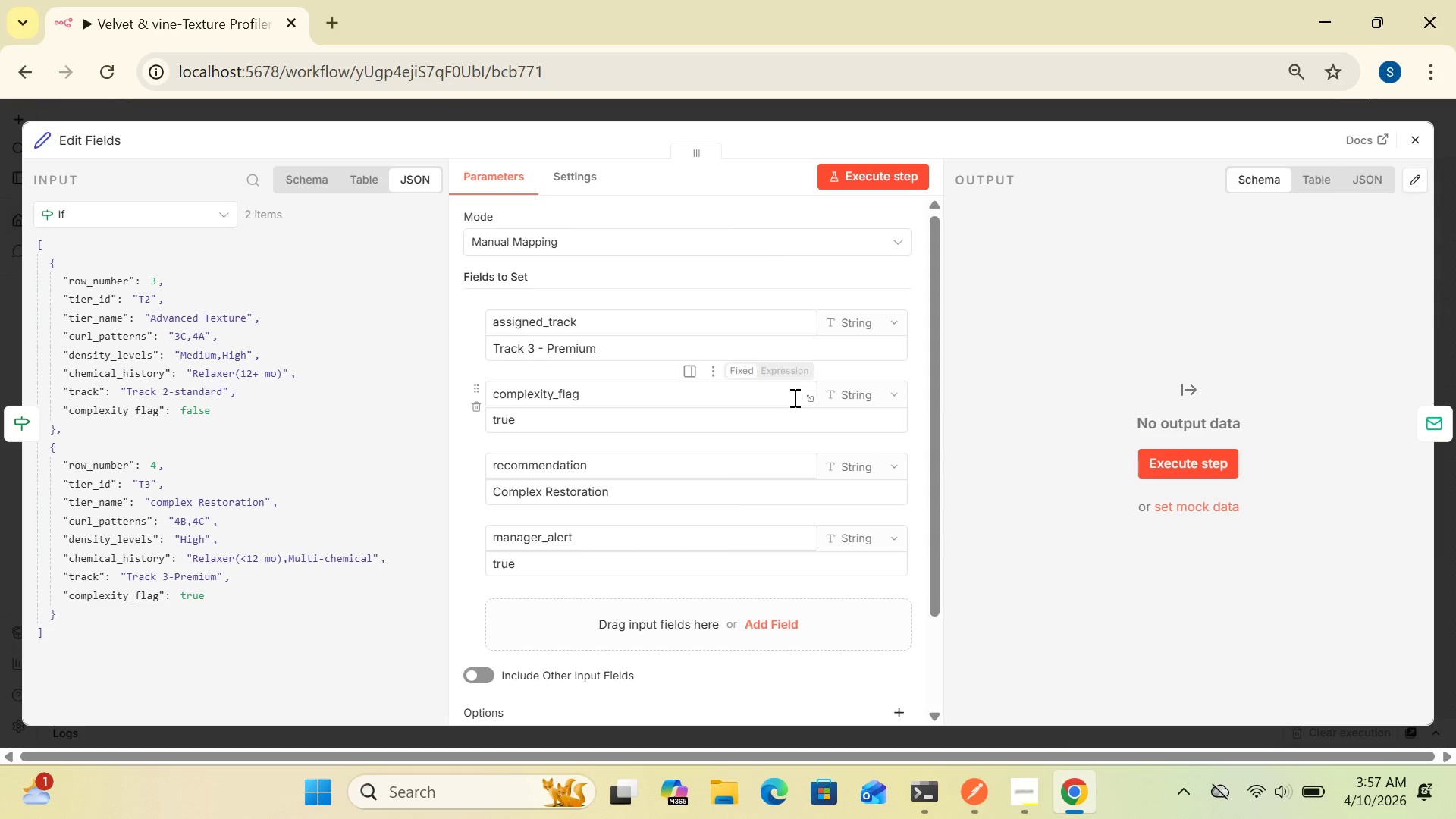 
wait(11.41)
 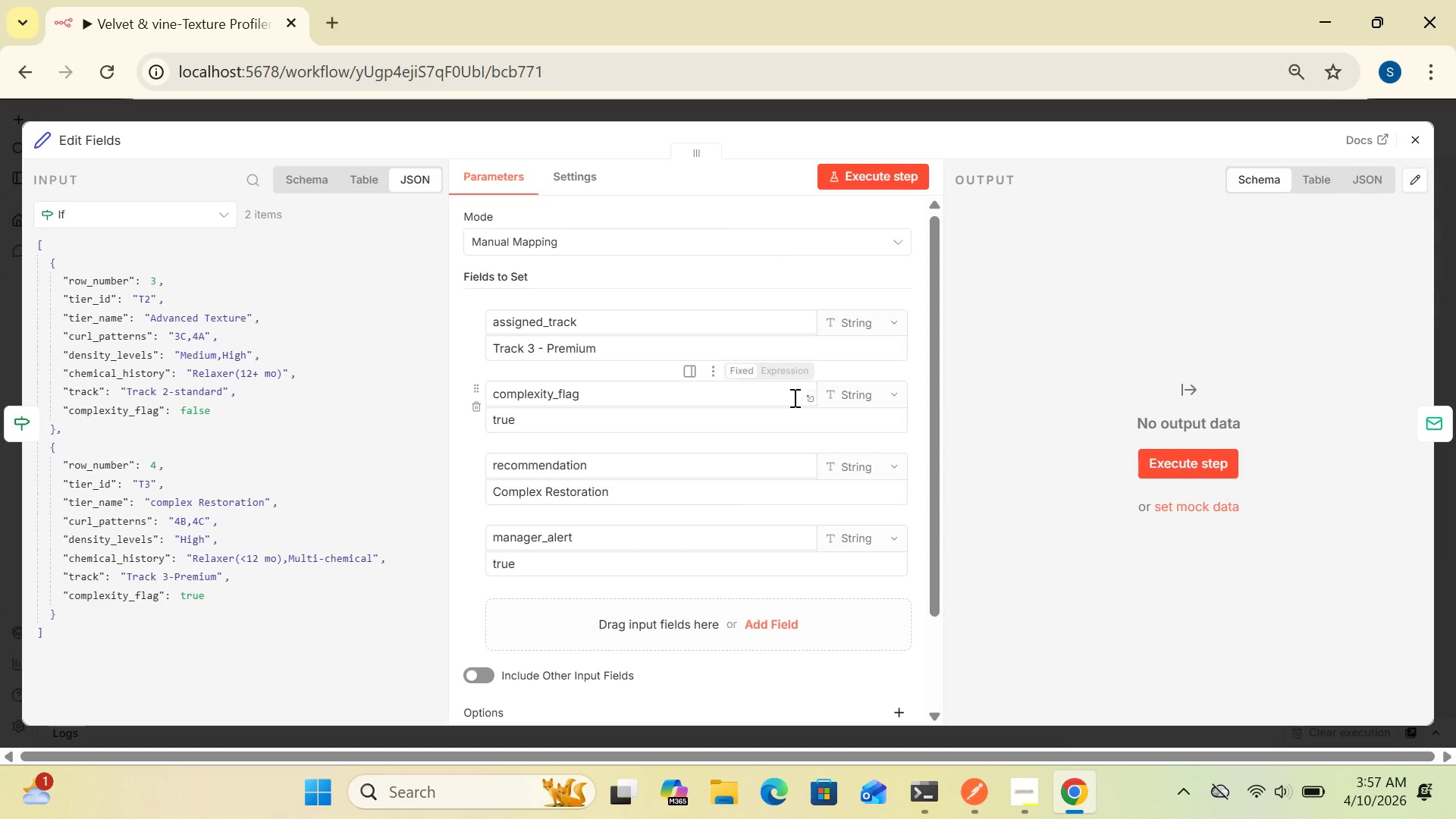 
left_click([1414, 136])
 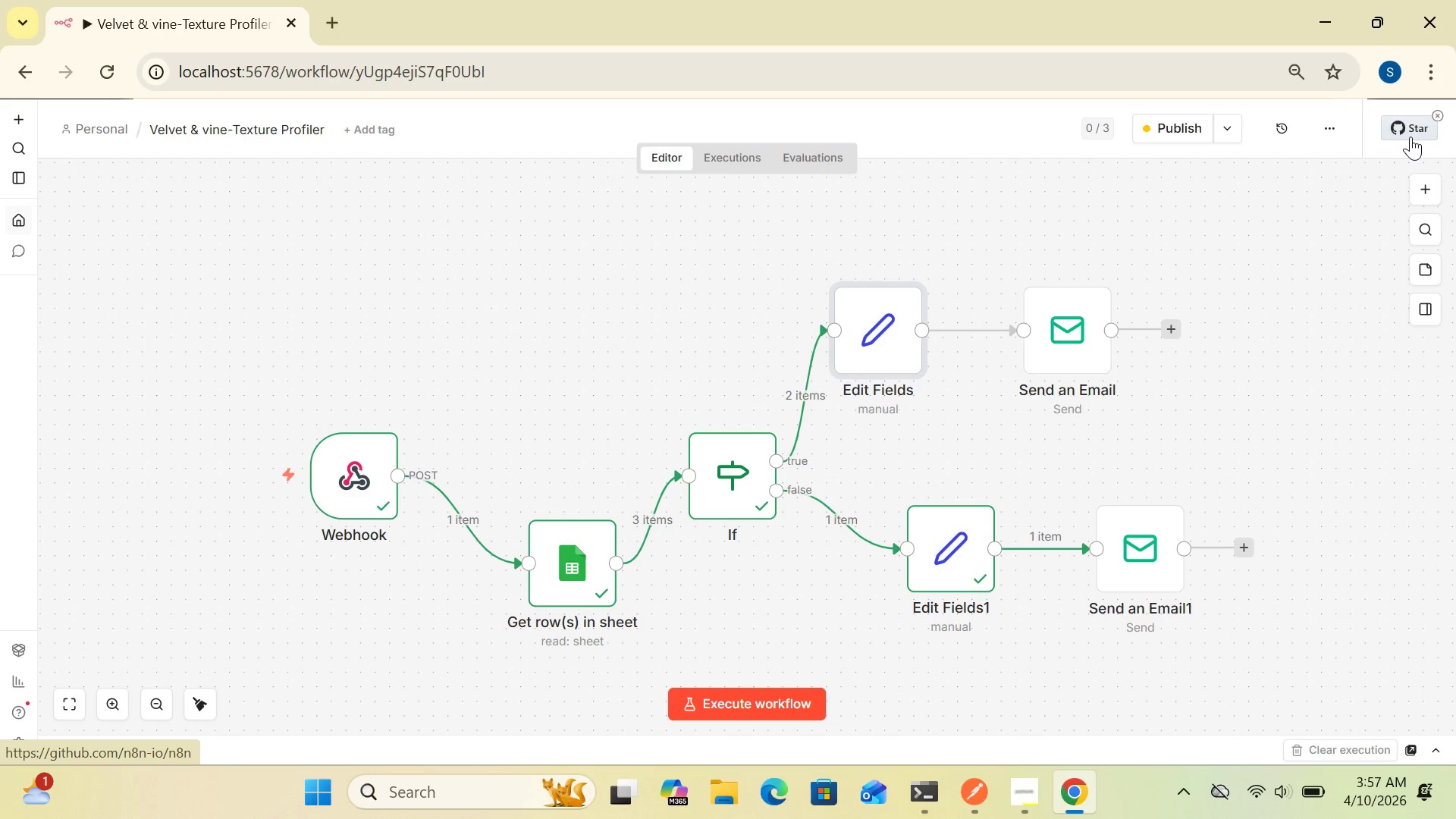 
mouse_move([1109, 274])
 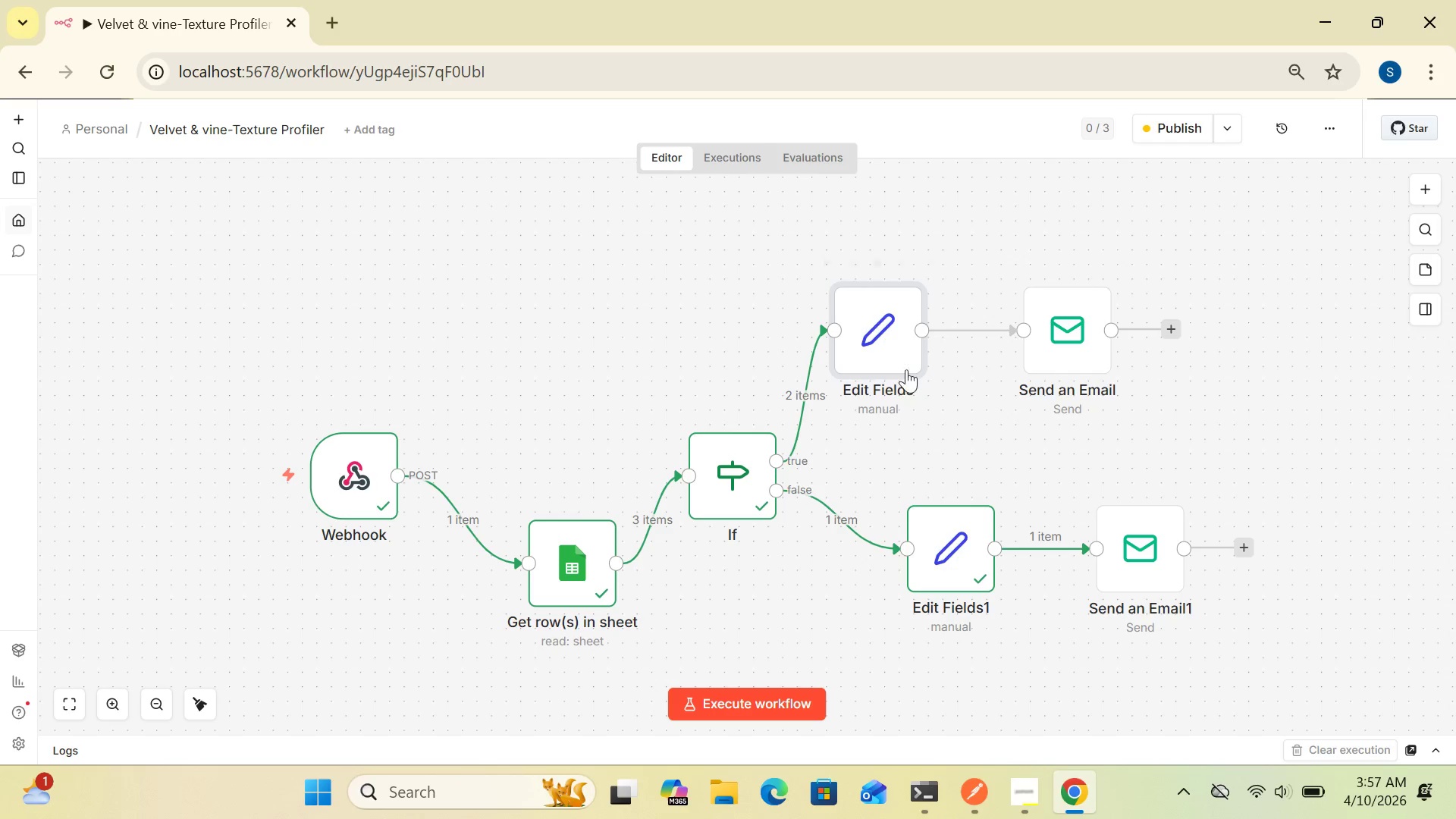 
double_click([878, 347])
 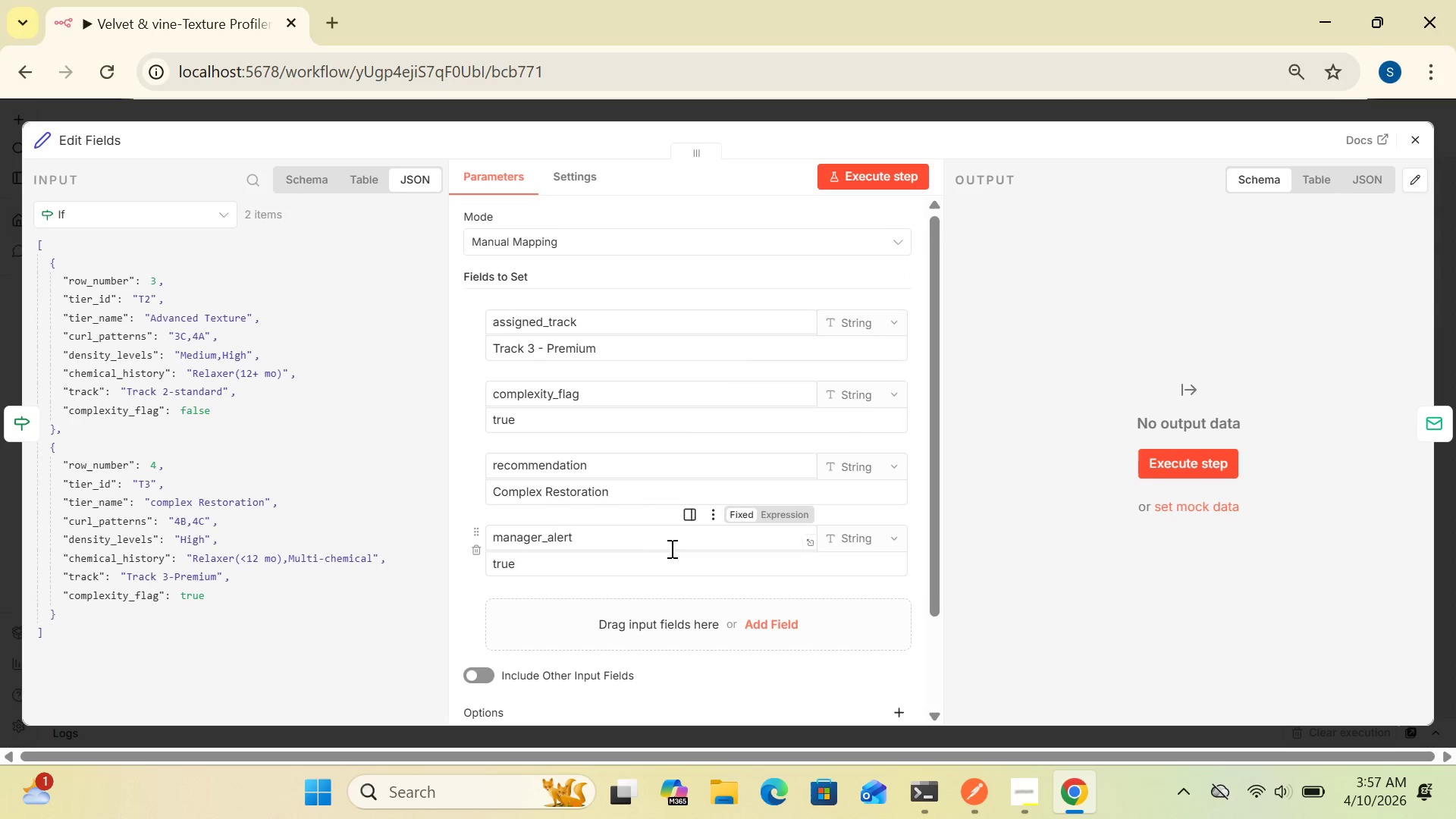 
left_click([645, 566])
 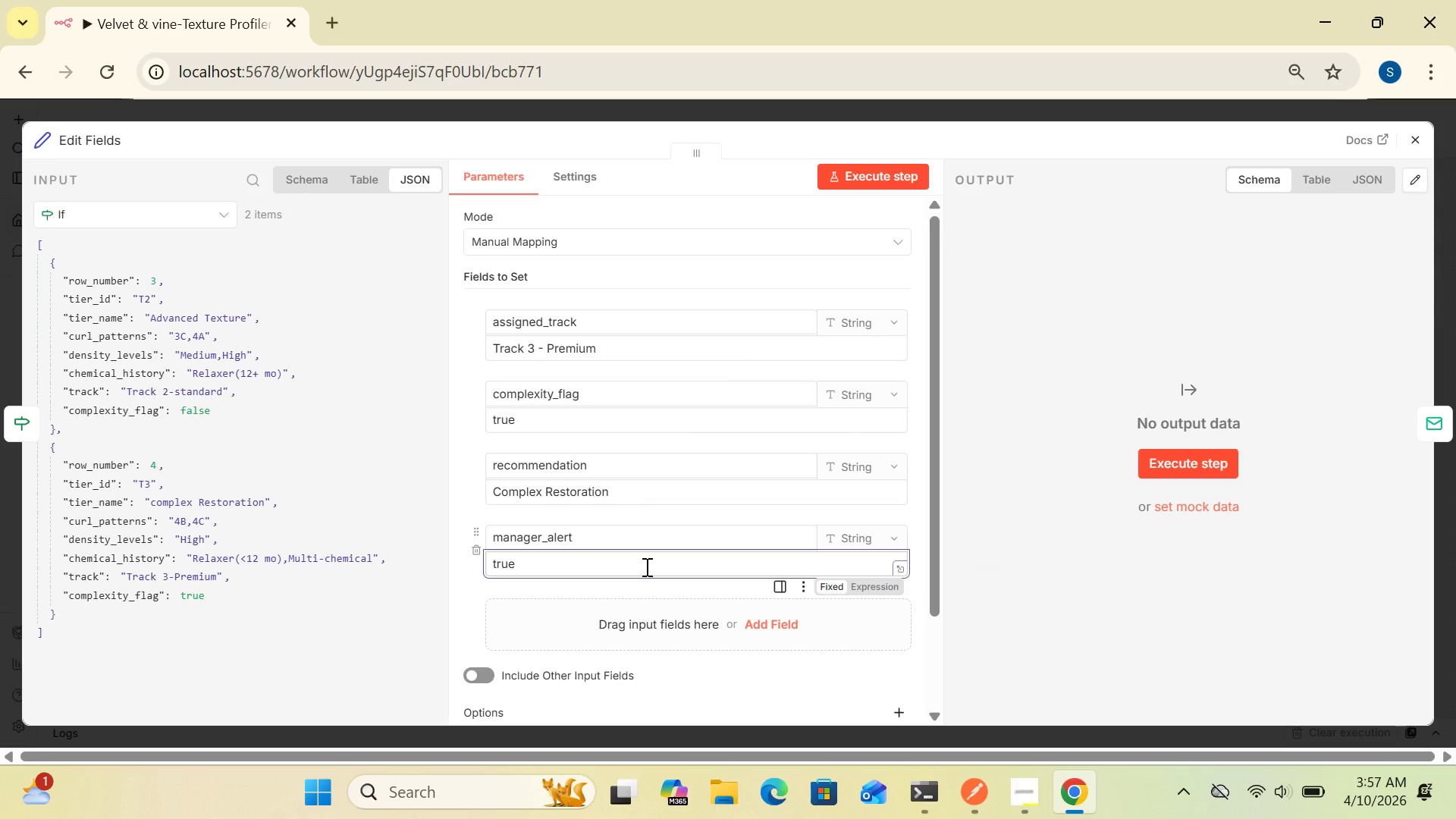 
hold_key(key=Backspace, duration=0.84)
 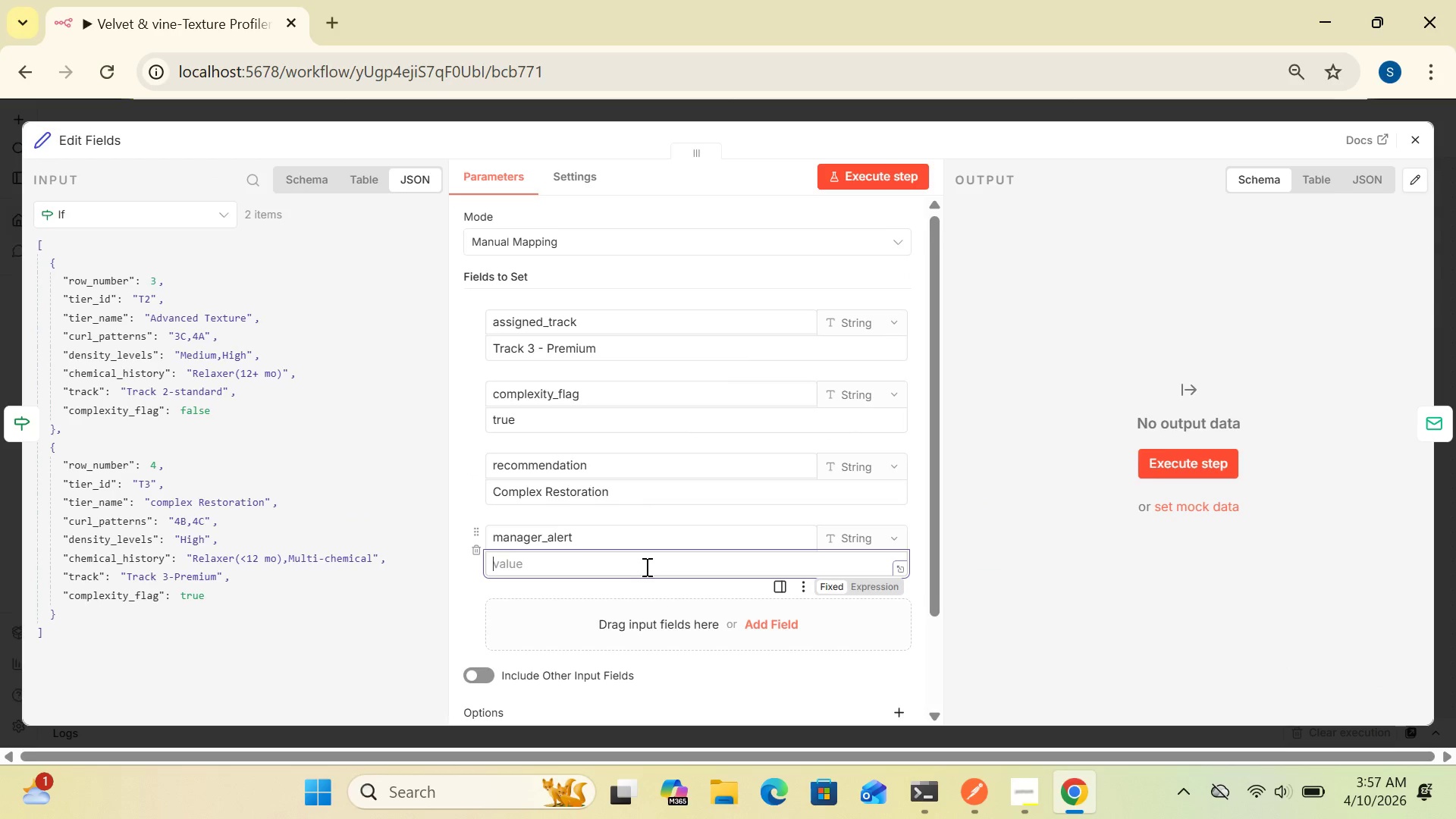 
type(false)
 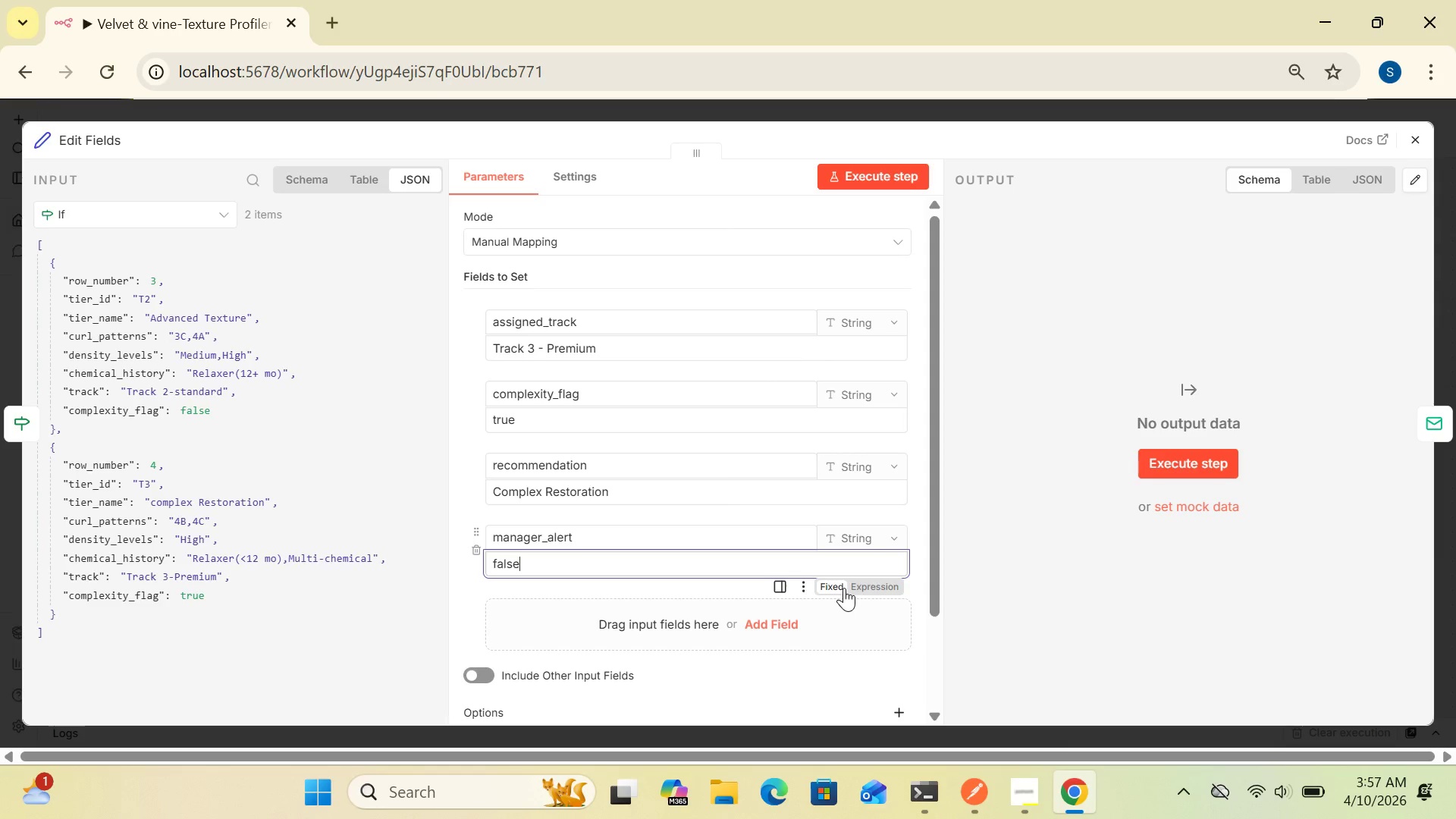 
wait(5.47)
 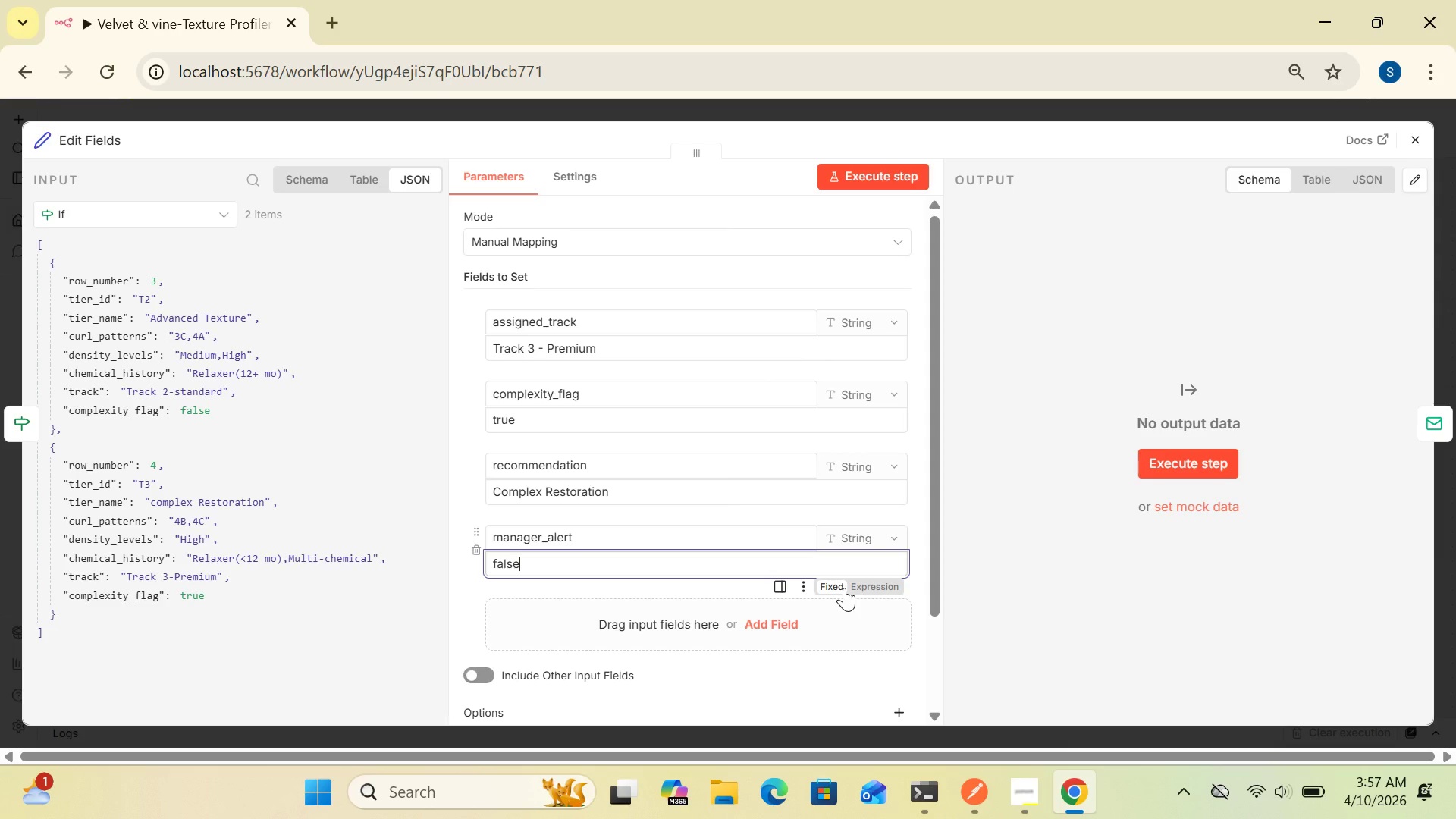 
left_click([917, 496])
 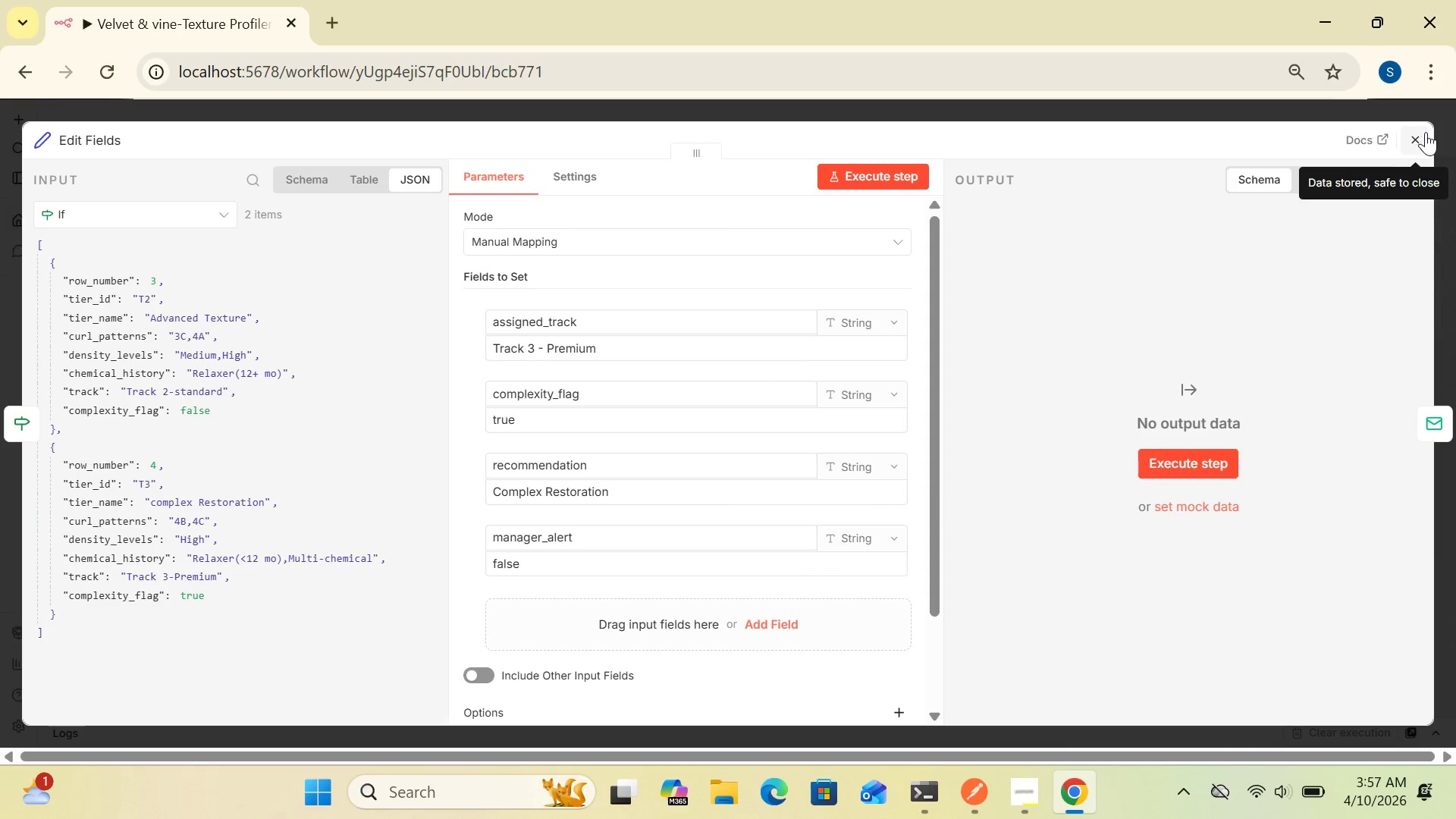 
left_click([1426, 132])
 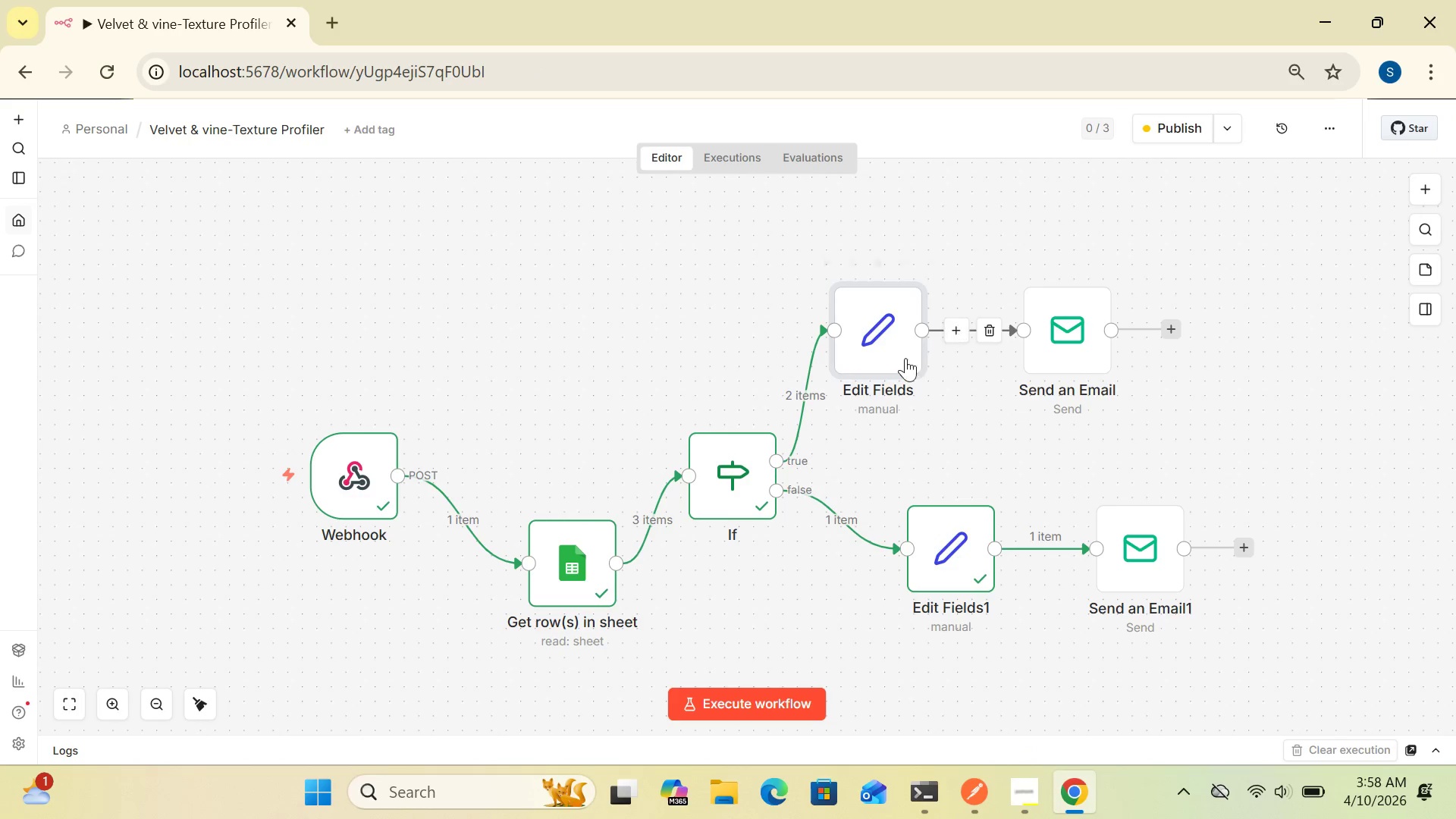 
double_click([883, 357])
 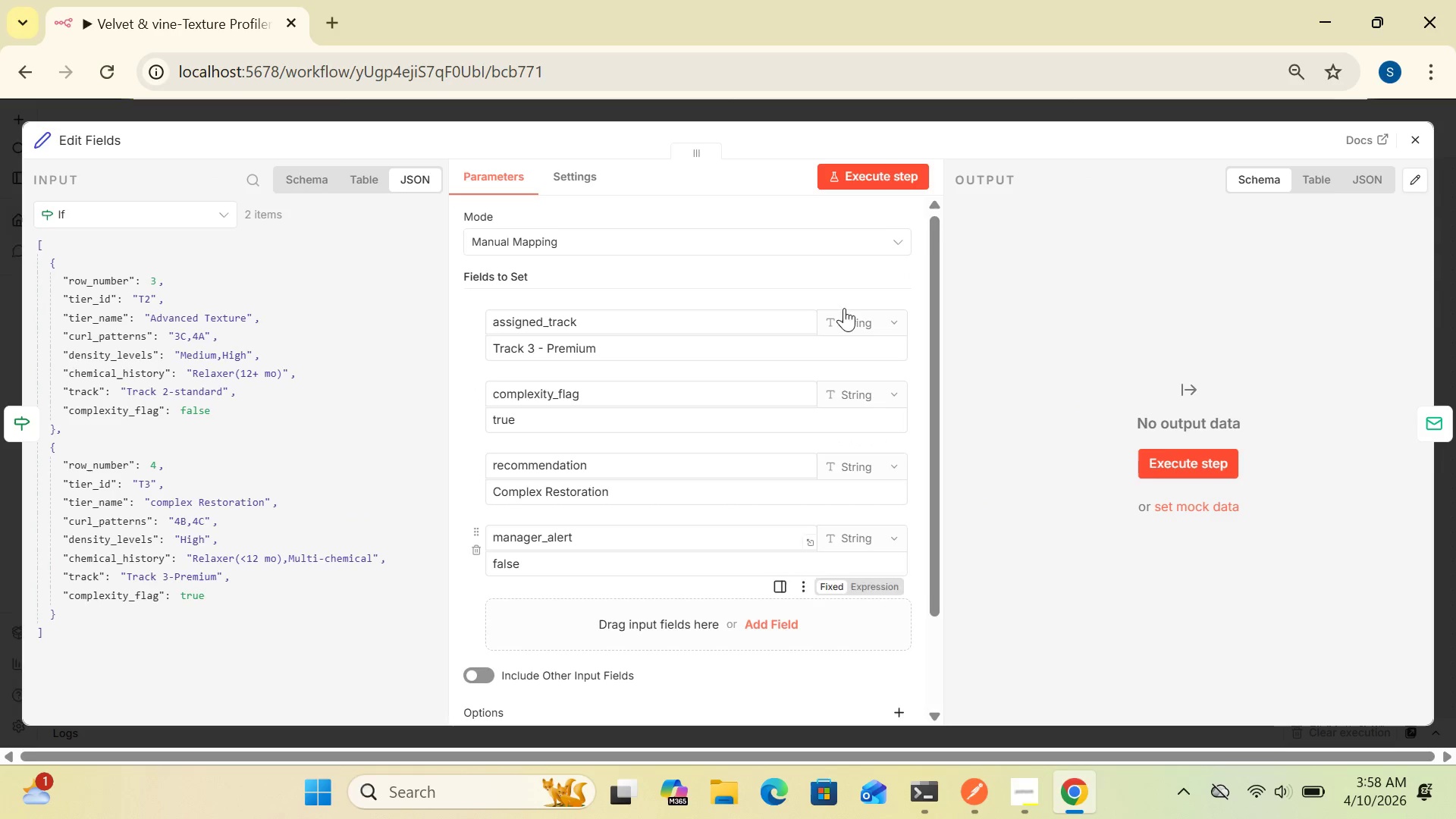 
left_click([871, 182])
 